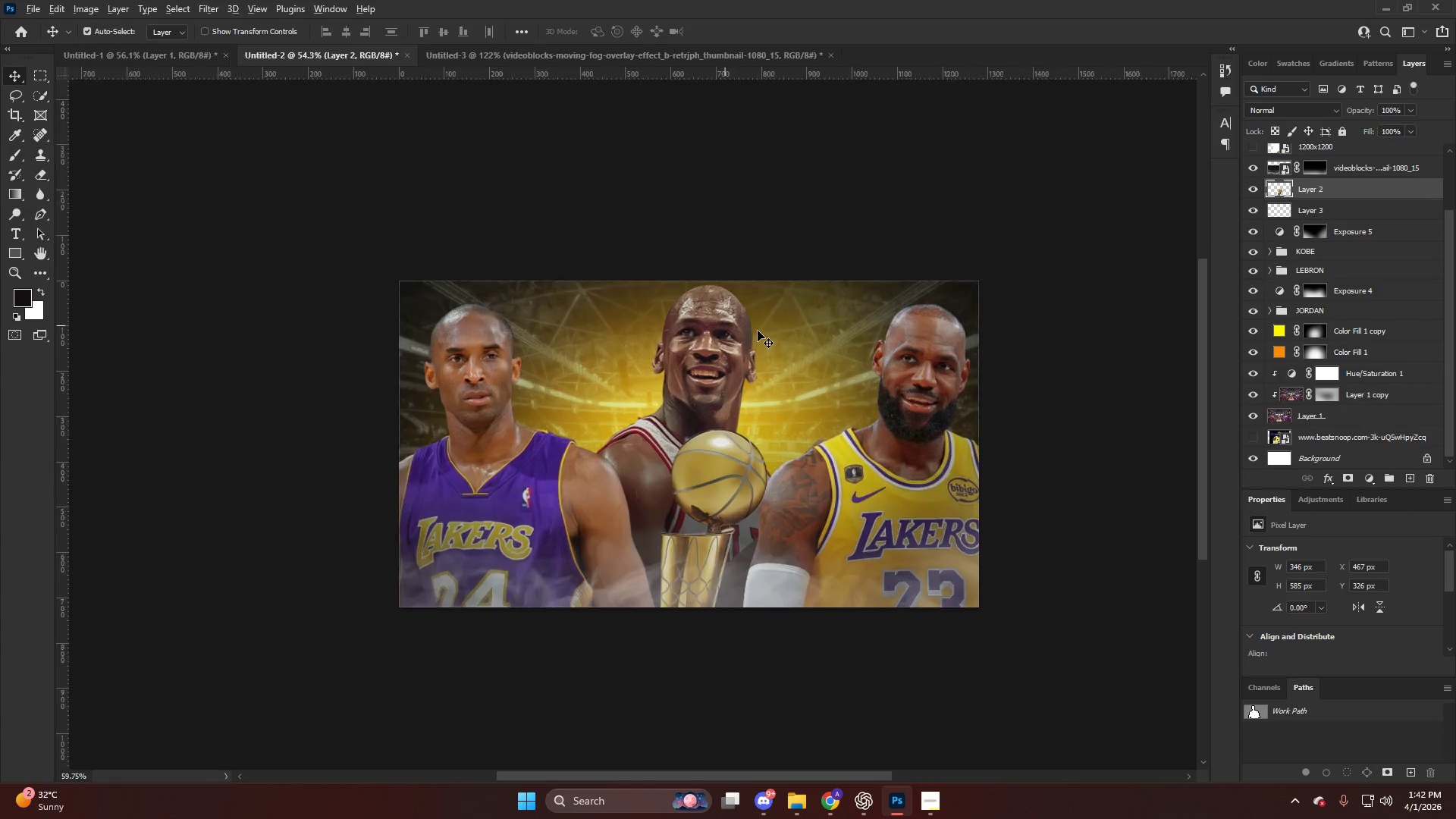 
scroll: coordinate [758, 331], scroll_direction: up, amount: 5.0
 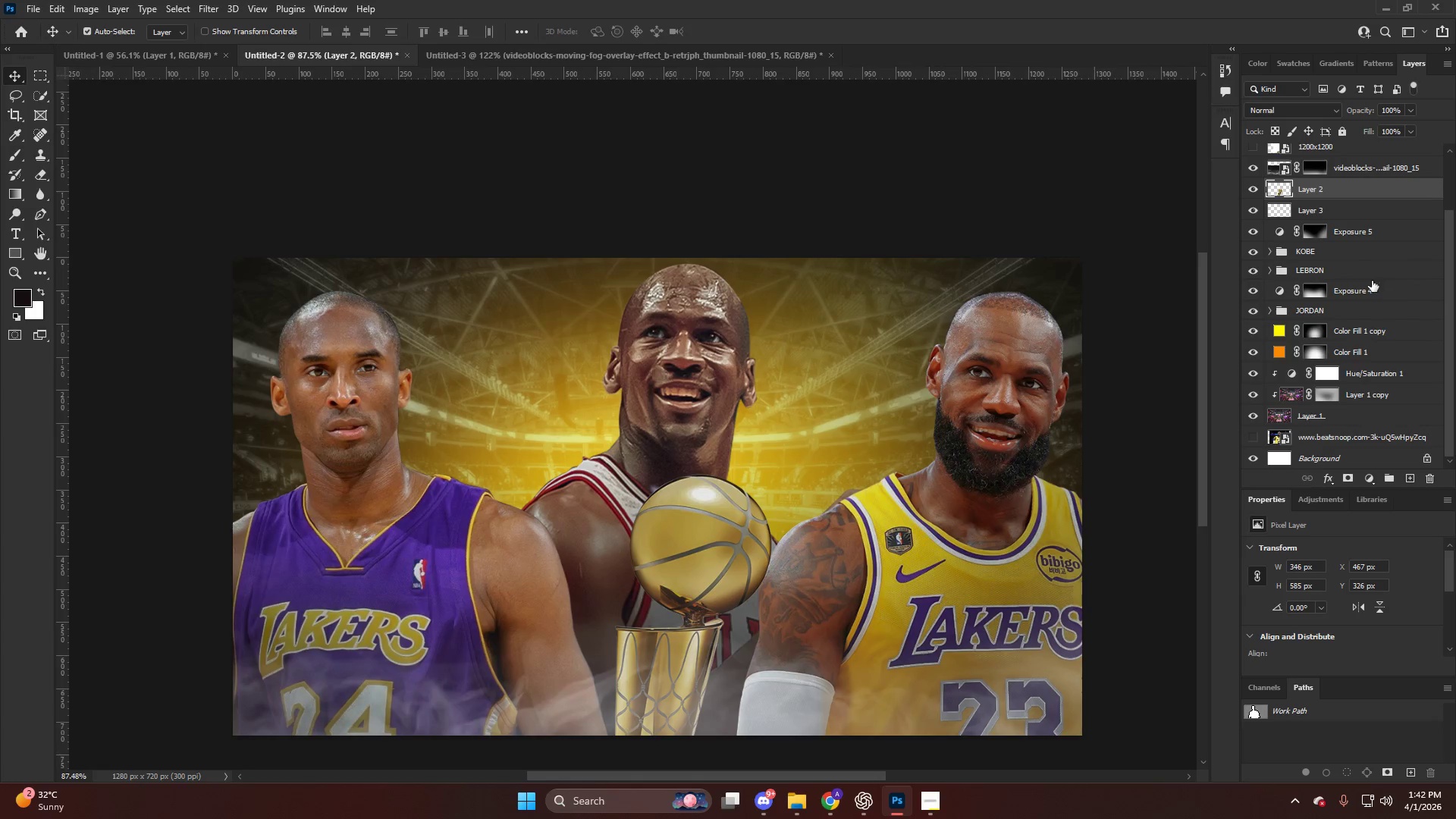 
left_click([1370, 281])
 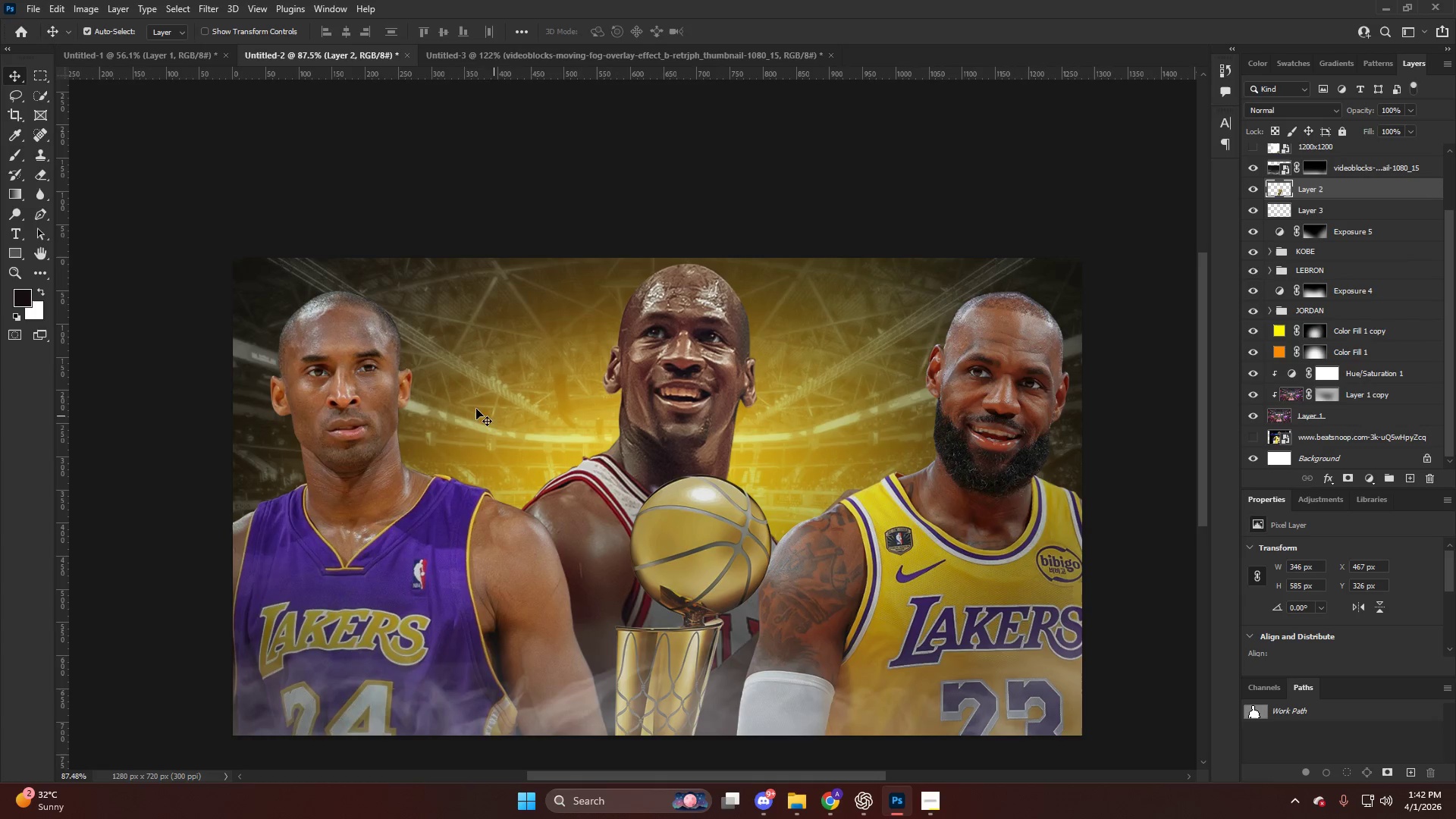 
key(Alt+AltLeft)
 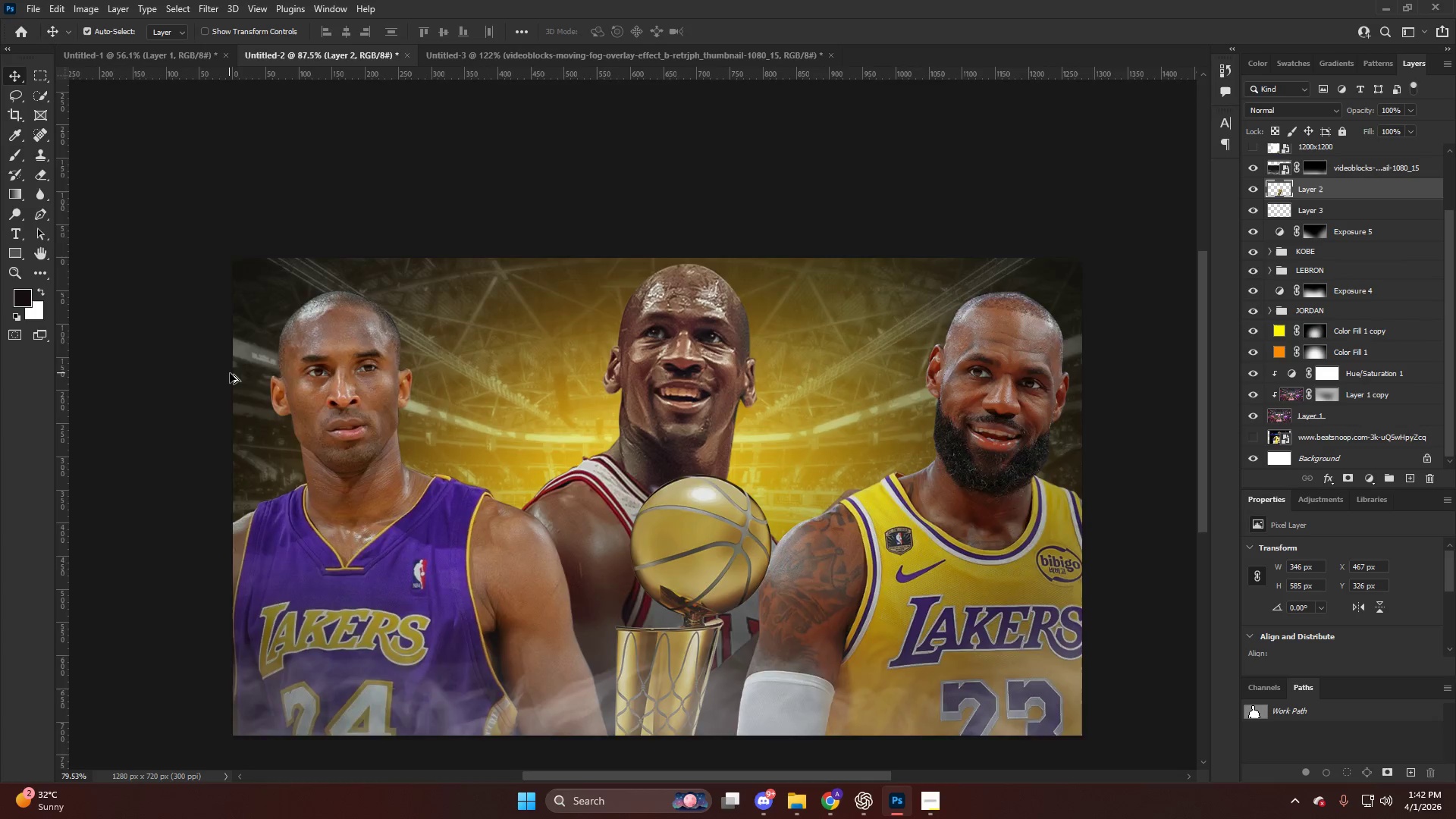 
hold_key(key=AltLeft, duration=0.53)
scroll: coordinate [416, 392], scroll_direction: up, amount: 1.0
 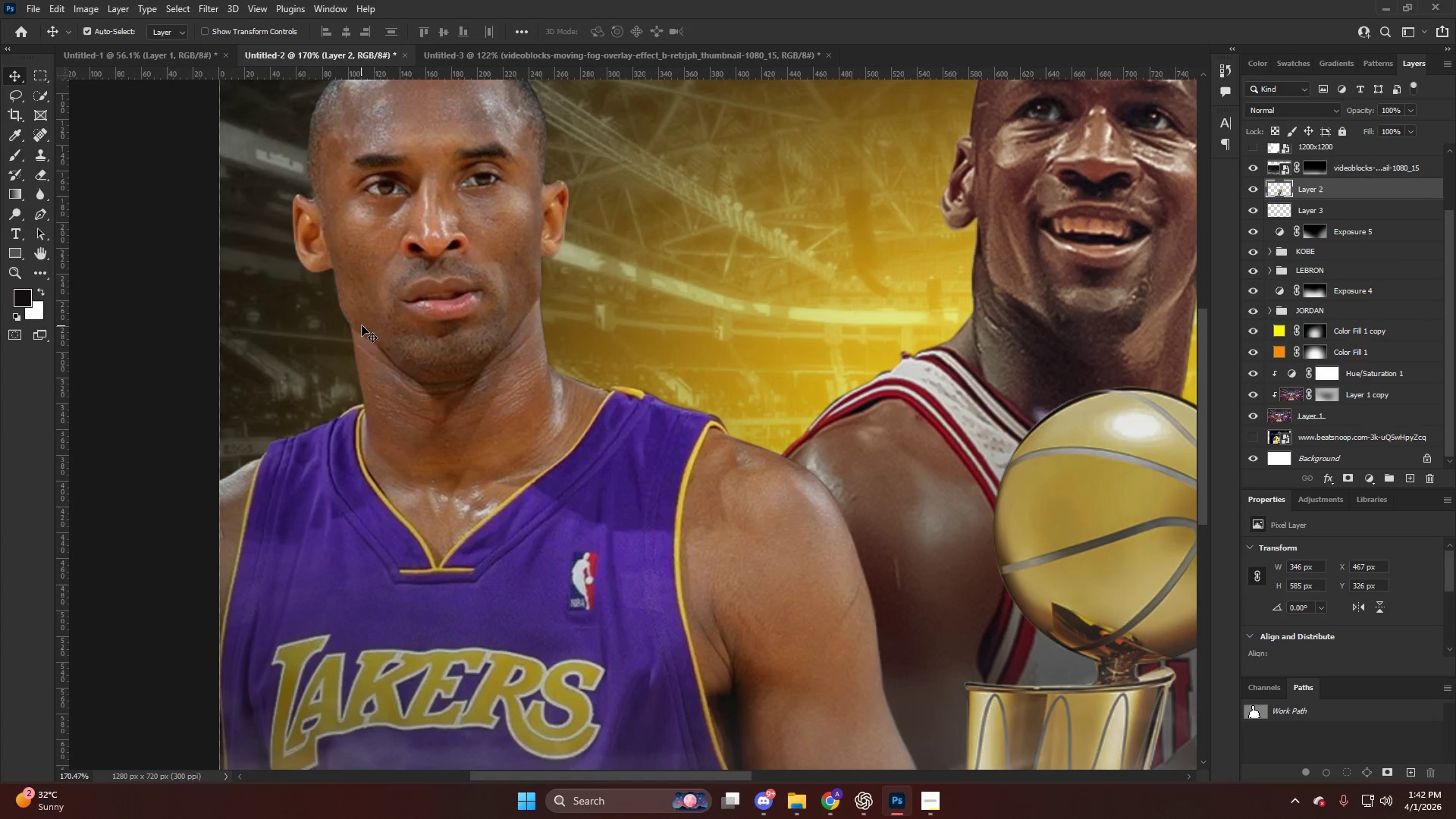 
hold_key(key=AltLeft, duration=0.44)
 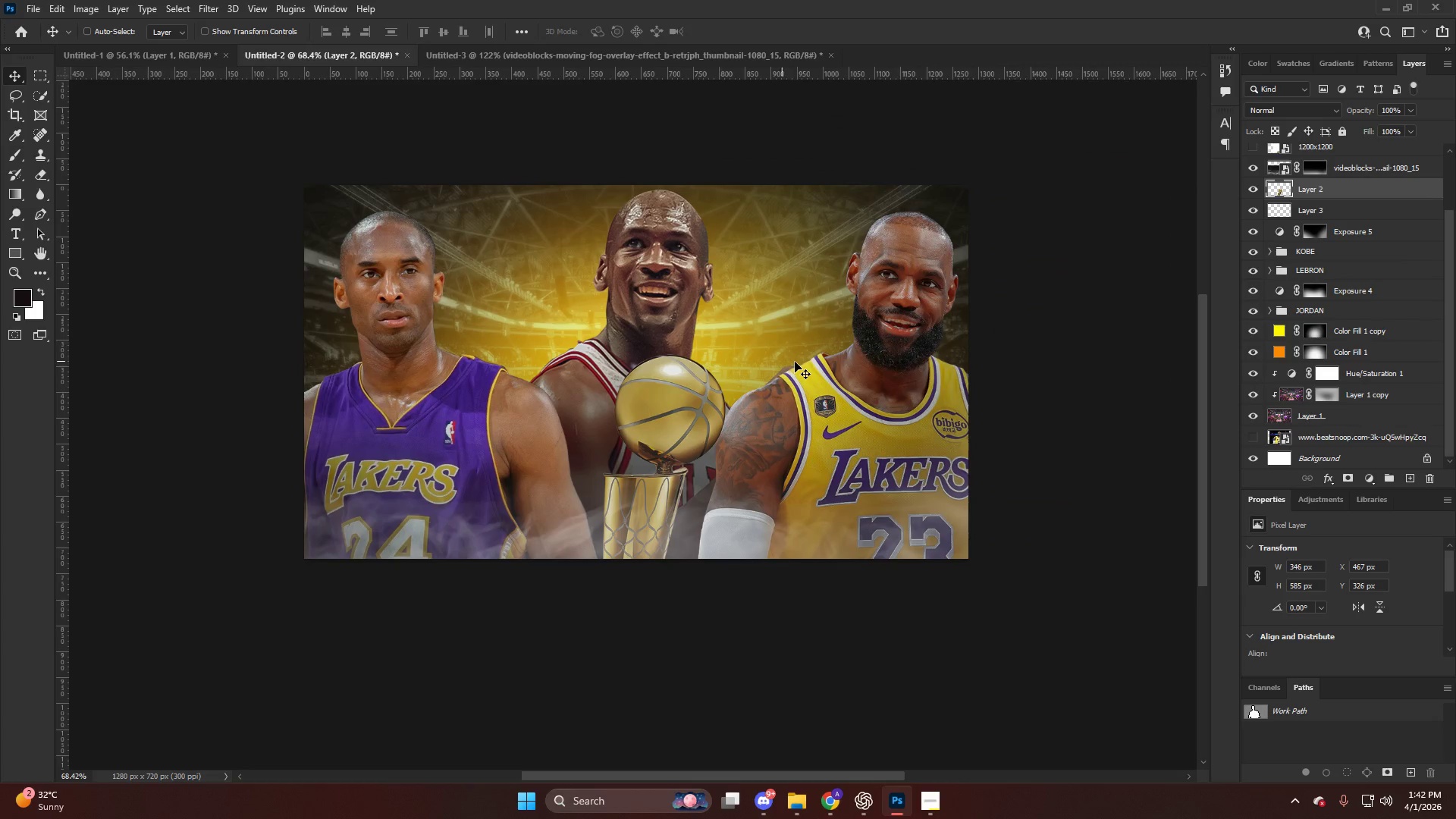 
key(Control+ControlLeft)
 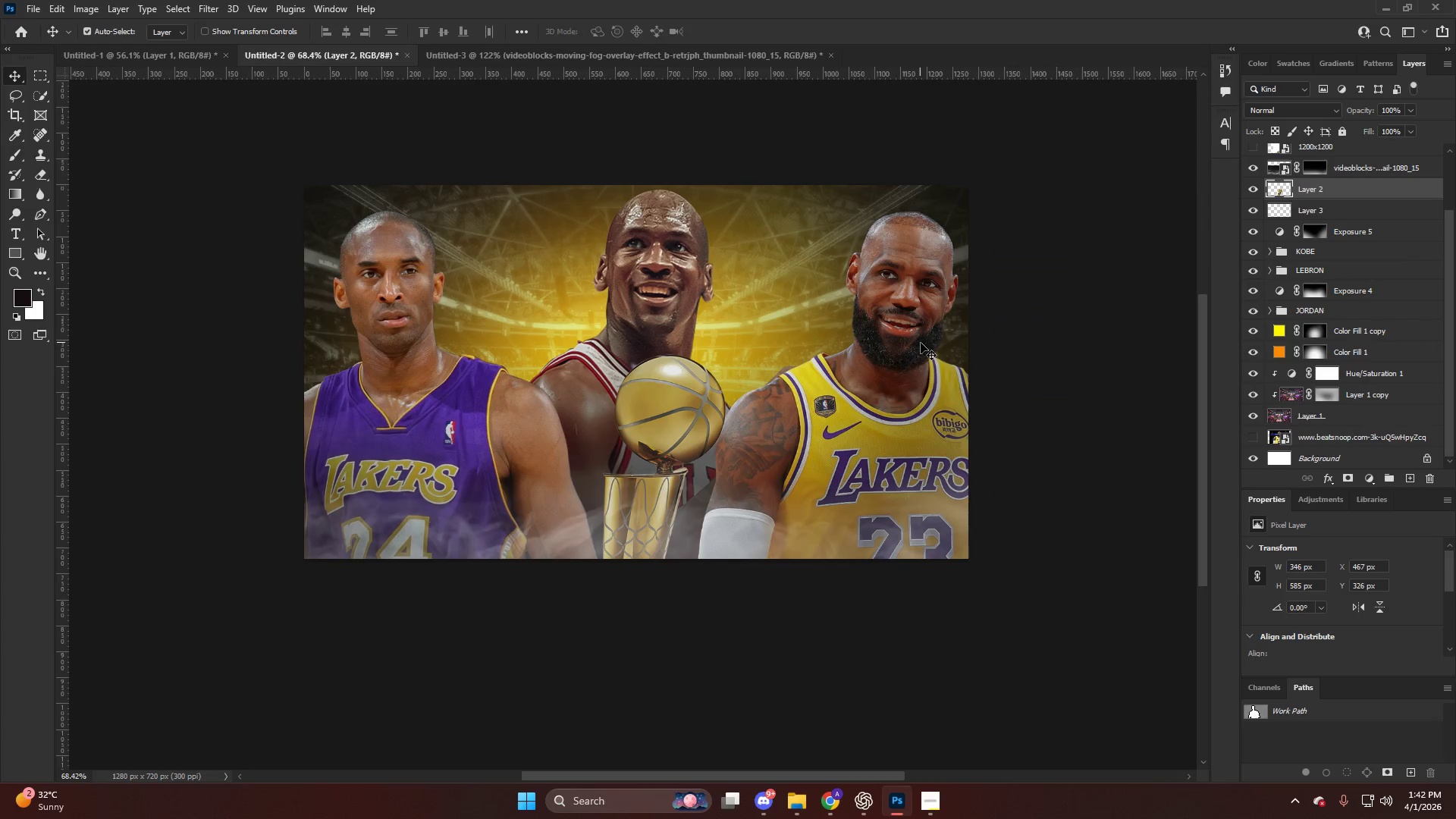 
scroll: coordinate [499, 312], scroll_direction: down, amount: 17.0
 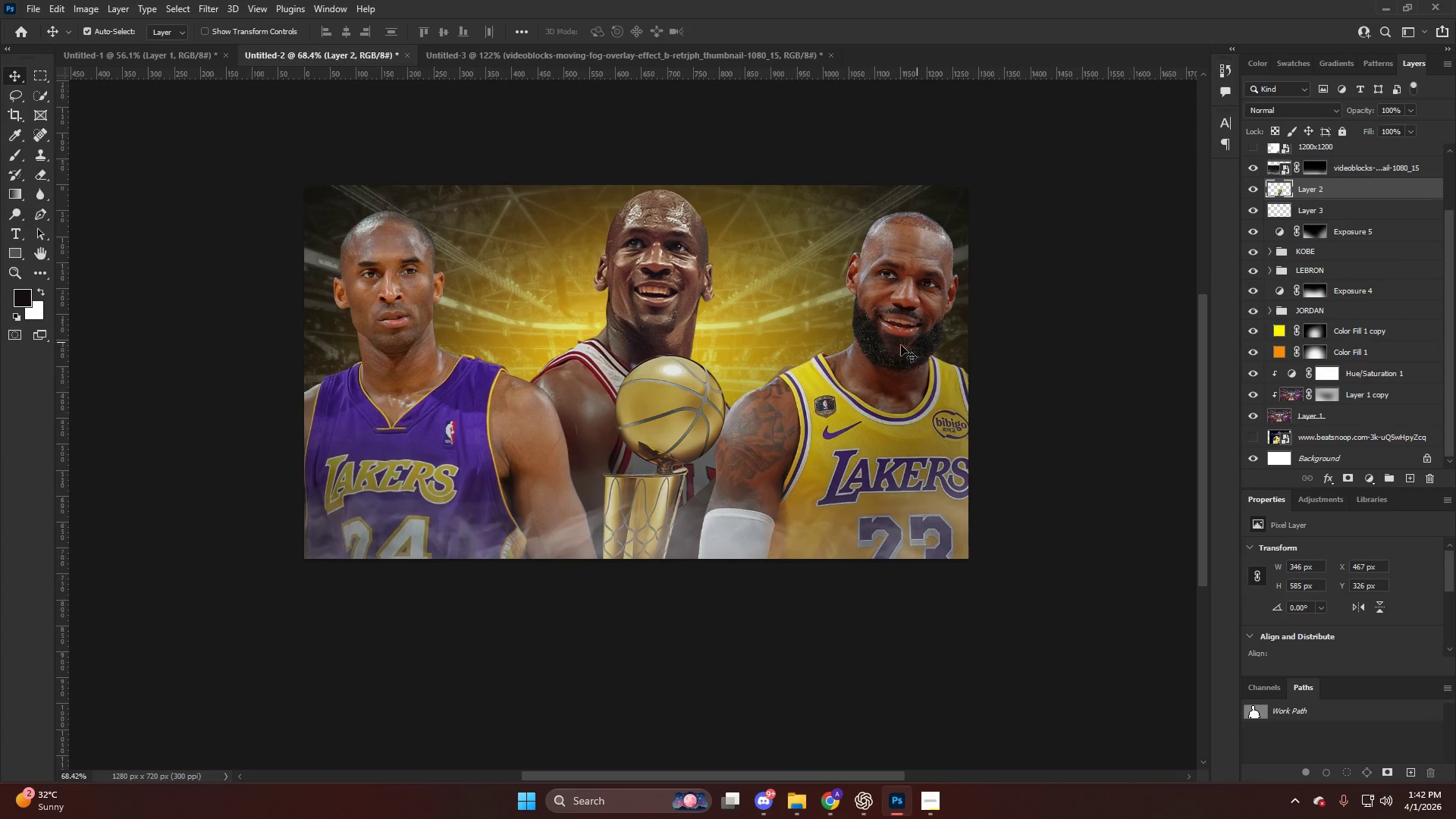 
key(Alt+AltLeft)
 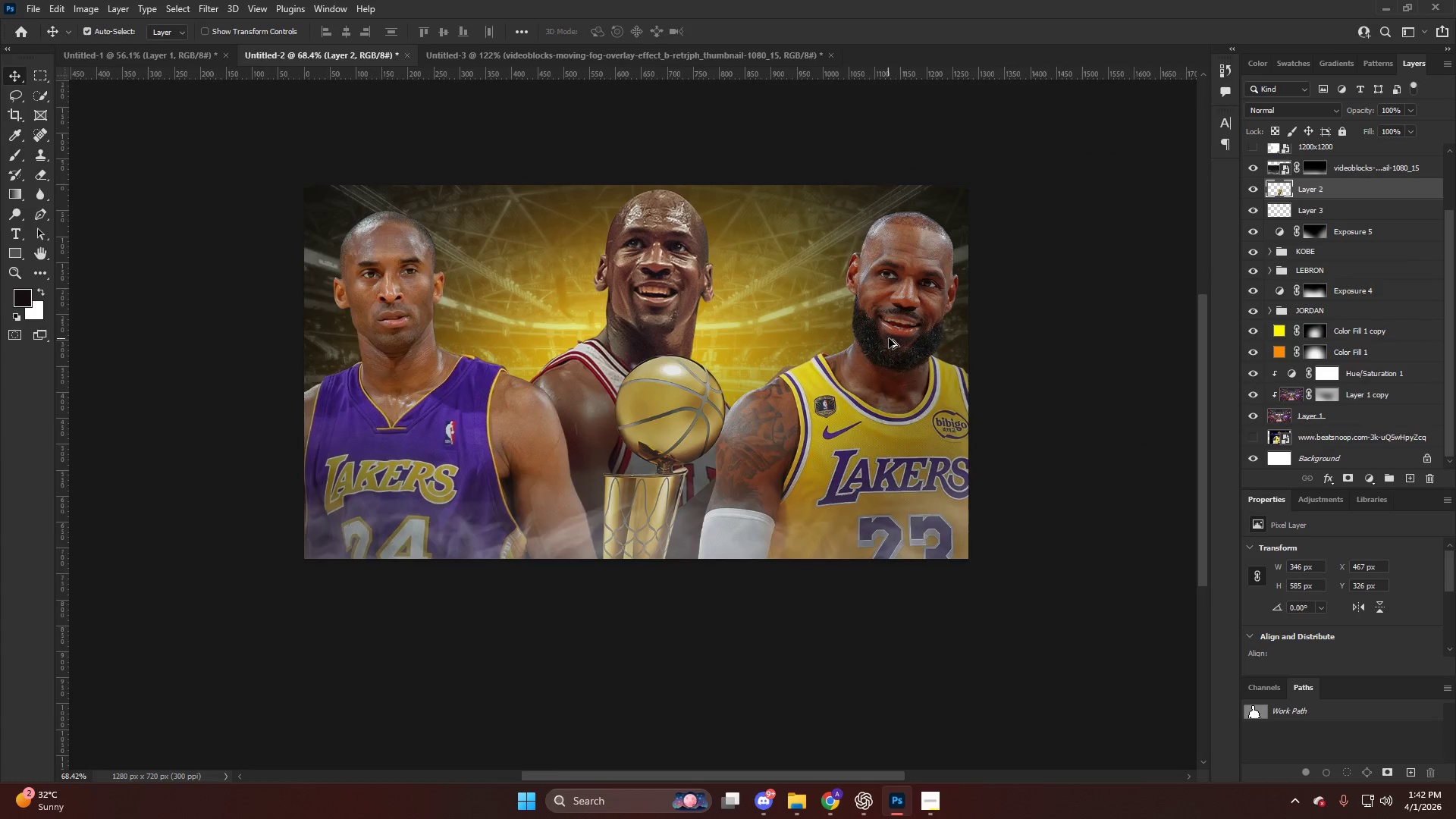 
scroll: coordinate [889, 338], scroll_direction: up, amount: 4.0
 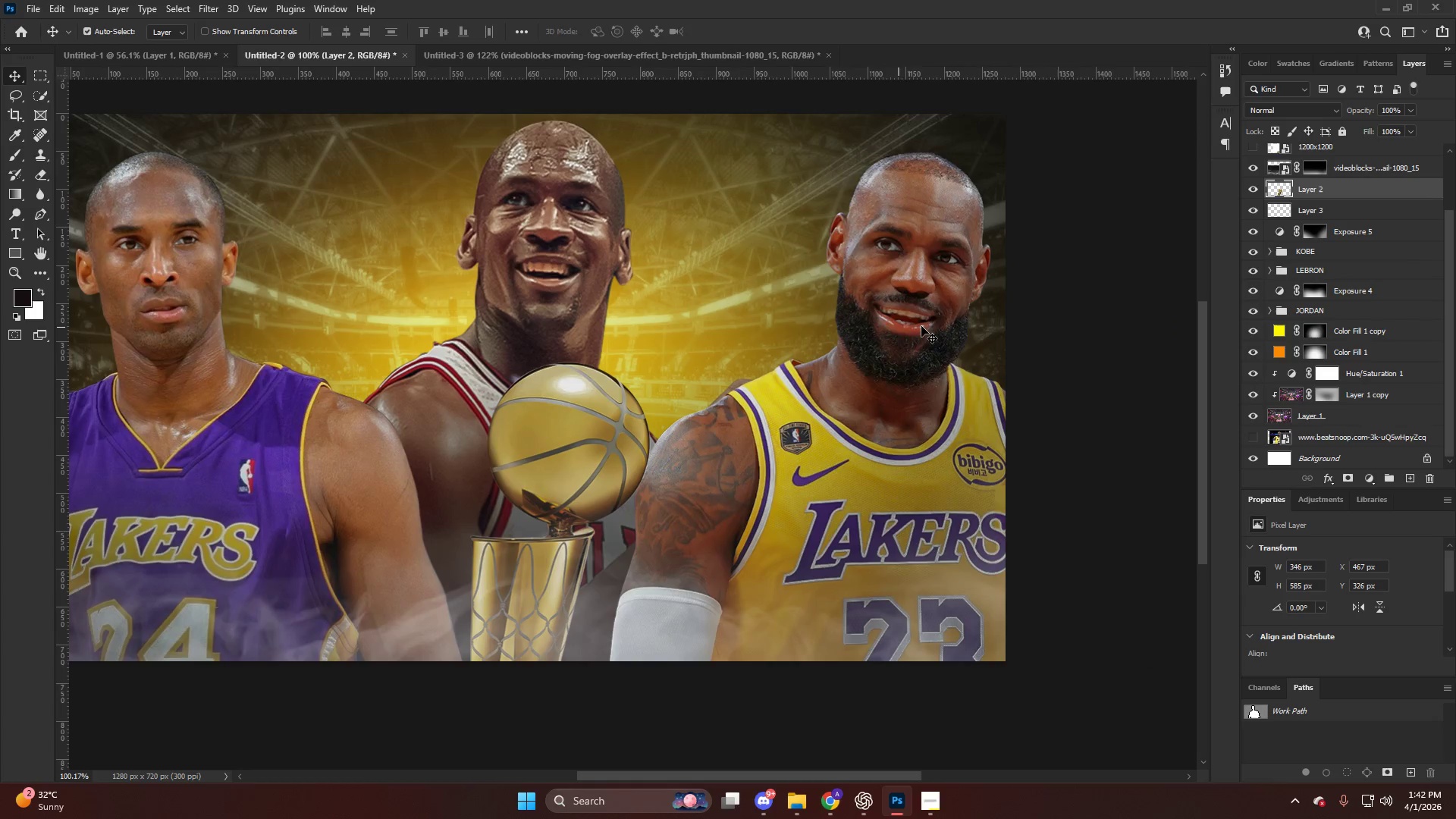 
hold_key(key=AltLeft, duration=0.66)
hold_key(key=AltLeft, duration=0.33)
scroll: coordinate [905, 260], scroll_direction: up, amount: 13.0
 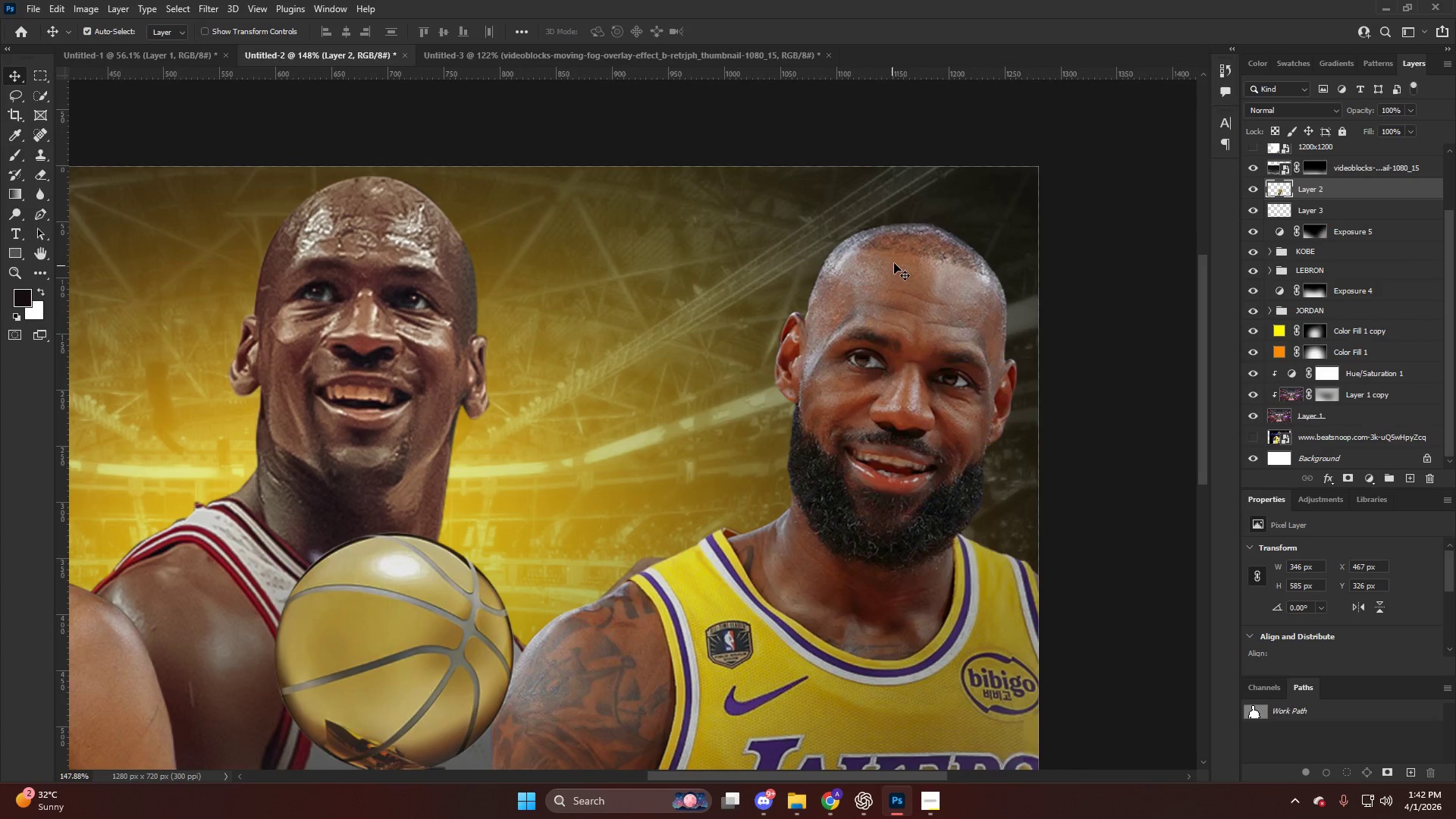 
hold_key(key=AltLeft, duration=0.41)
 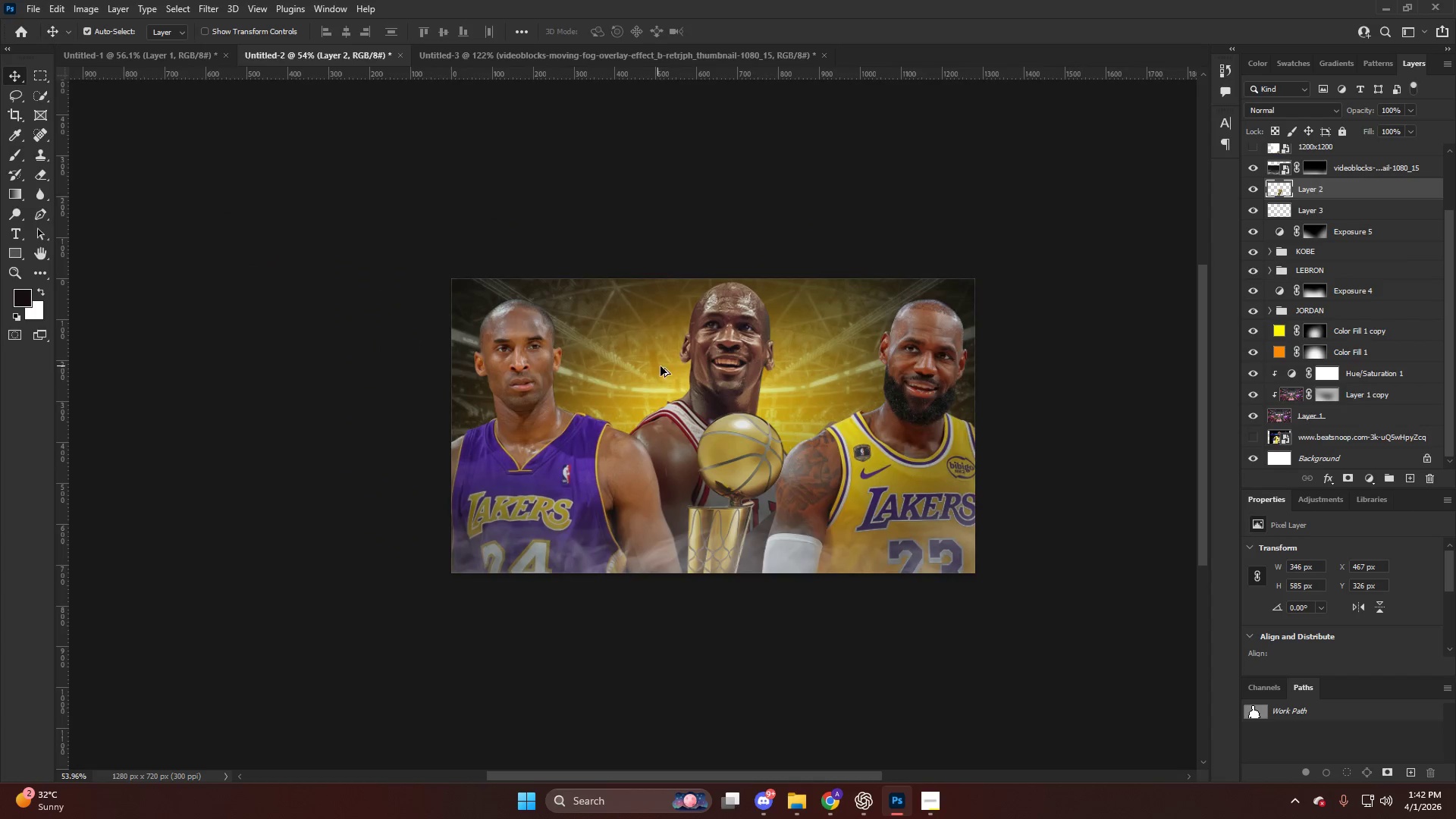 
key(Control+ControlLeft)
 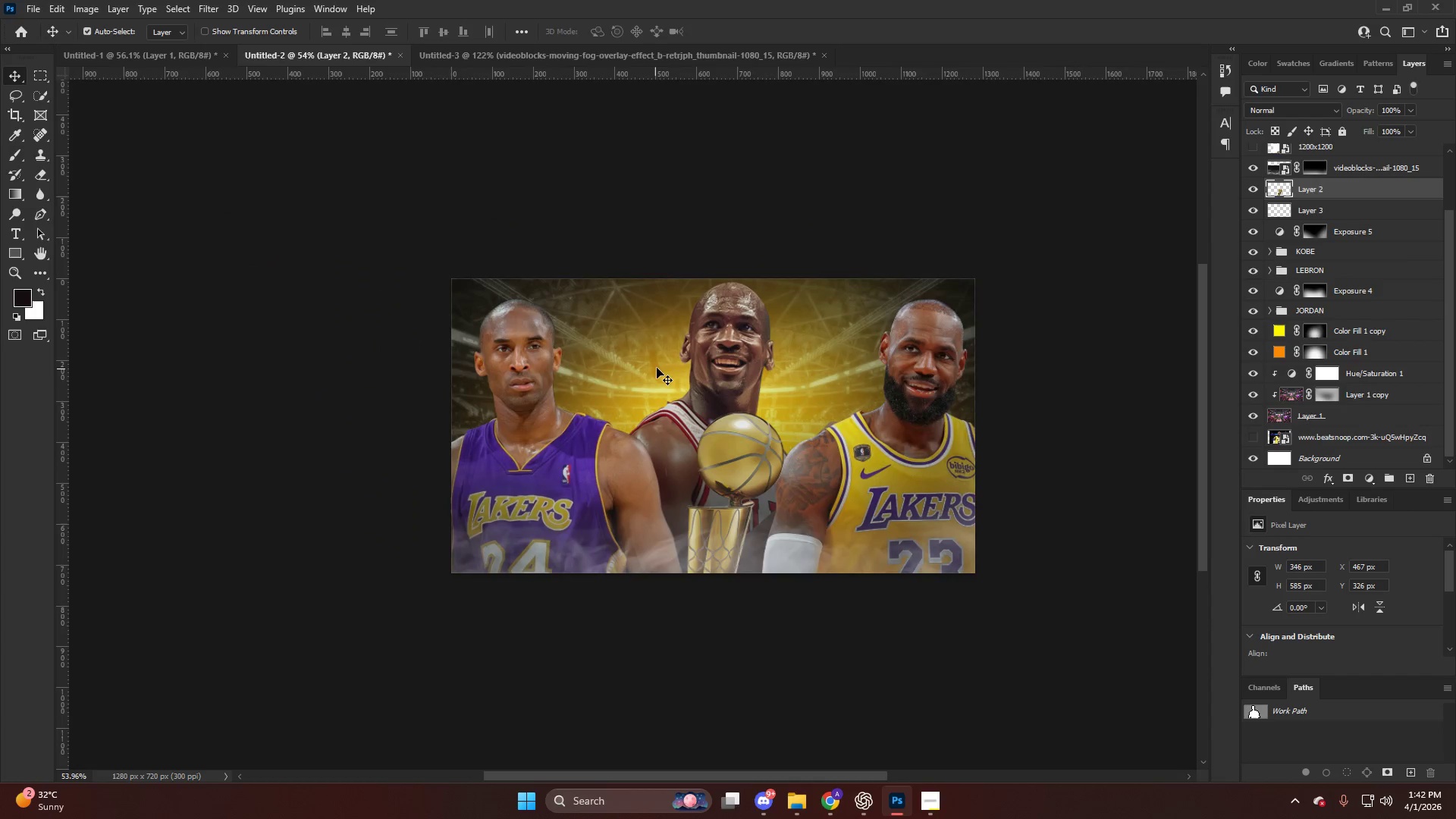 
hold_key(key=AltLeft, duration=0.5)
scroll: coordinate [812, 356], scroll_direction: up, amount: 3.0
 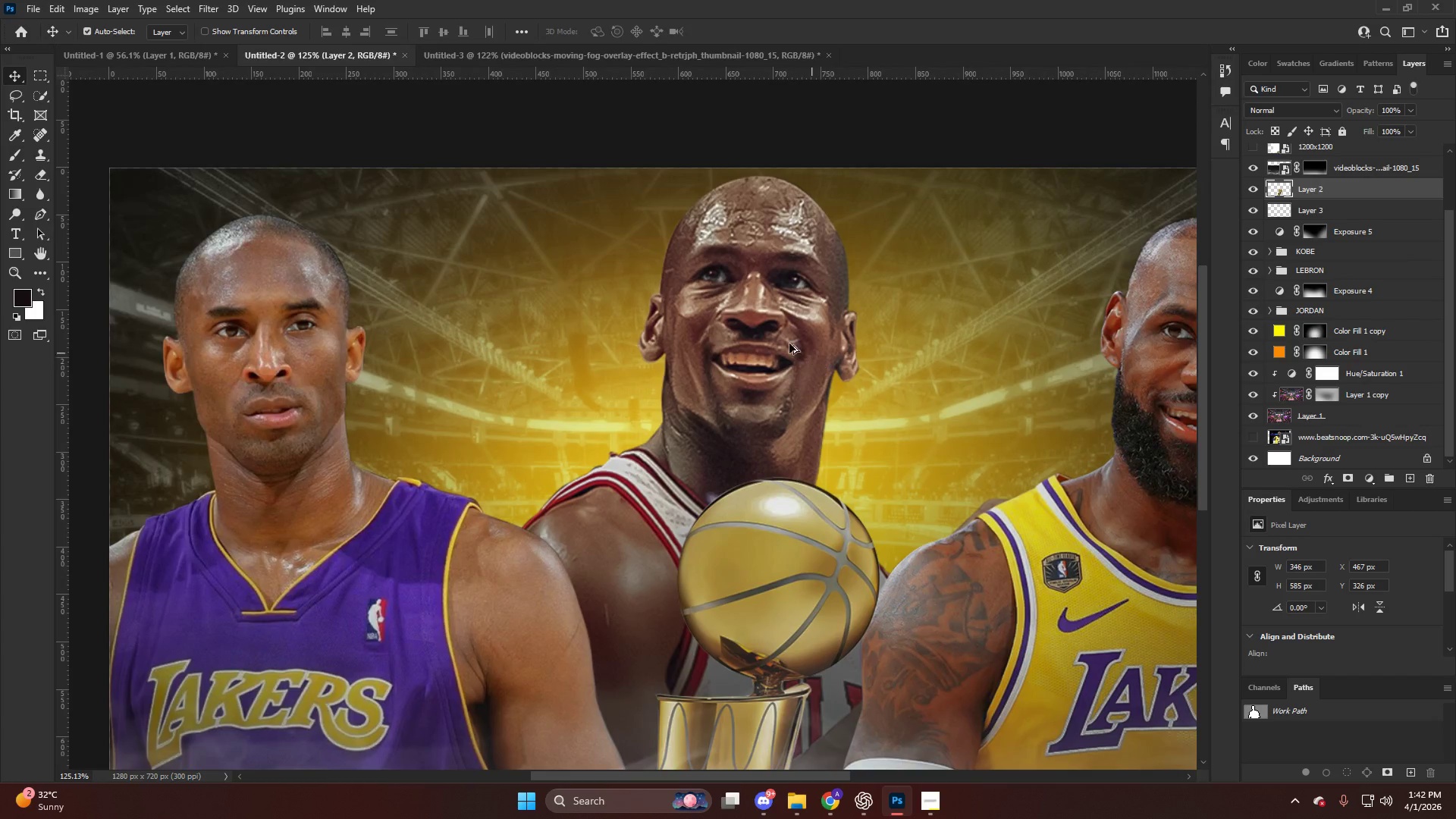 
key(Alt+AltLeft)
 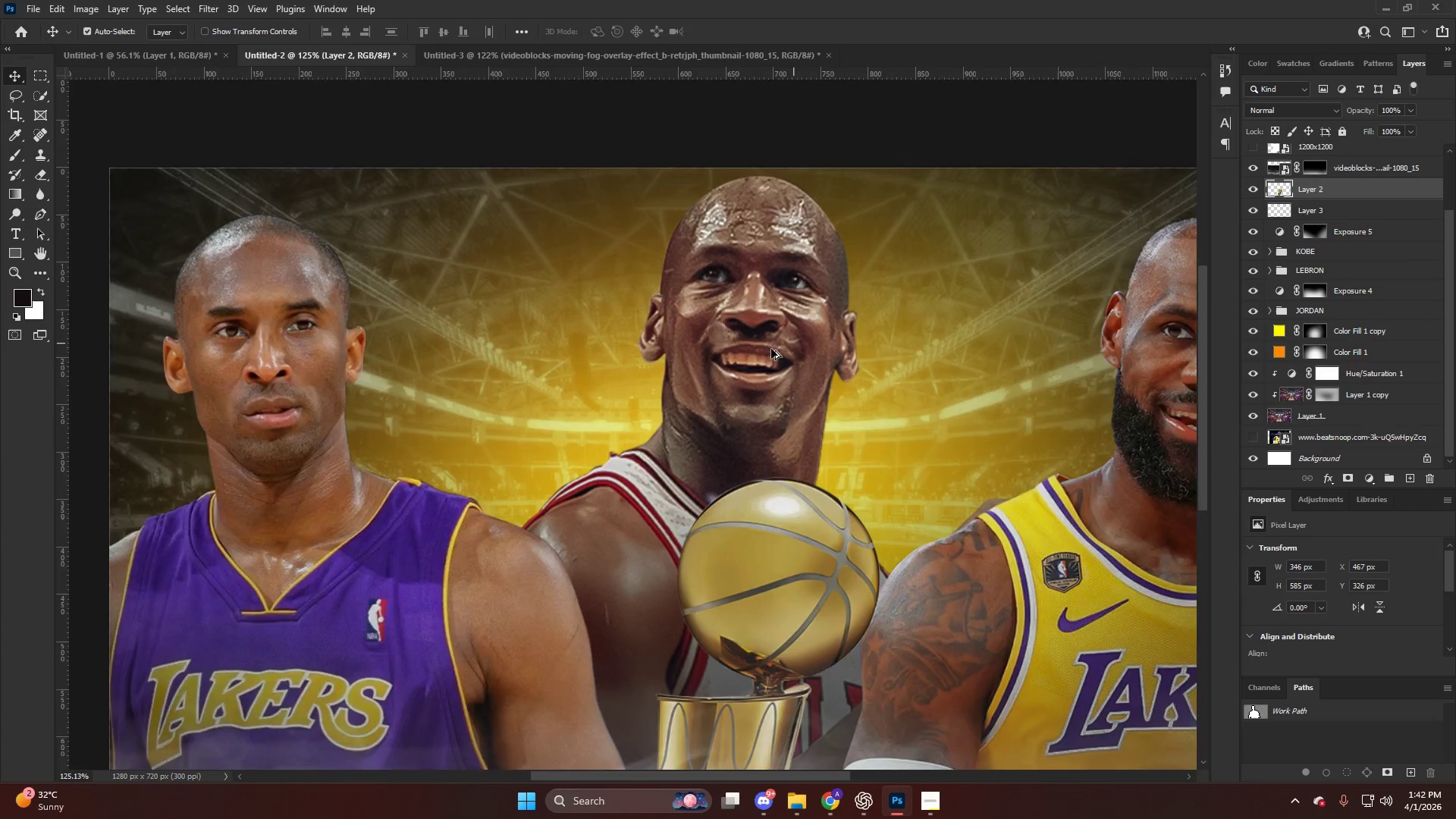 
key(Control+ControlLeft)
 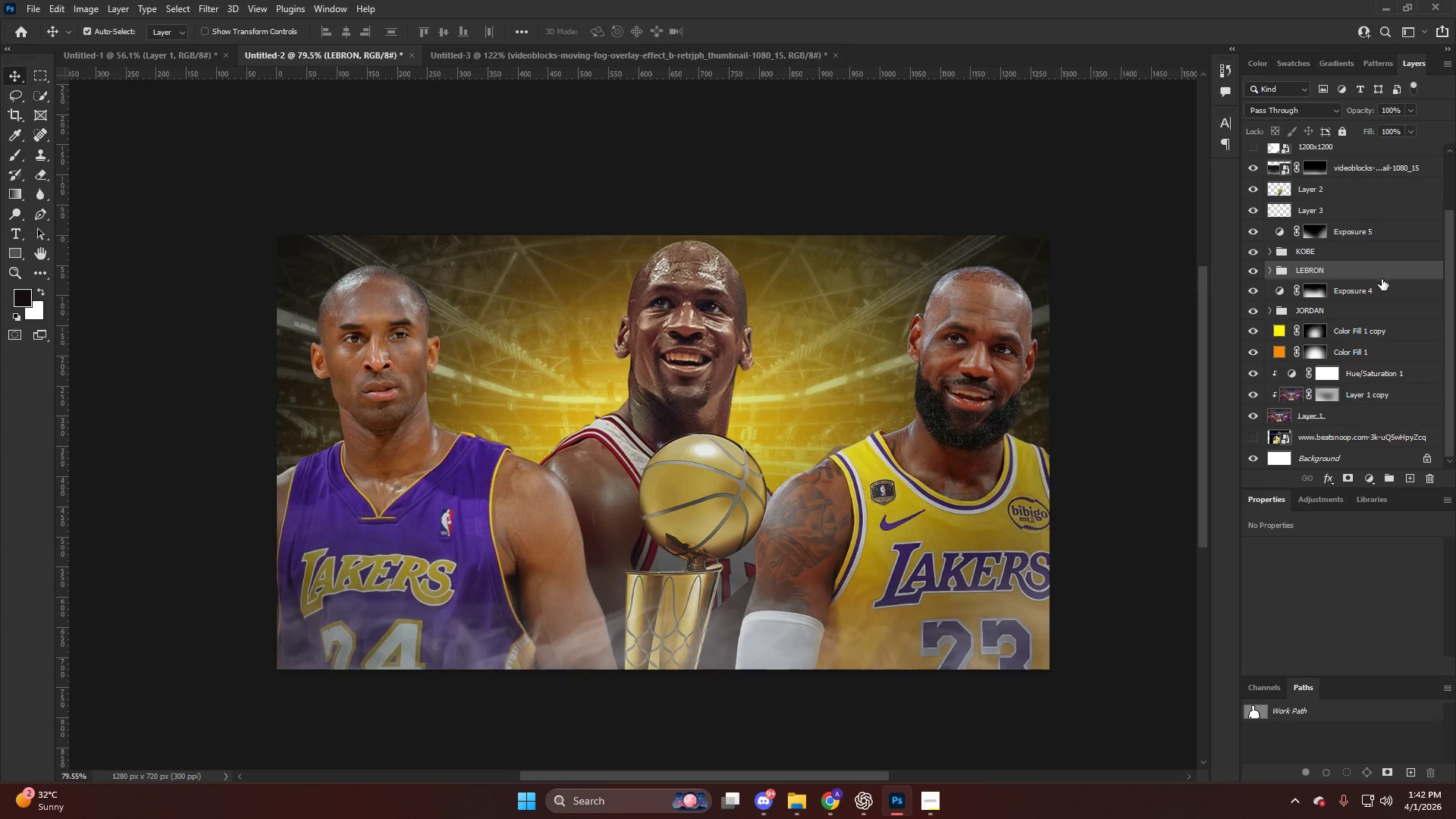 
scroll: coordinate [780, 376], scroll_direction: down, amount: 11.0
 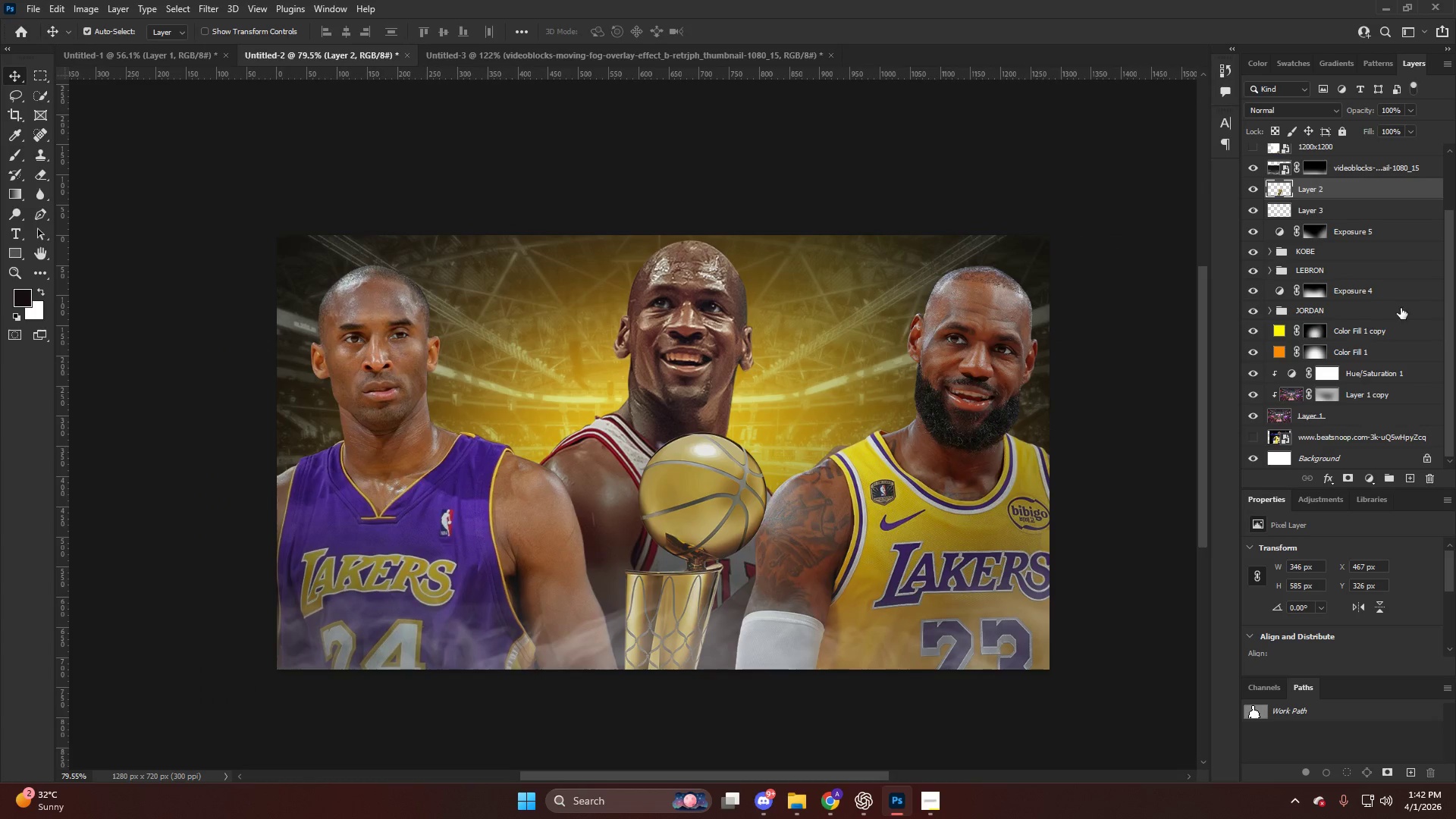 
hold_key(key=AltLeft, duration=0.5)
scroll: coordinate [651, 433], scroll_direction: up, amount: 9.0
 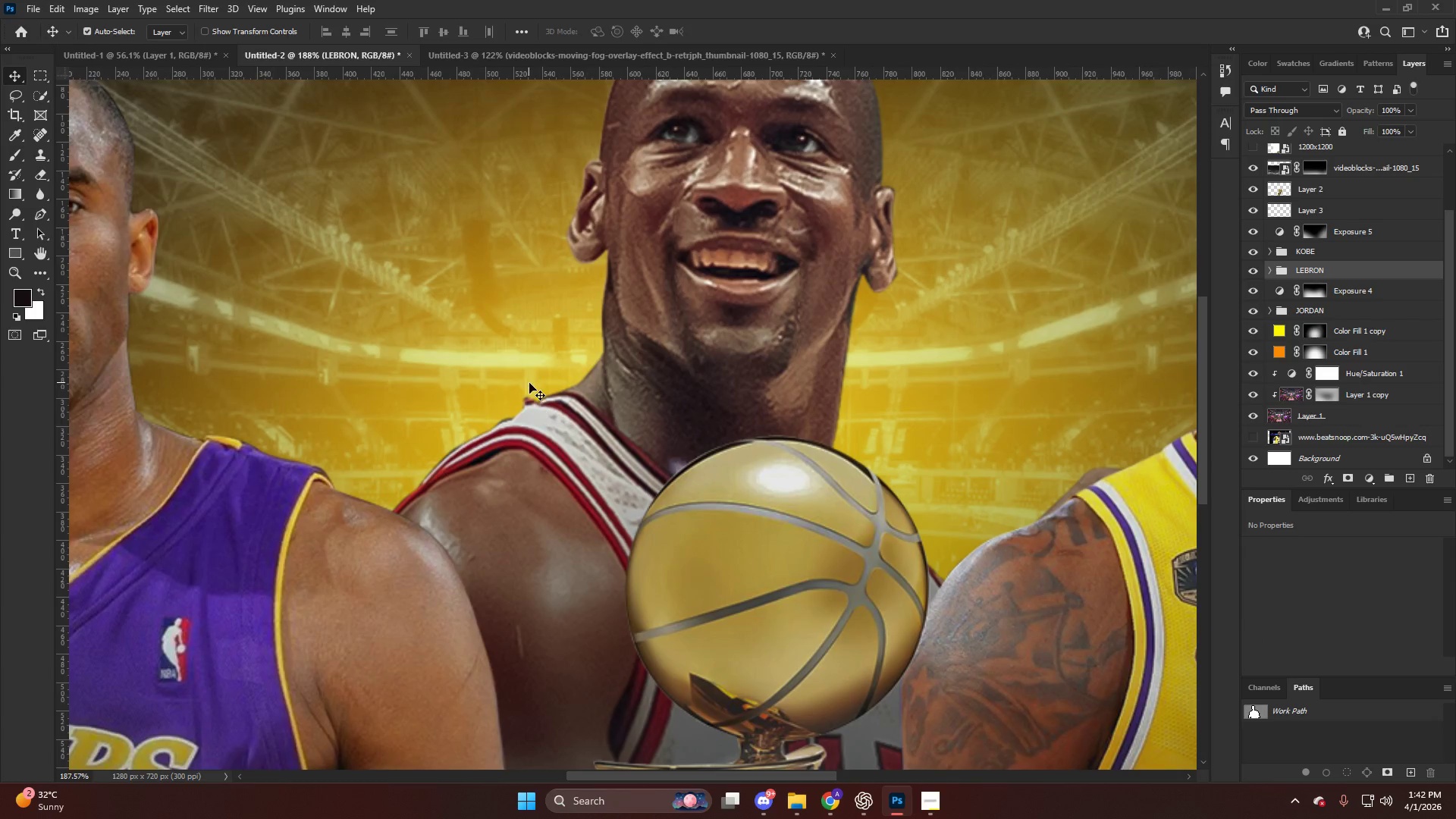 
hold_key(key=AltLeft, duration=0.45)
 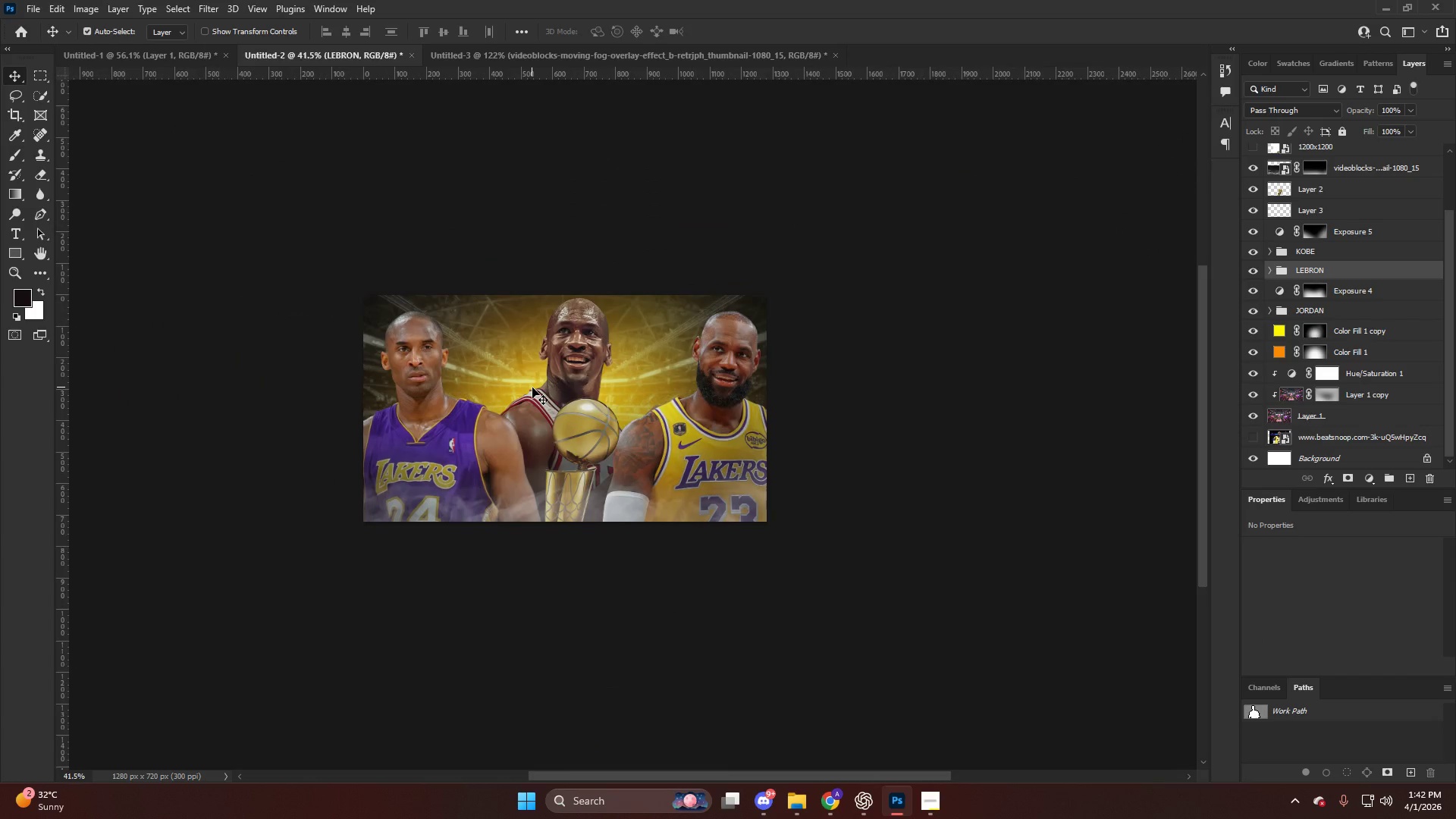 
key(Alt+AltLeft)
 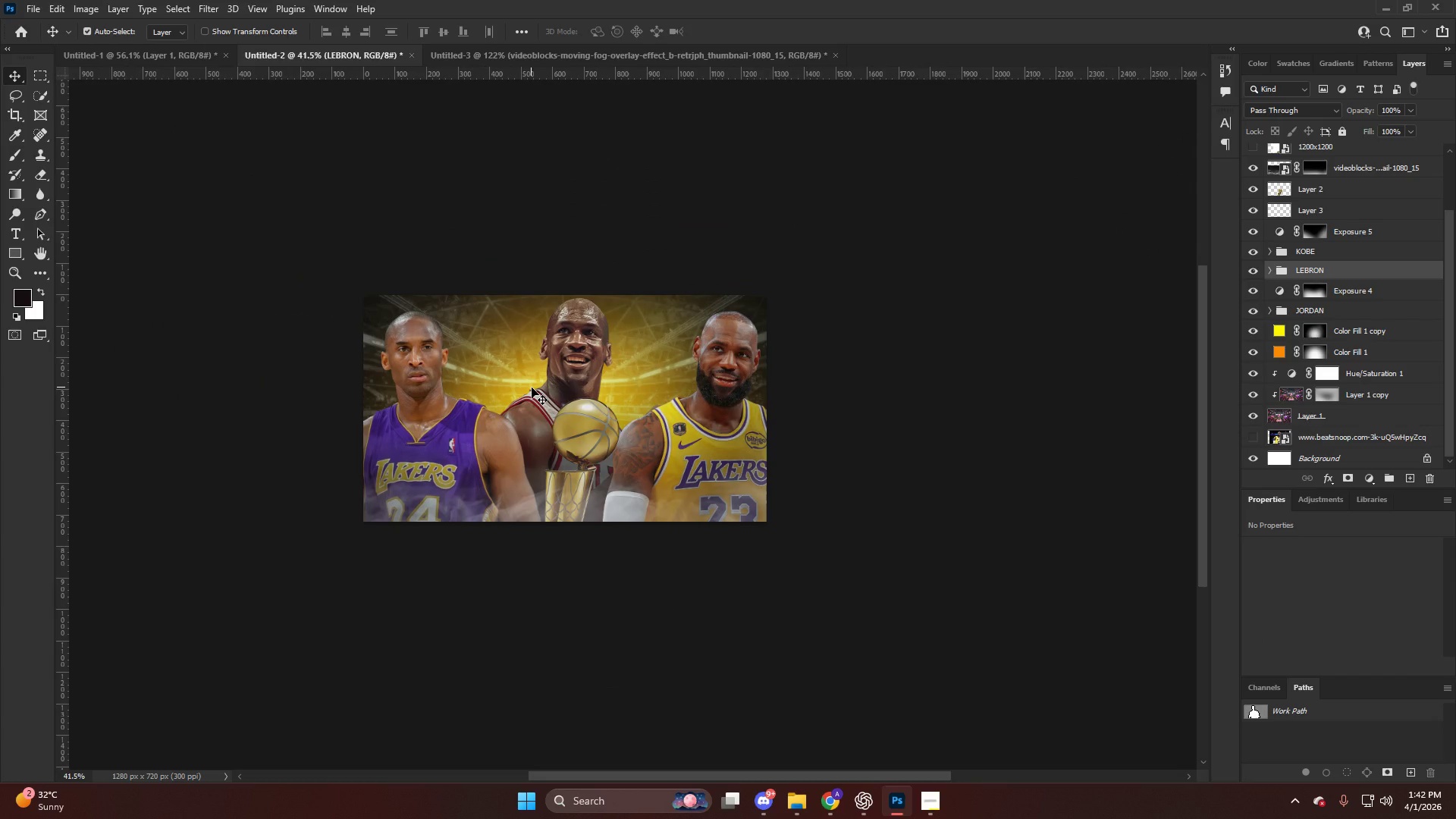 
scroll: coordinate [532, 388], scroll_direction: down, amount: 16.0
 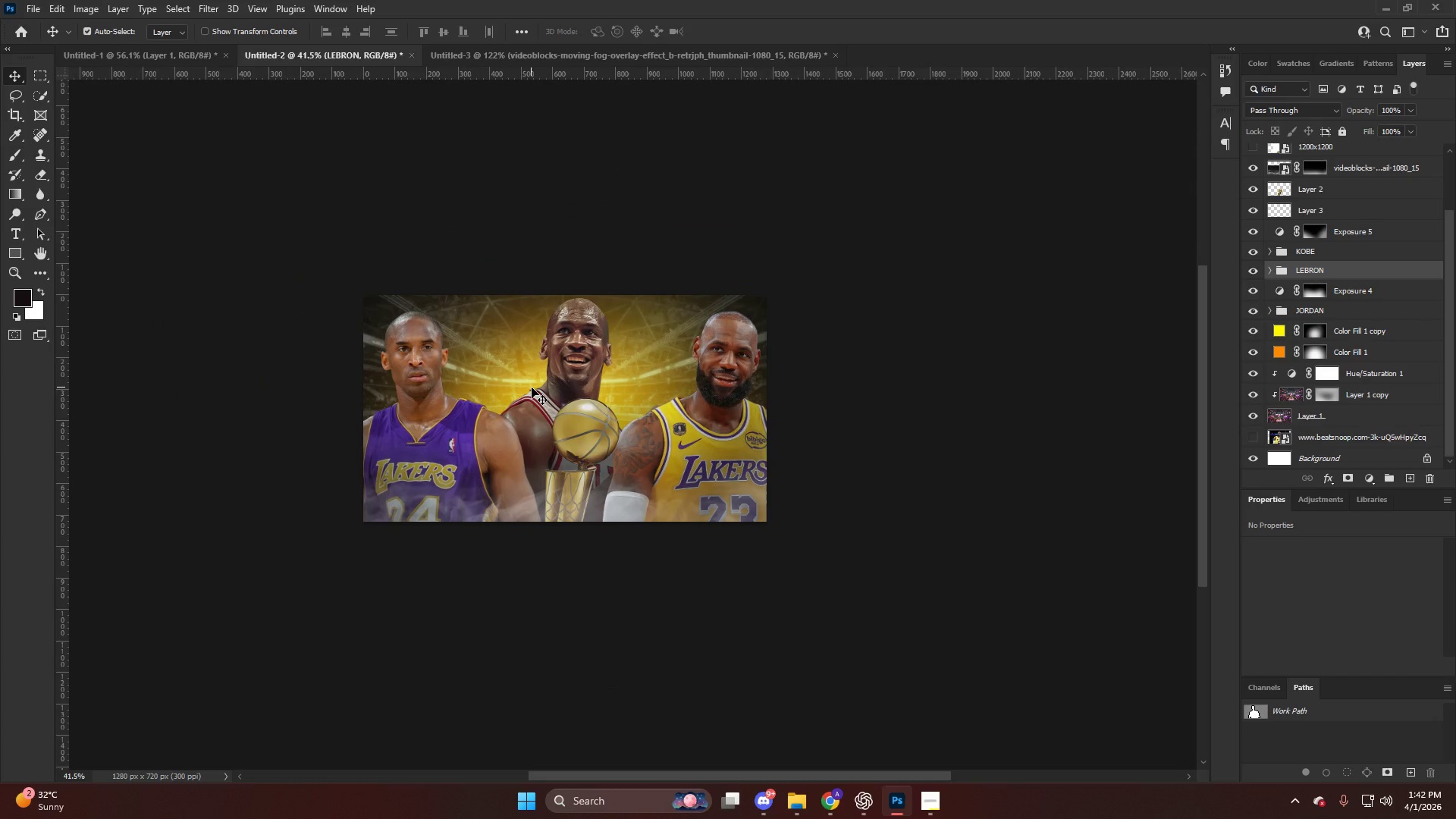 
hold_key(key=AltLeft, duration=0.52)
 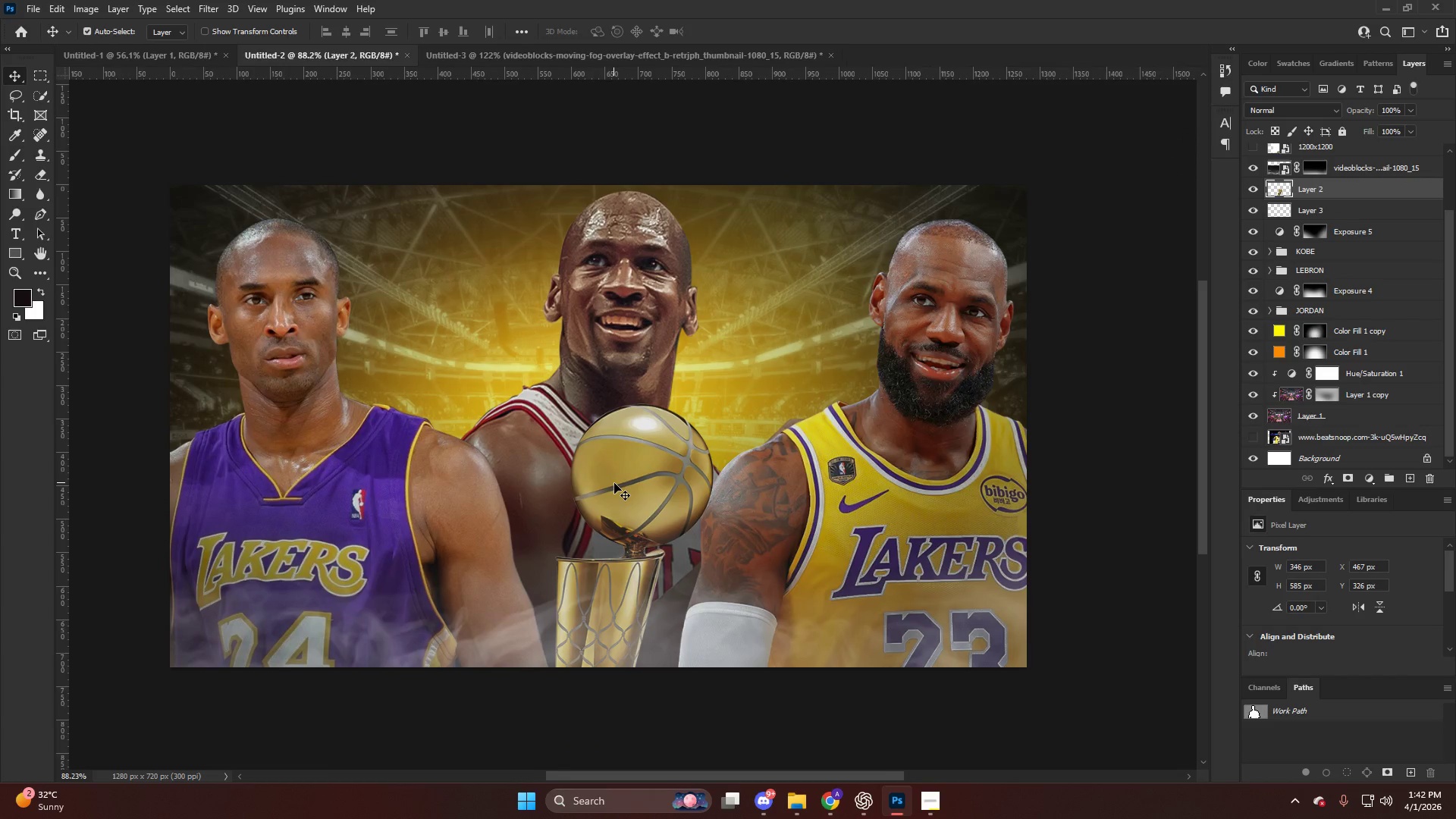 
key(V)
 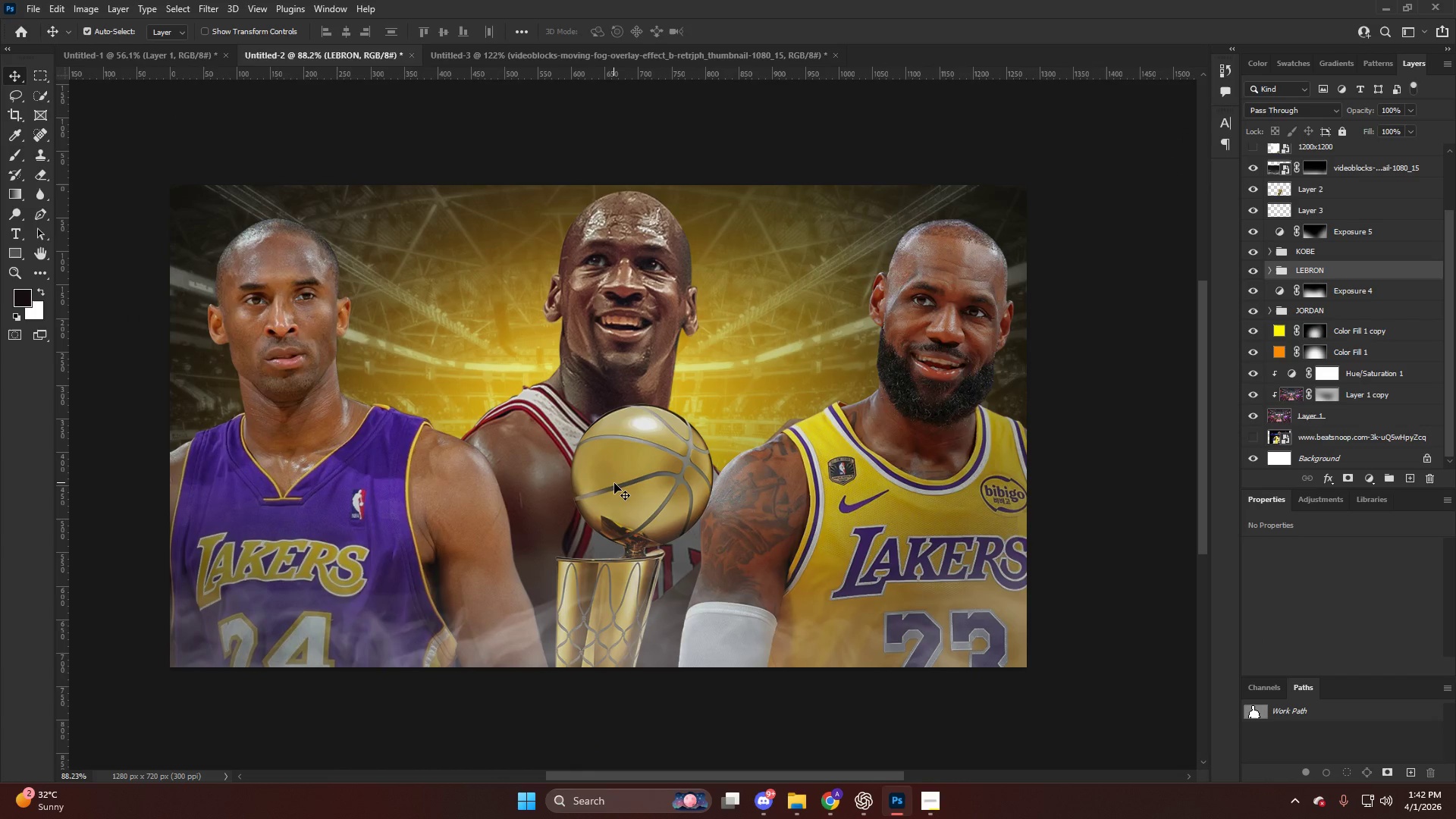 
left_click([614, 483])
 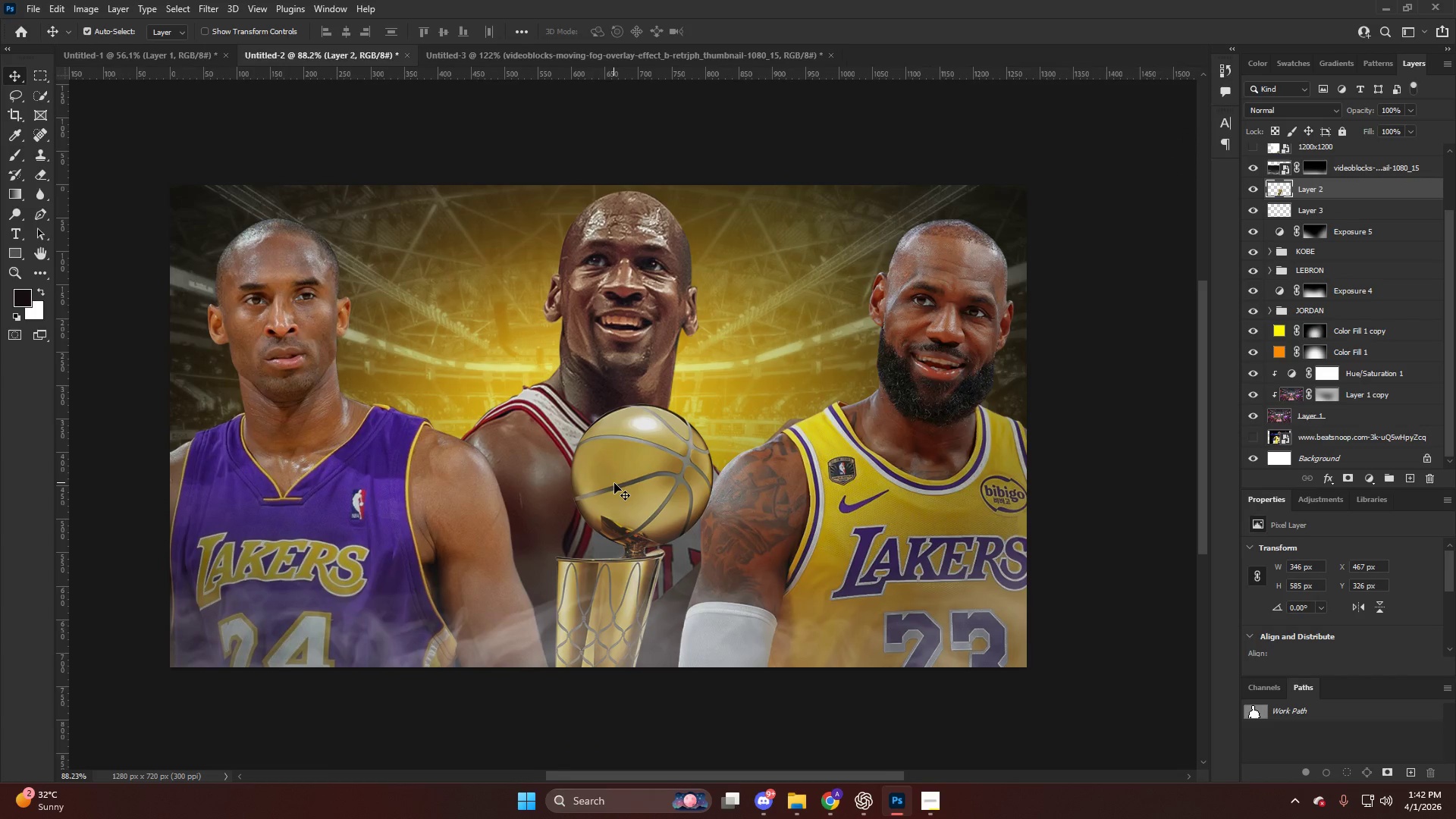 
scroll: coordinate [544, 406], scroll_direction: up, amount: 9.0
 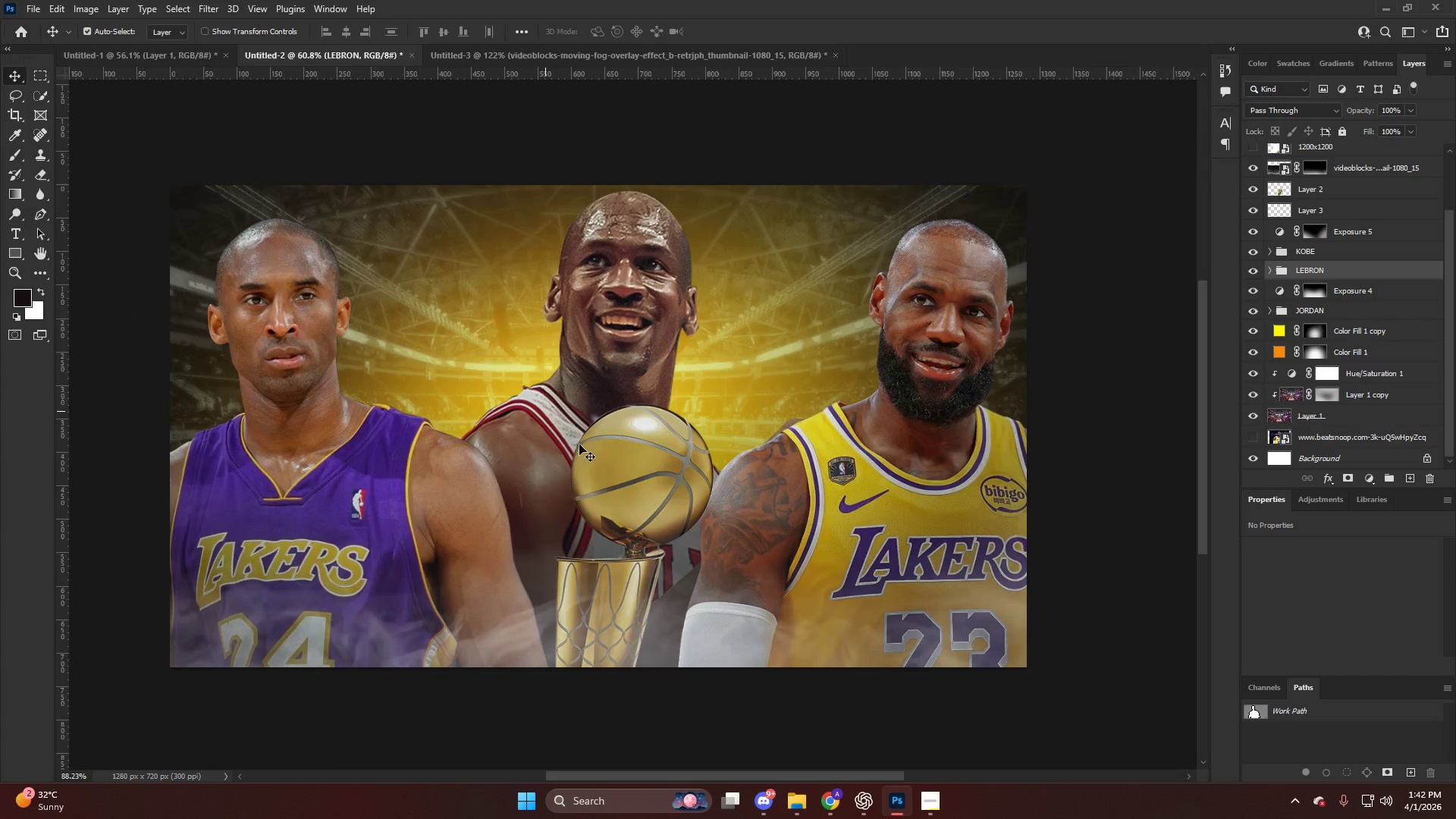 
hold_key(key=AltLeft, duration=0.5)
scroll: coordinate [623, 483], scroll_direction: up, amount: 7.0
 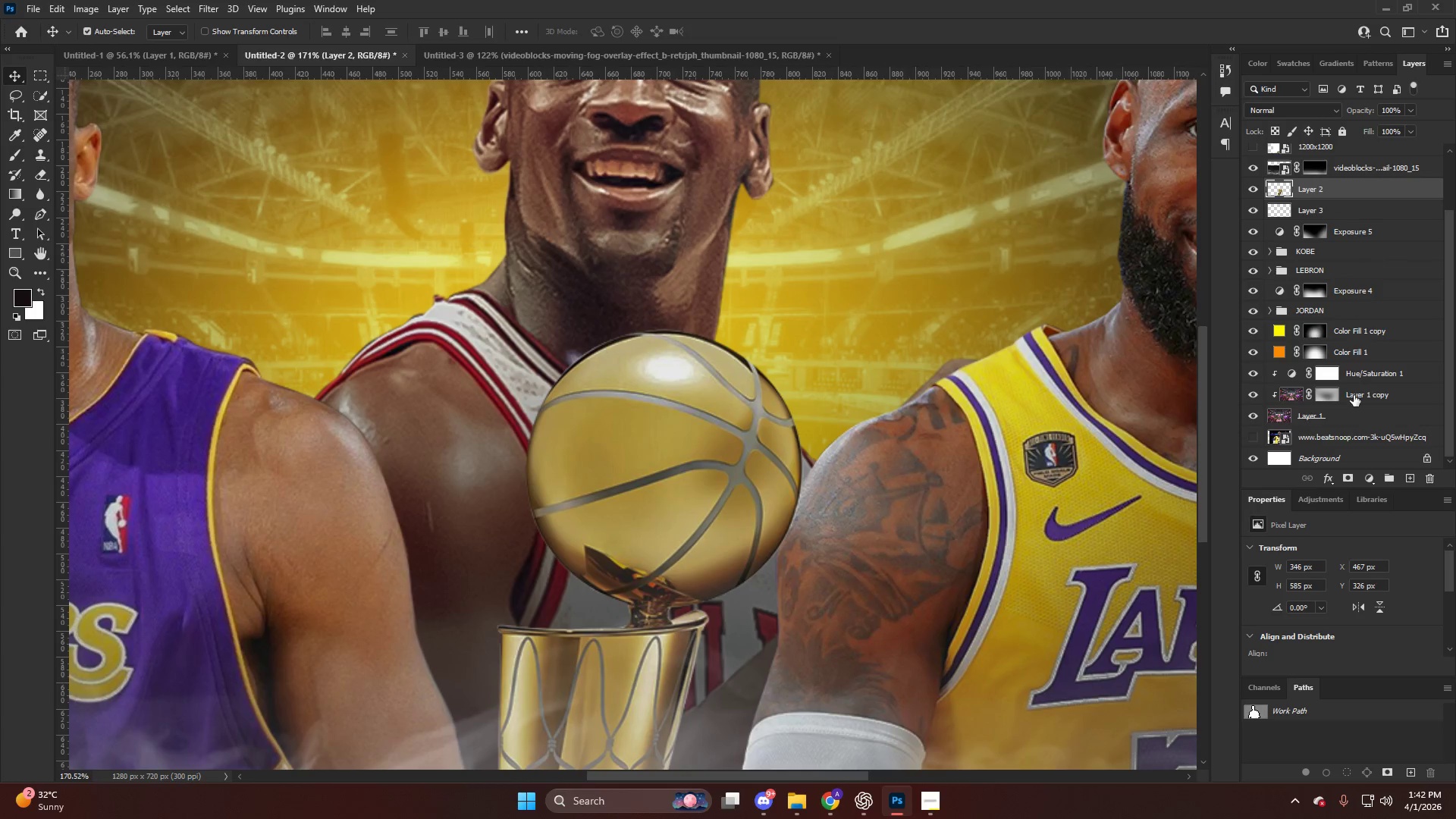 
left_click([1373, 480])
 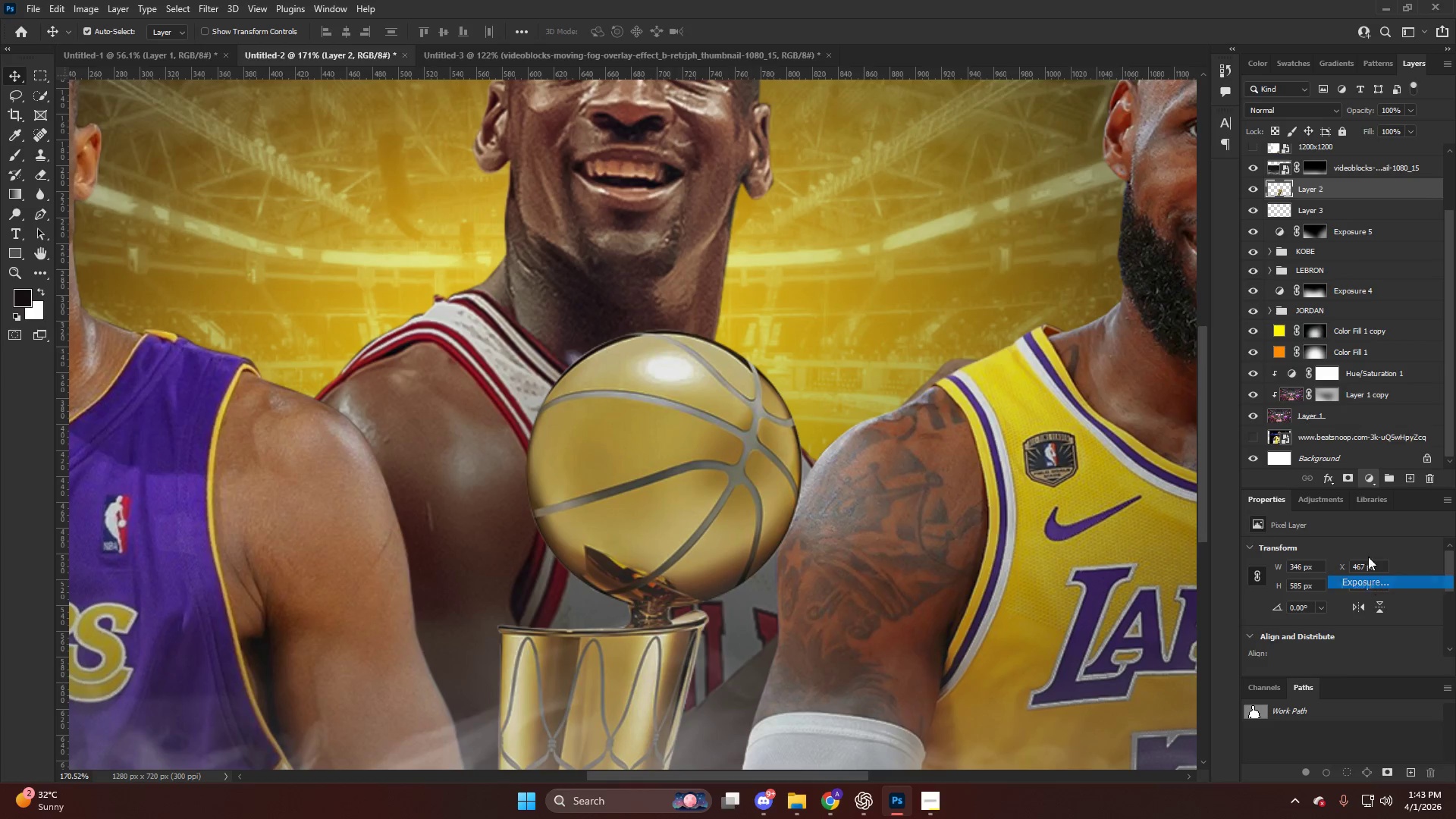 
hold_key(key=AltLeft, duration=0.61)
left_click([1348, 199])
 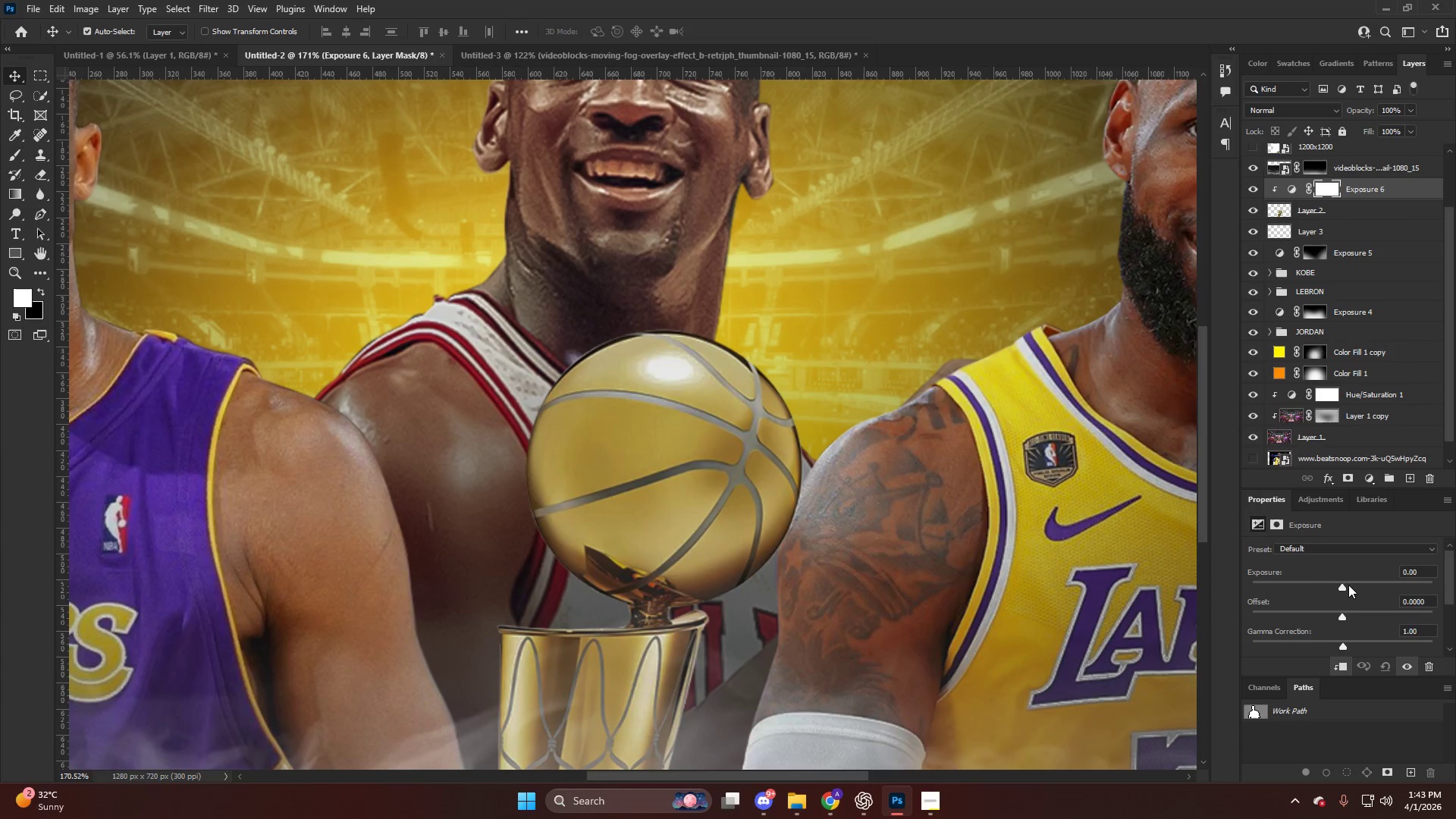 
left_click_drag(start_coordinate=[1345, 585], to_coordinate=[1359, 588])
 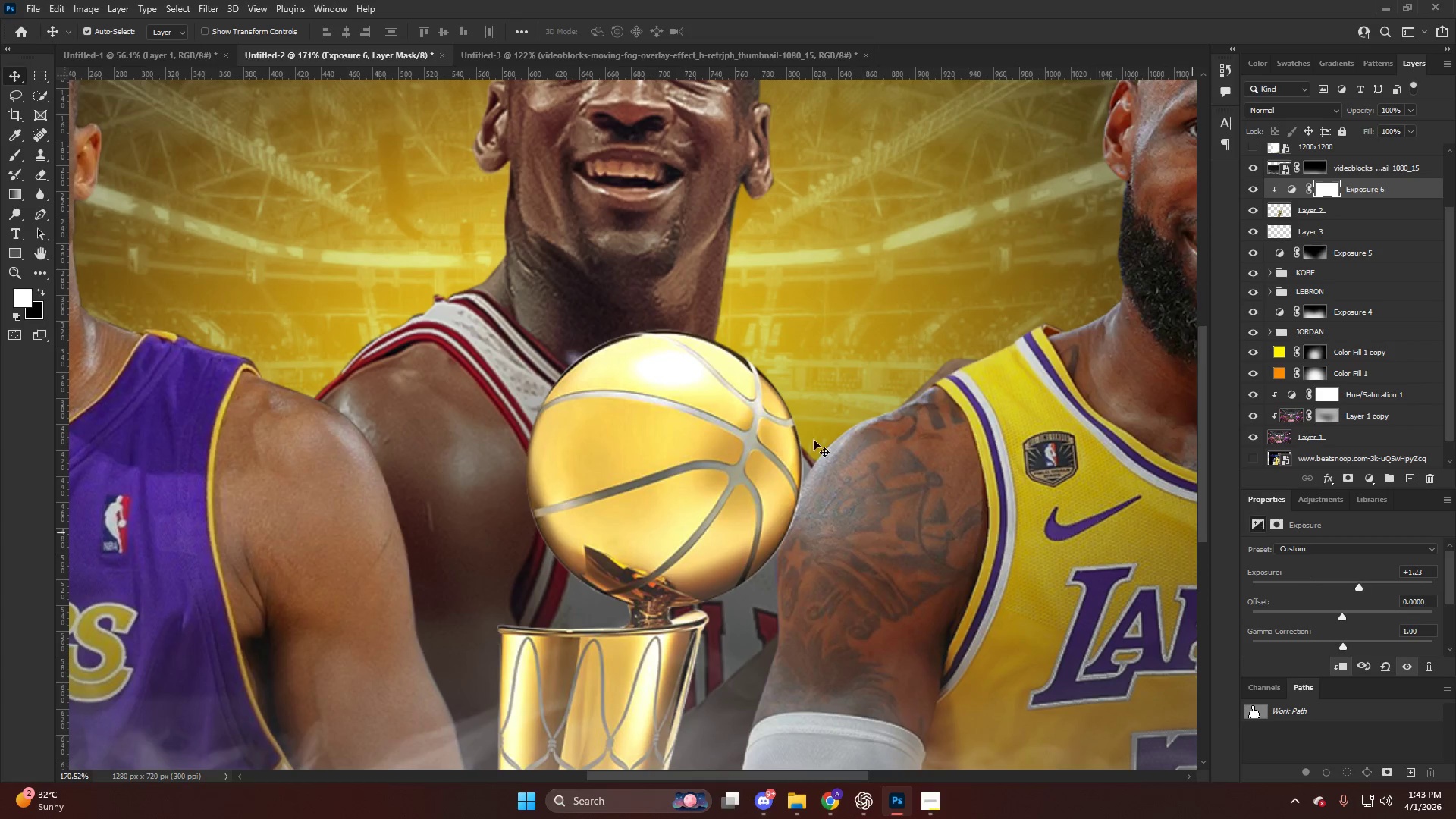 
key(Alt+AltLeft)
 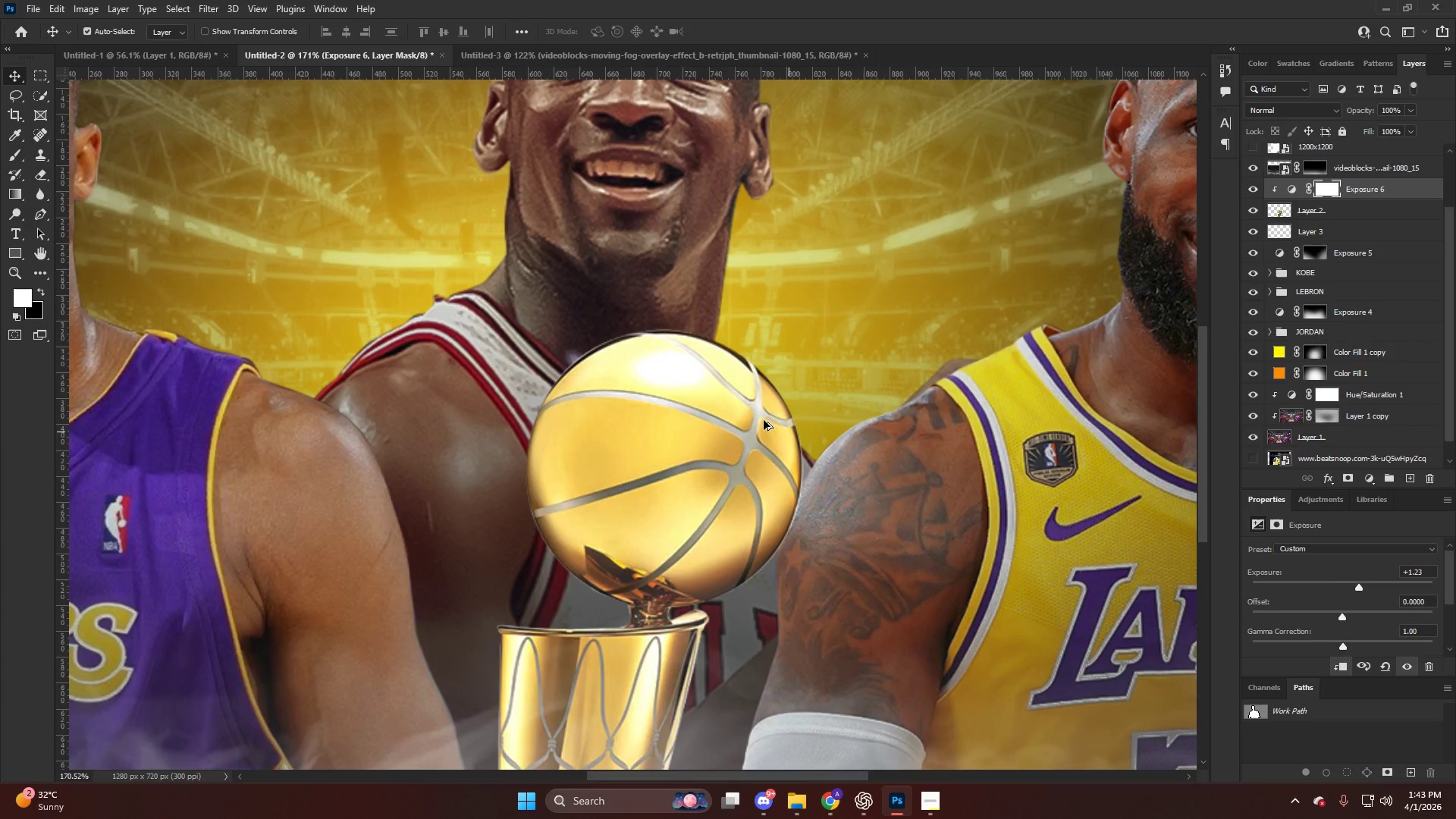 
scroll: coordinate [762, 417], scroll_direction: down, amount: 6.0
 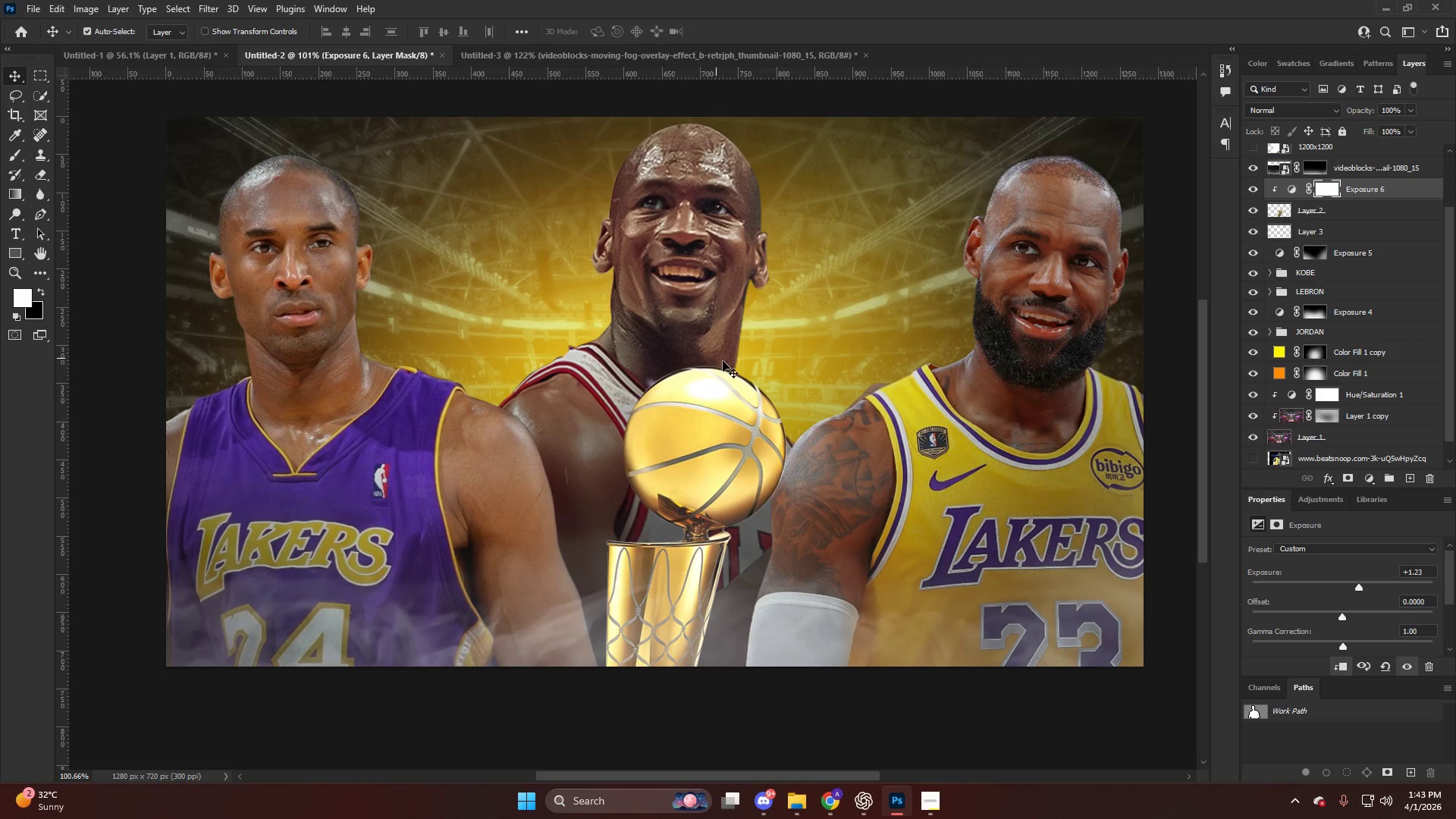 
key(Control+I)
 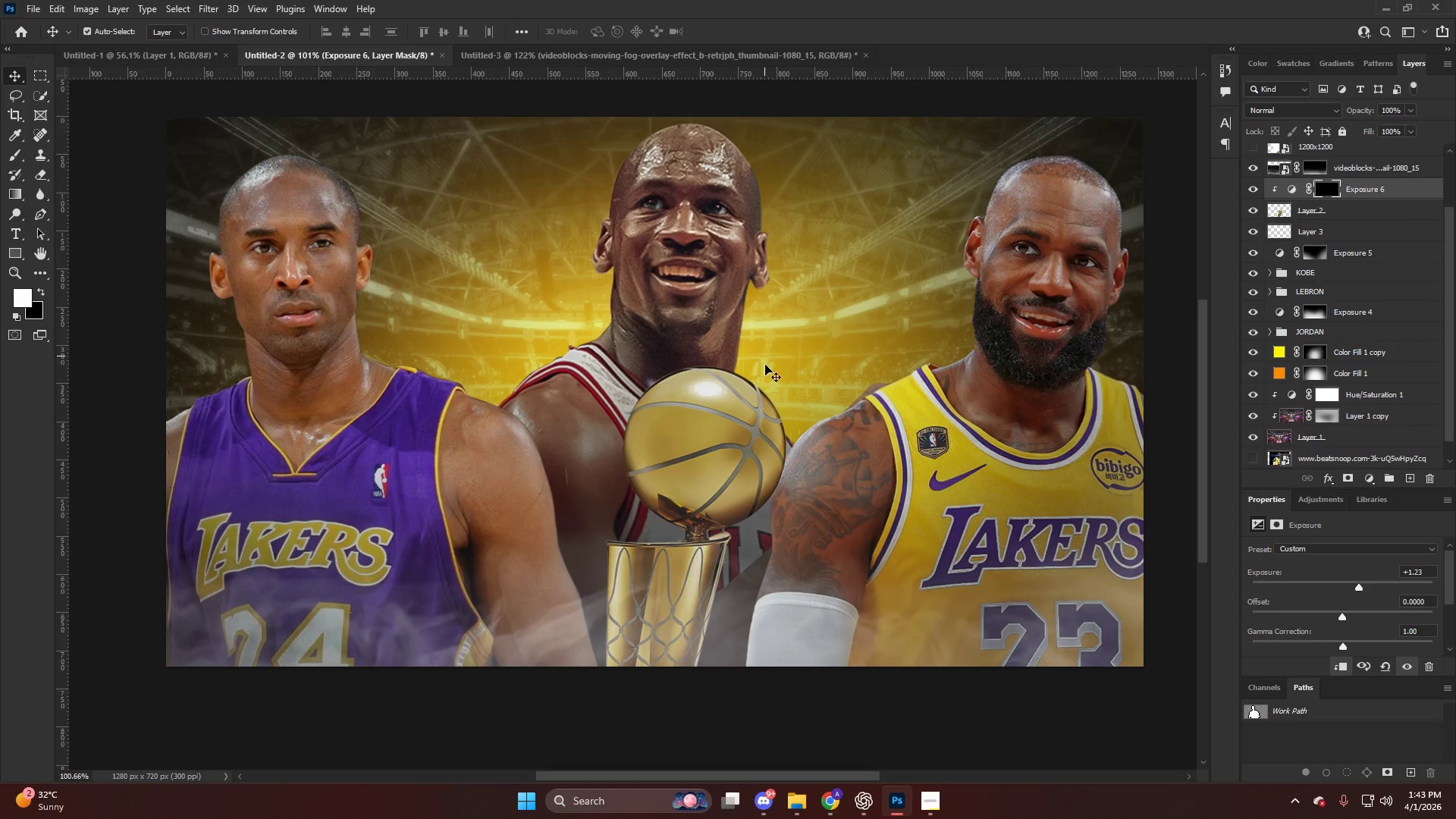 
hold_key(key=AltLeft, duration=0.34)
 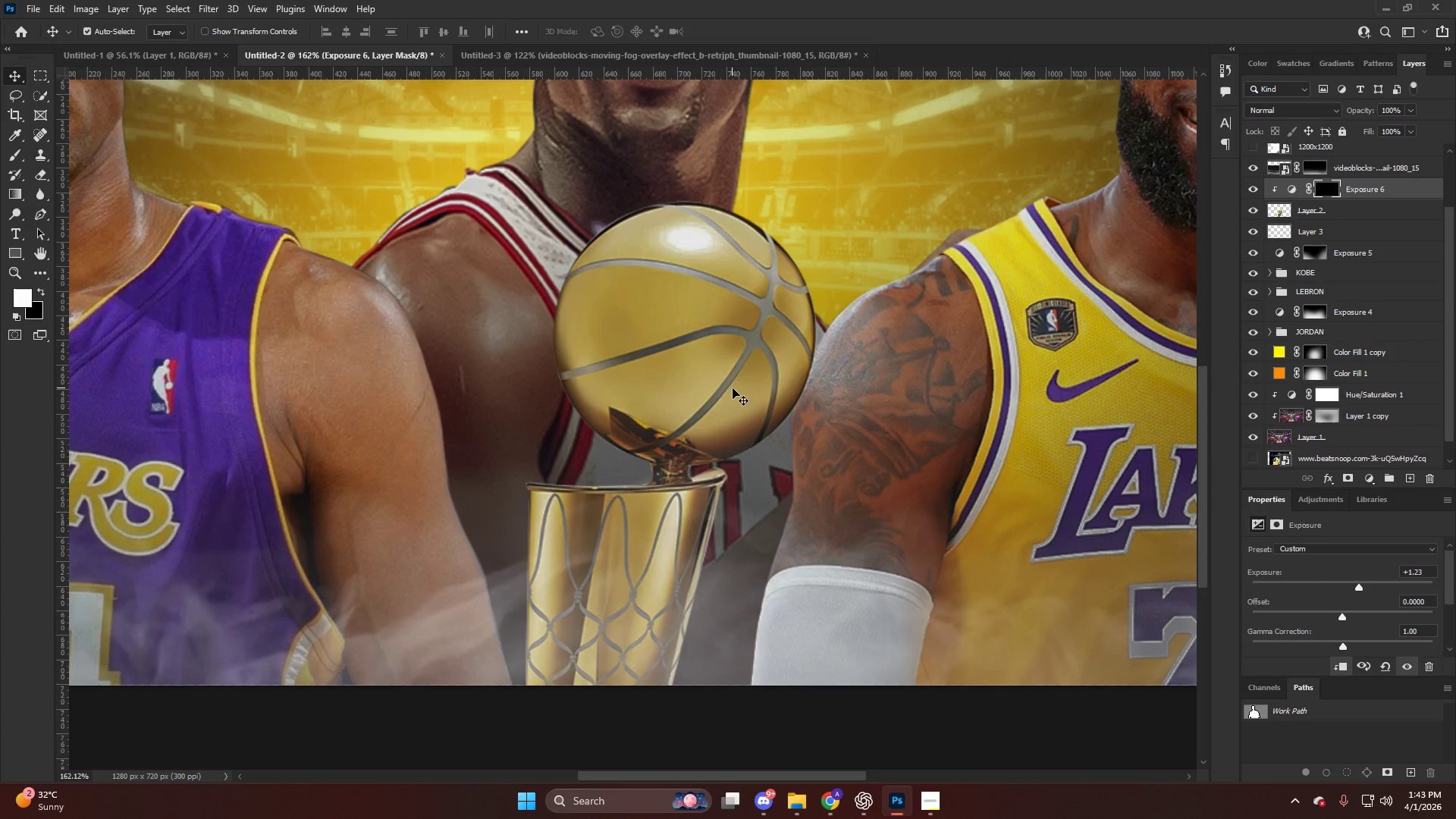 
key(B)
 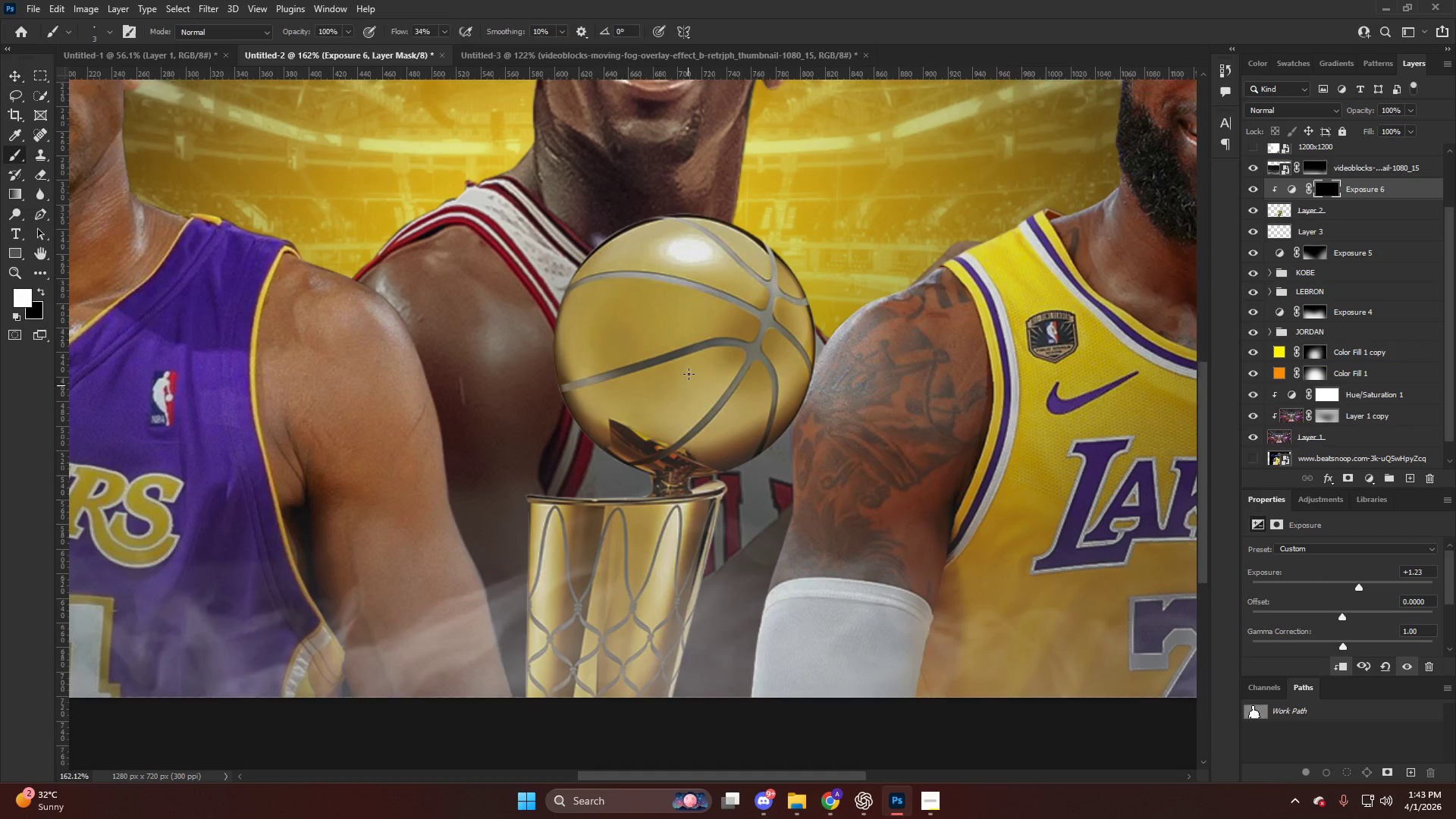 
hold_key(key=AltLeft, duration=0.5)
scroll: coordinate [689, 374], scroll_direction: none, amount: 0.0
 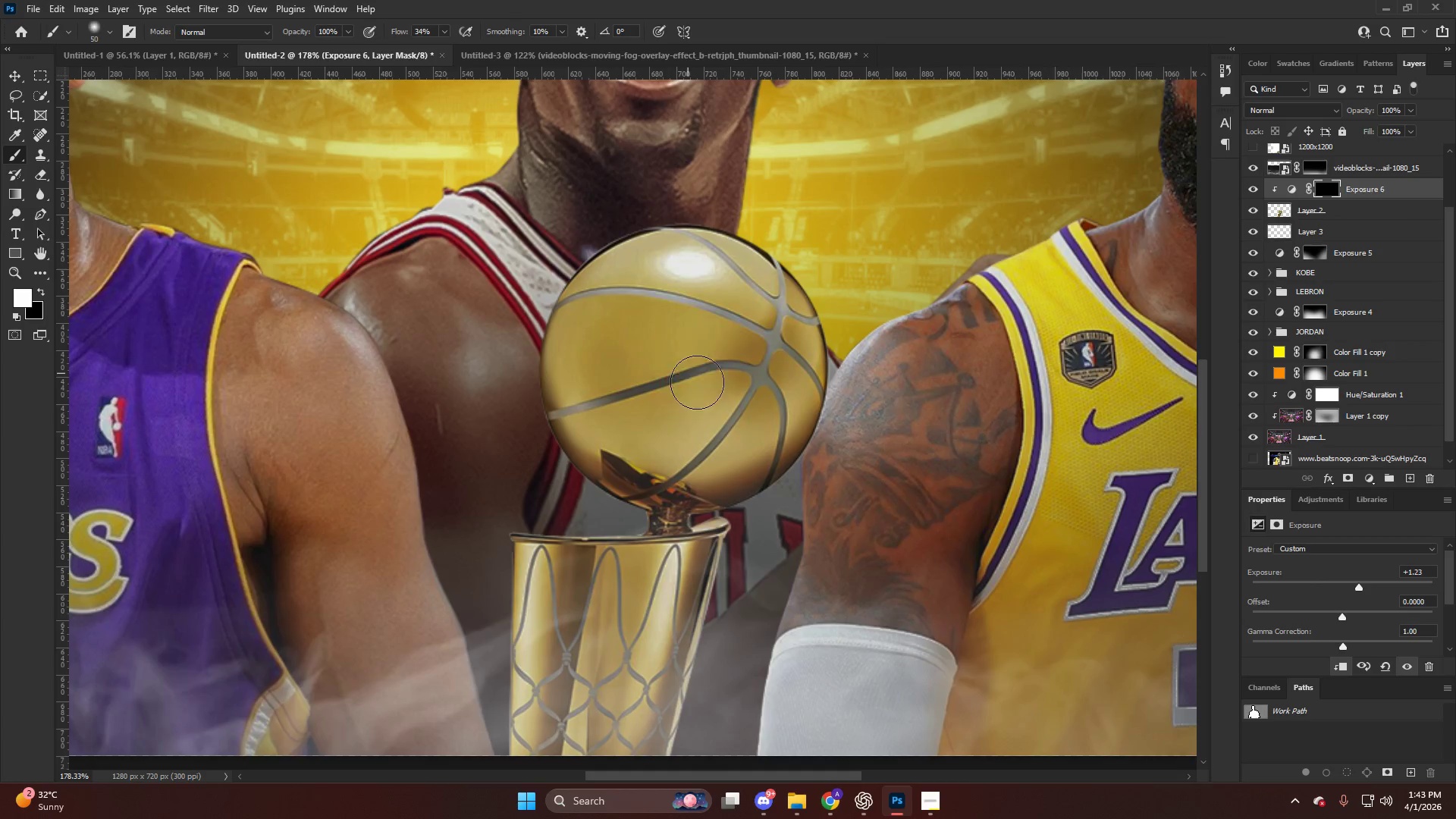 
key(CapsLock)
 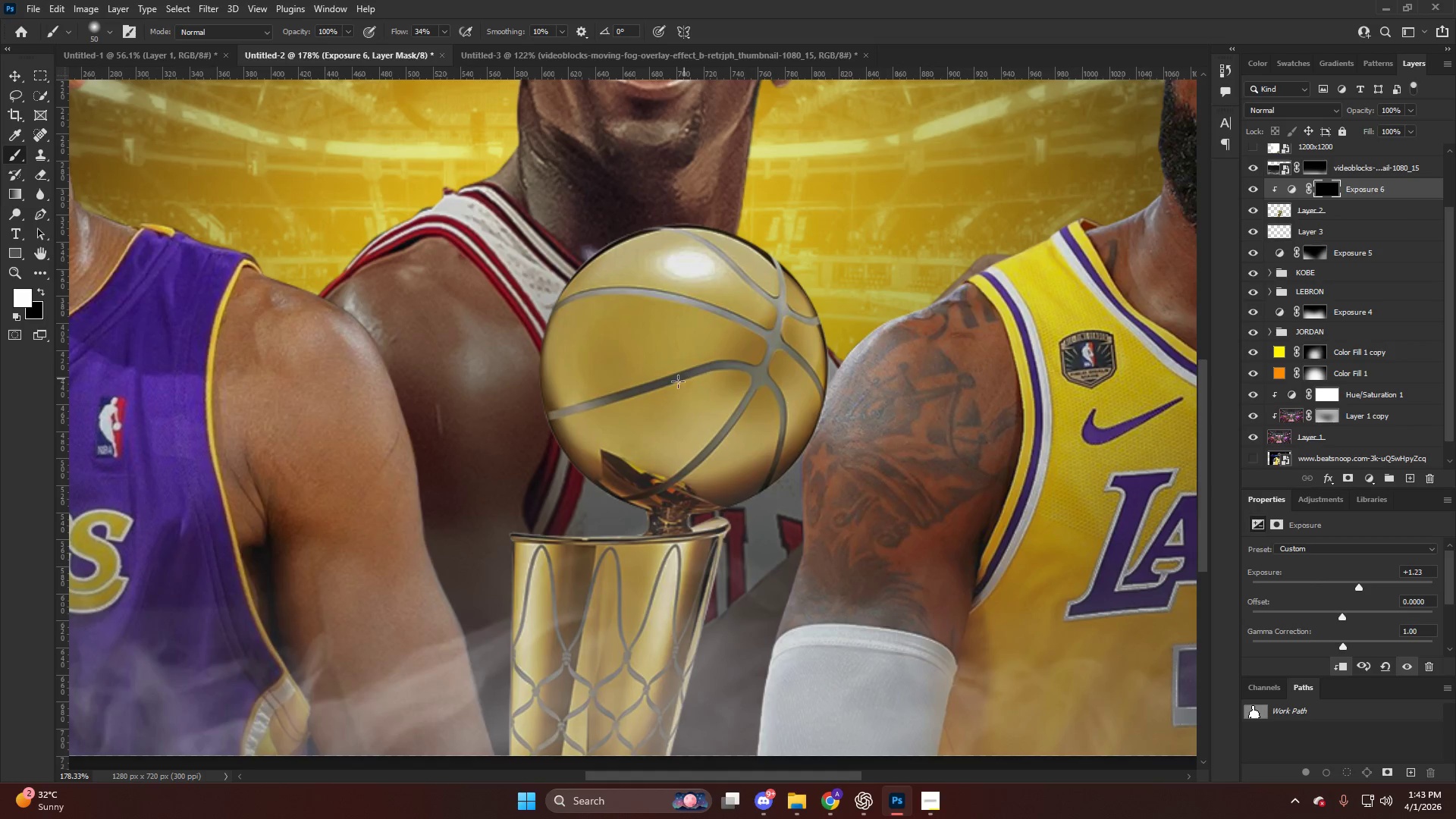 
key(CapsLock)
 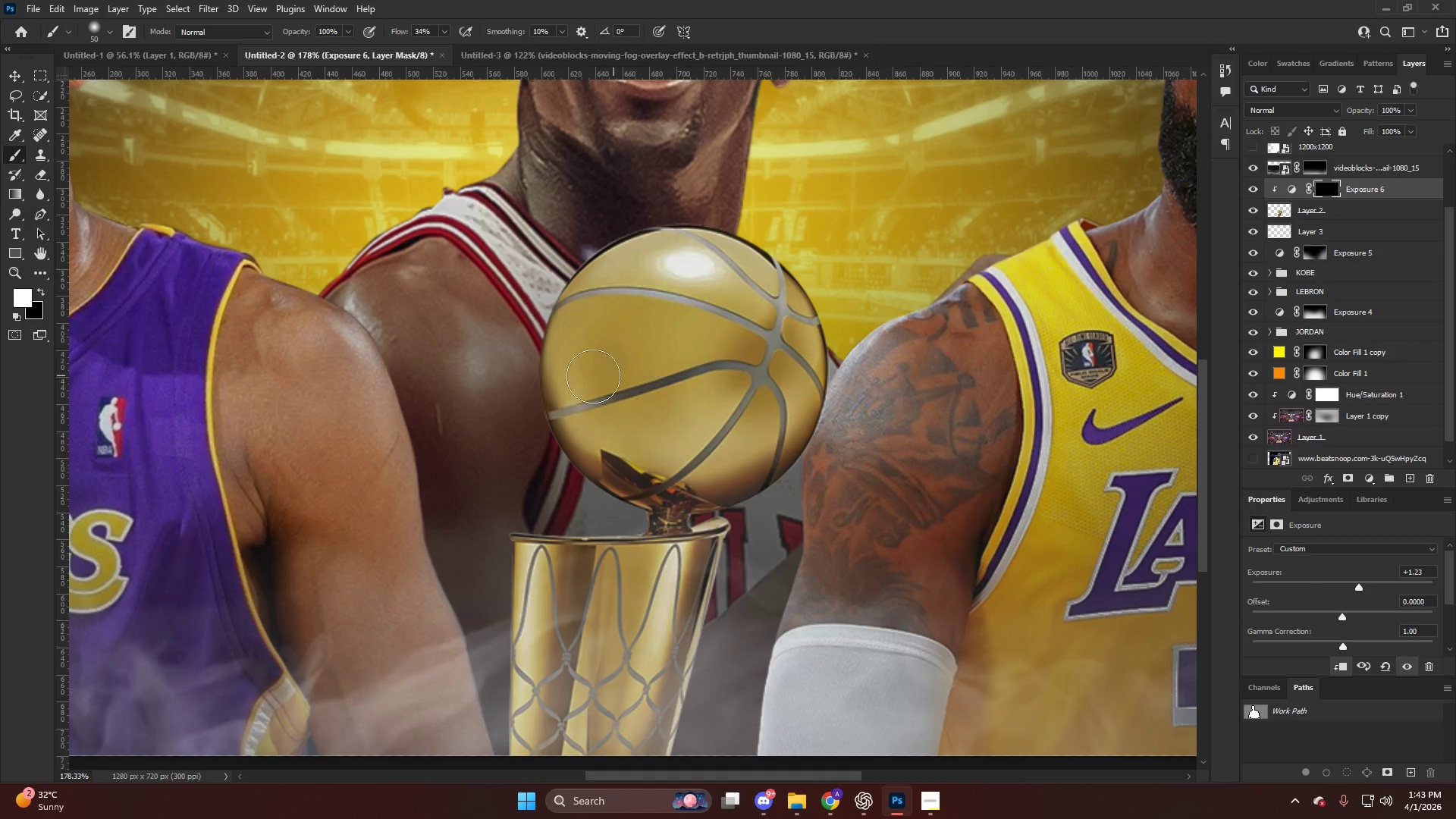 
hold_key(key=AltLeft, duration=0.36)
 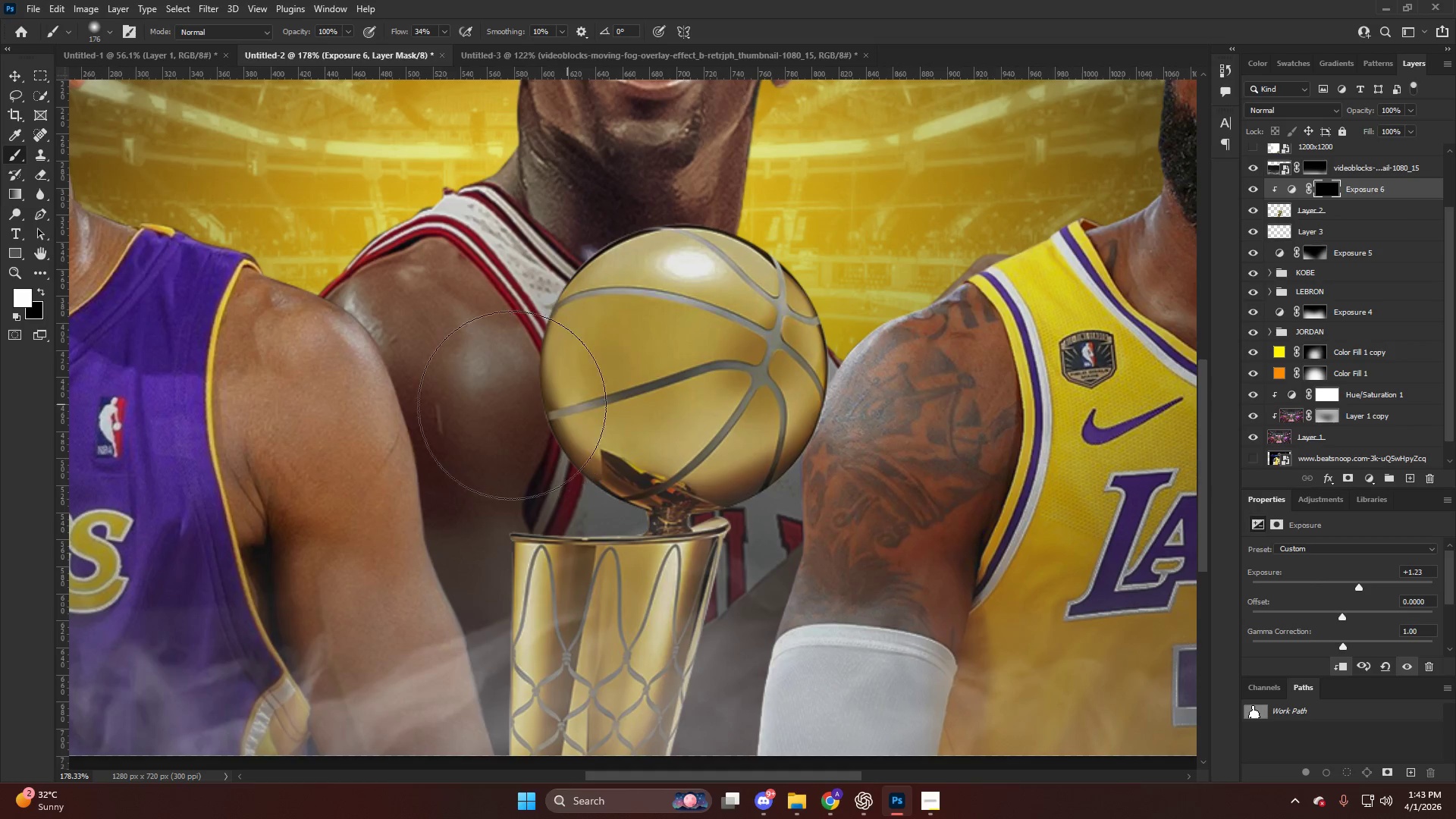 
left_click_drag(start_coordinate=[512, 401], to_coordinate=[775, 690])
 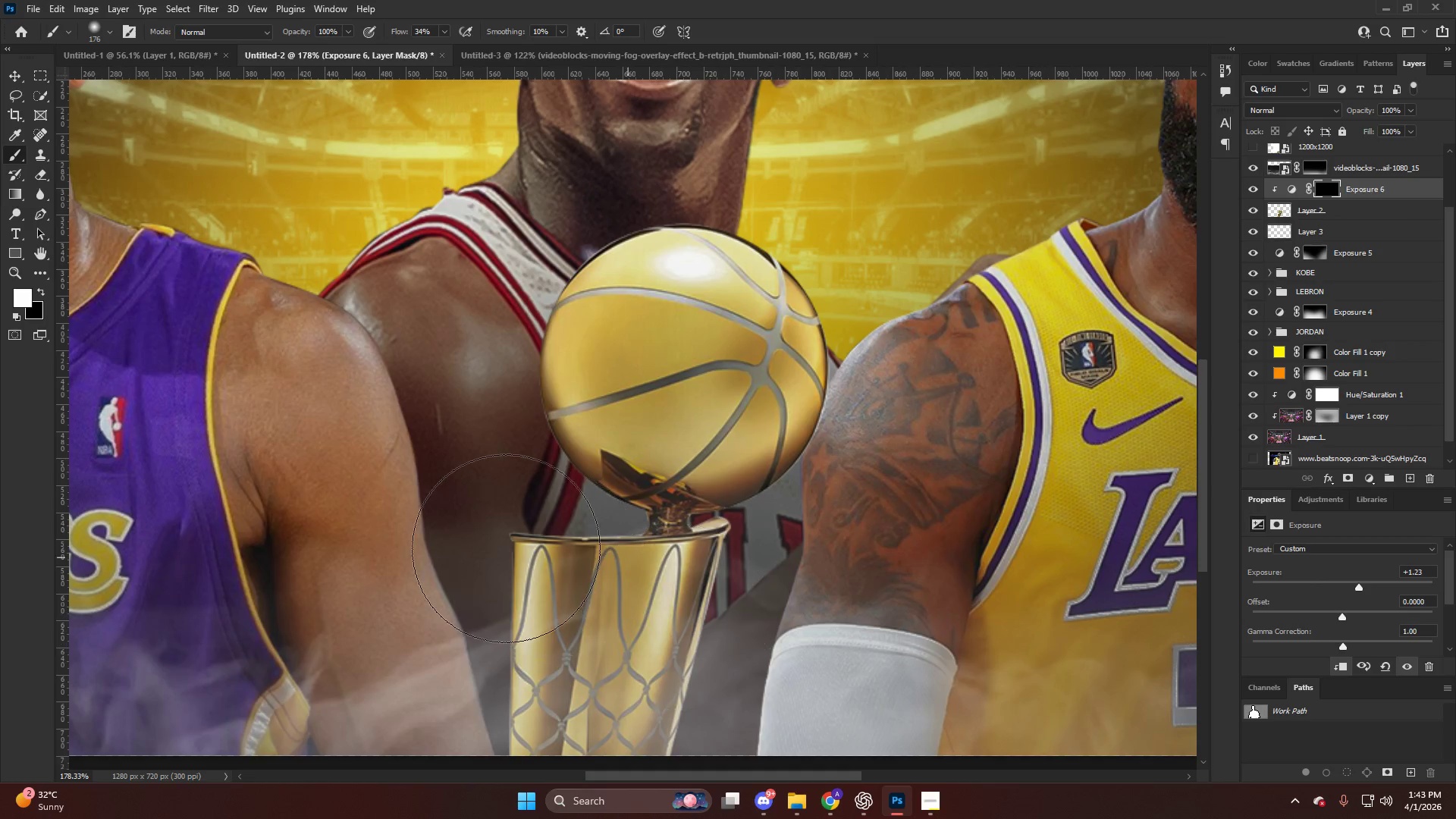 
left_click_drag(start_coordinate=[506, 548], to_coordinate=[491, 607])
 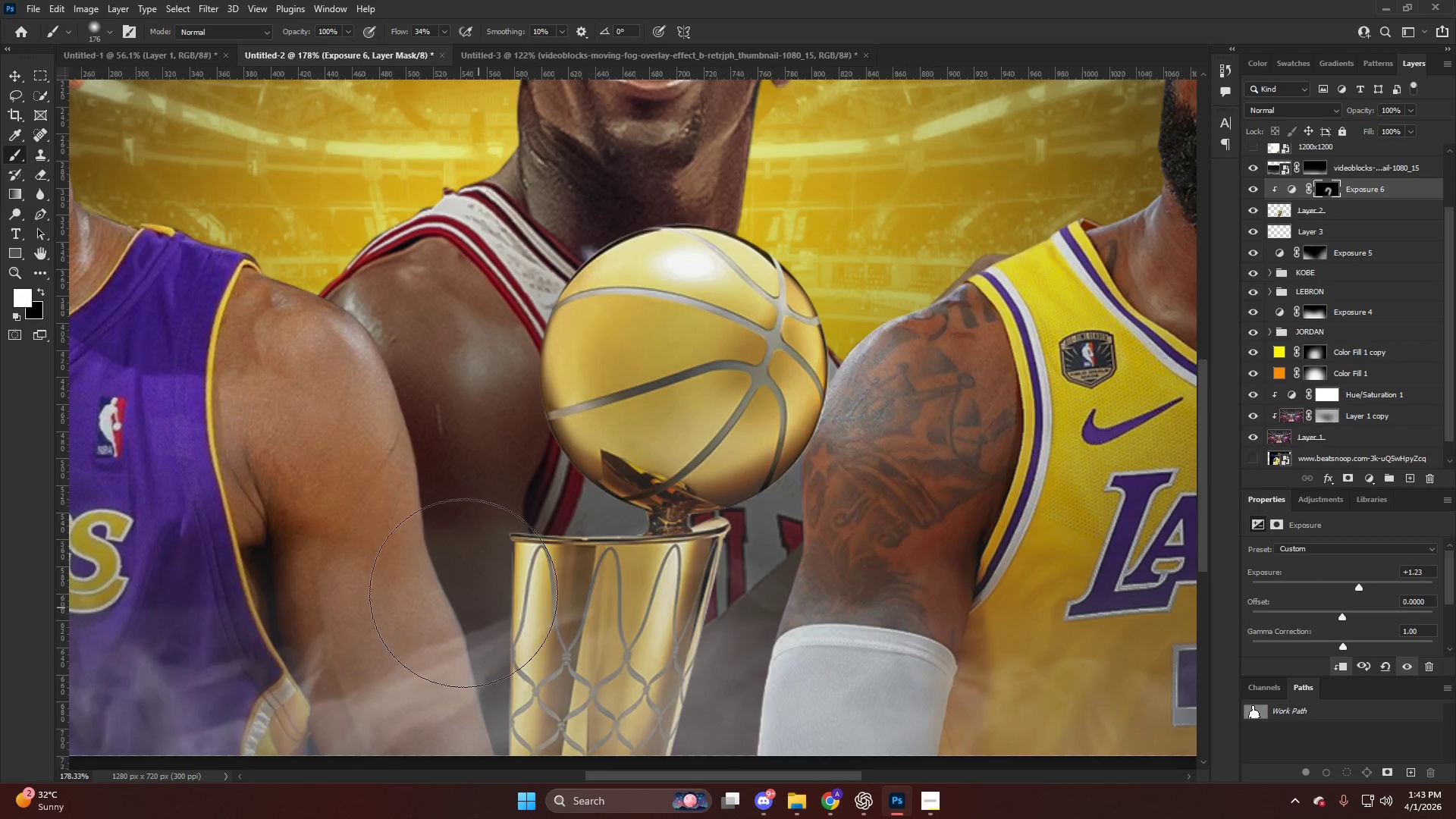 
hold_key(key=AltLeft, duration=0.52)
 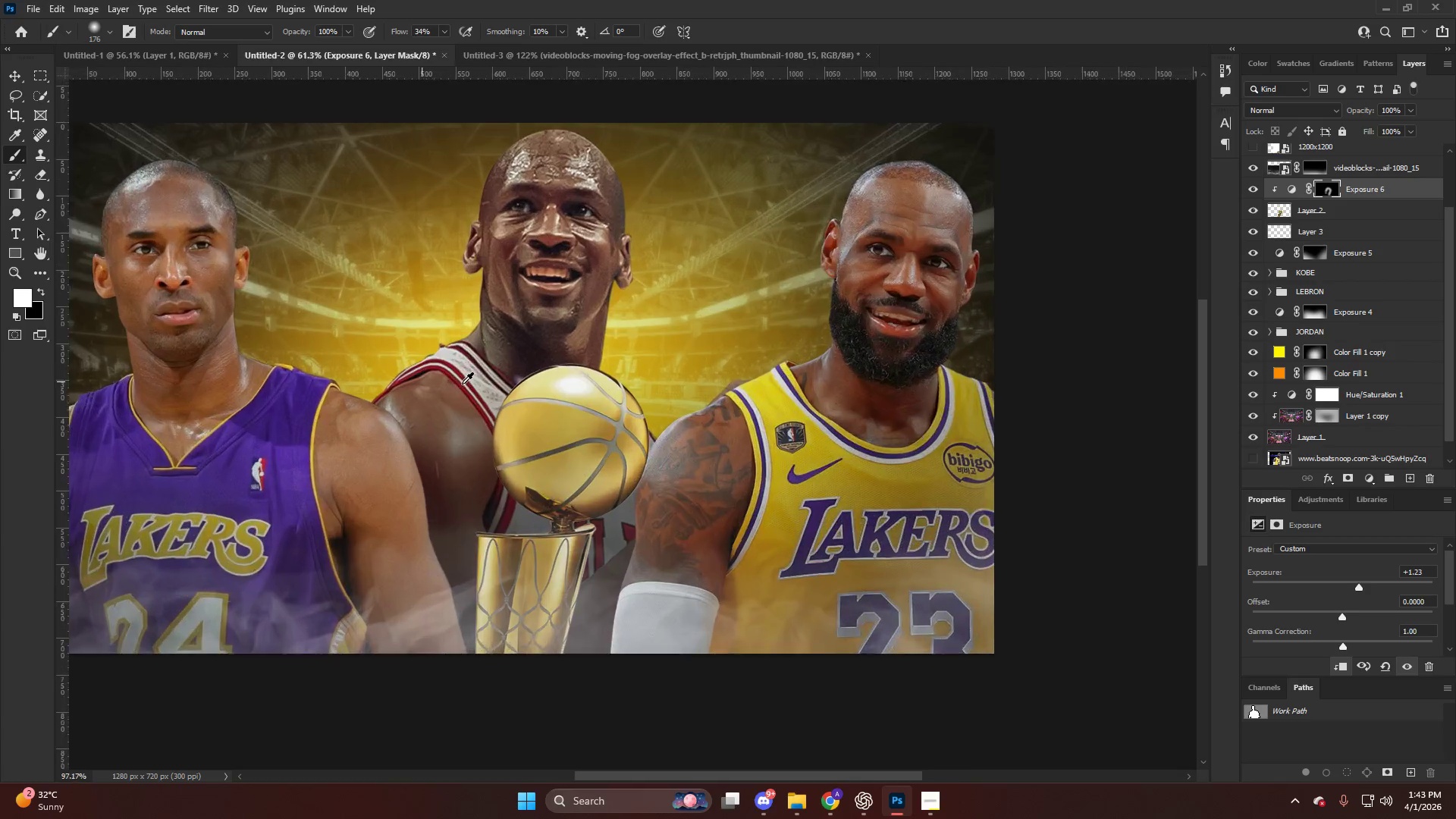 
hold_key(key=AltLeft, duration=0.66)
 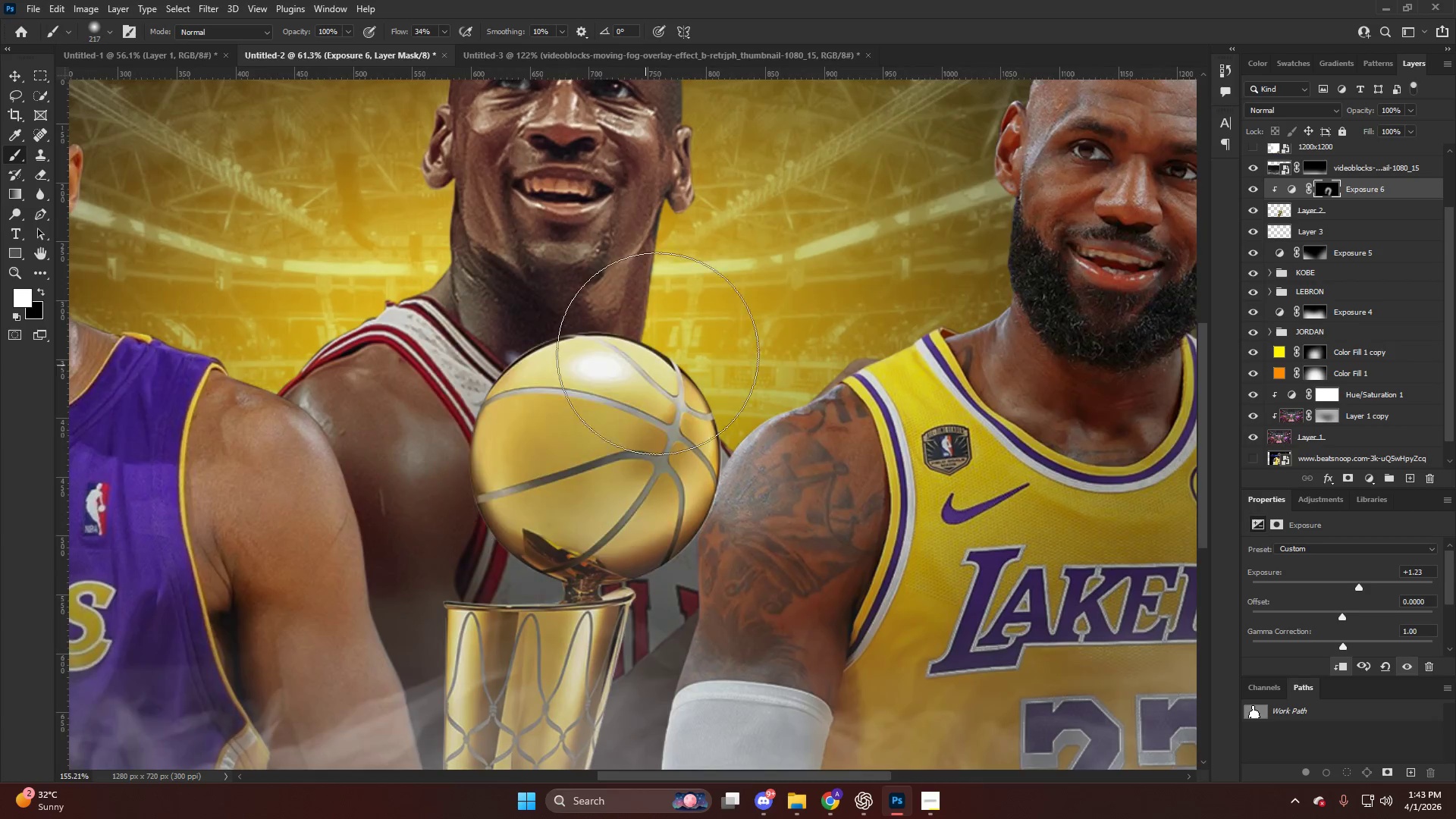 
left_click_drag(start_coordinate=[651, 359], to_coordinate=[808, 309])
 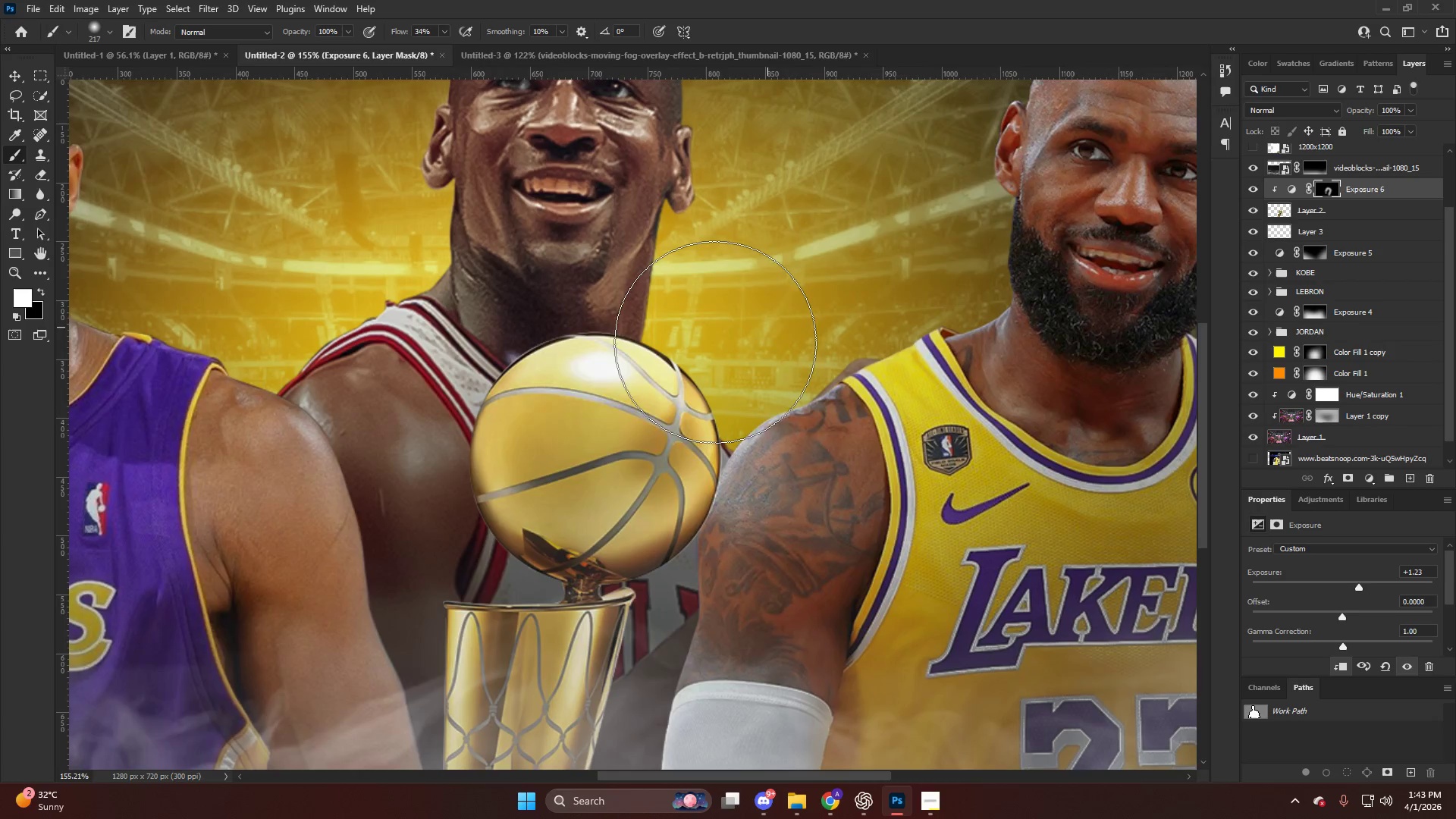 
scroll: coordinate [535, 419], scroll_direction: down, amount: 2.0
 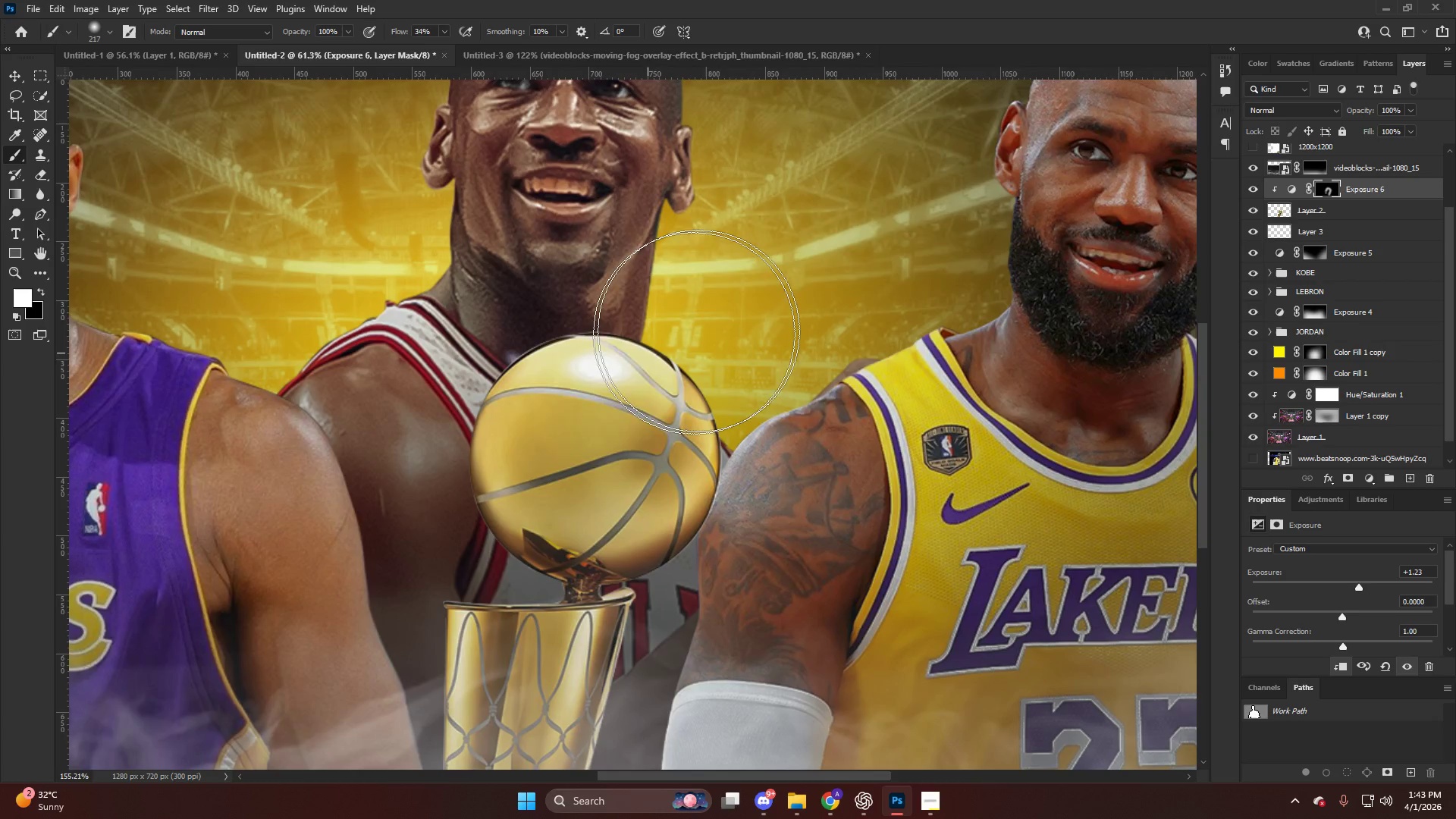 
left_click_drag(start_coordinate=[701, 354], to_coordinate=[818, 538])
 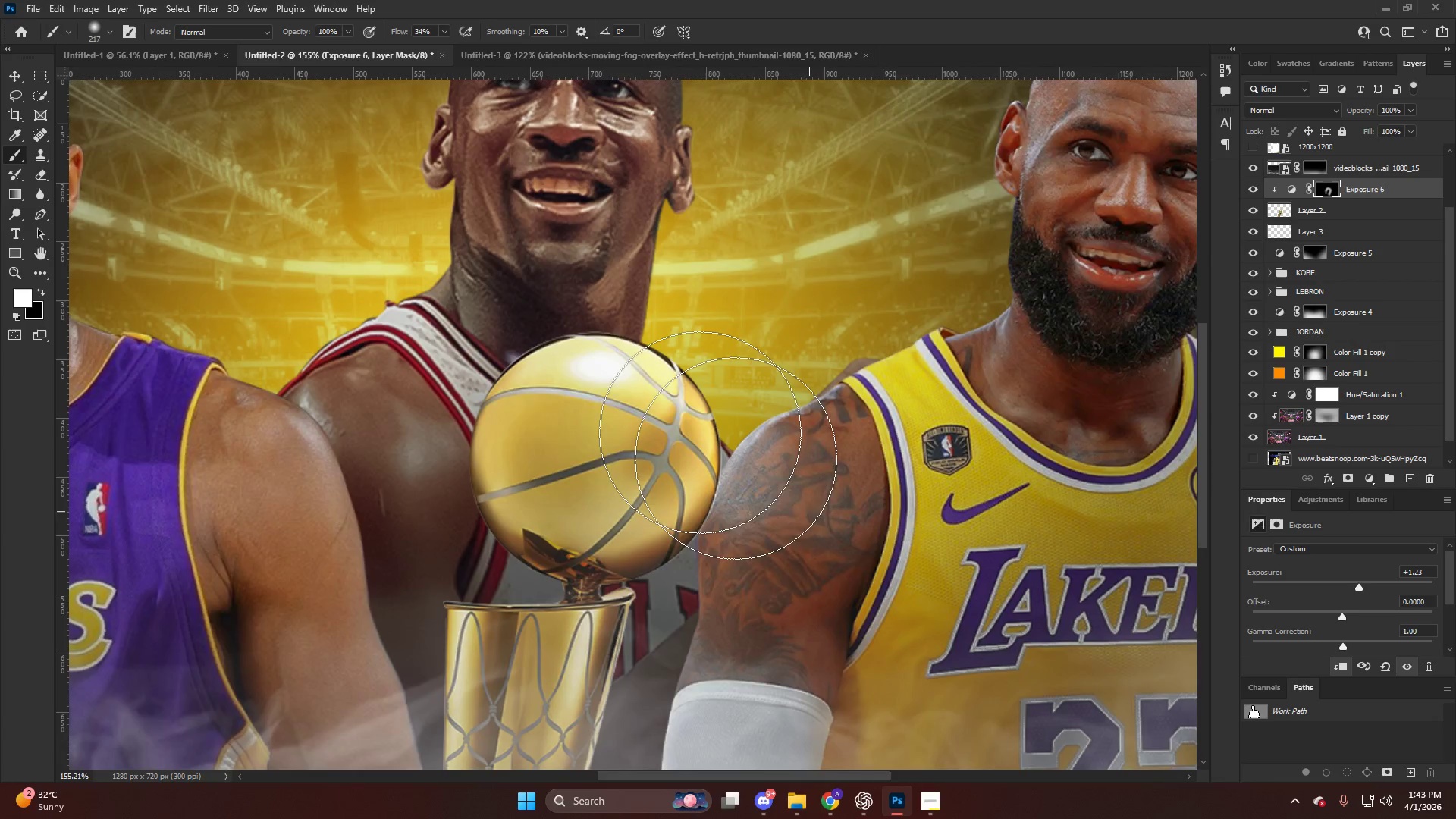 
key(Alt+AltLeft)
 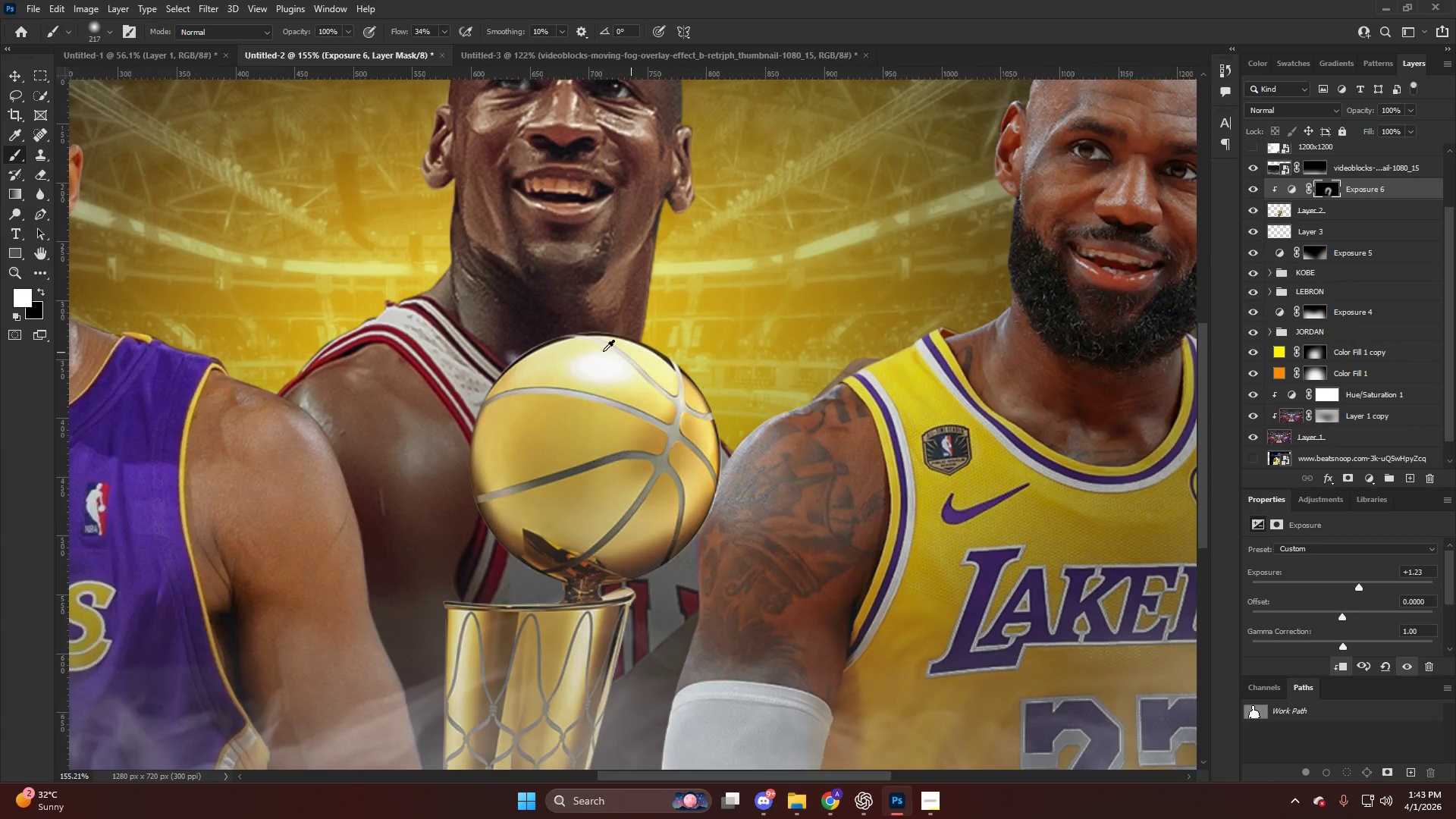 
key(Control+ControlLeft)
 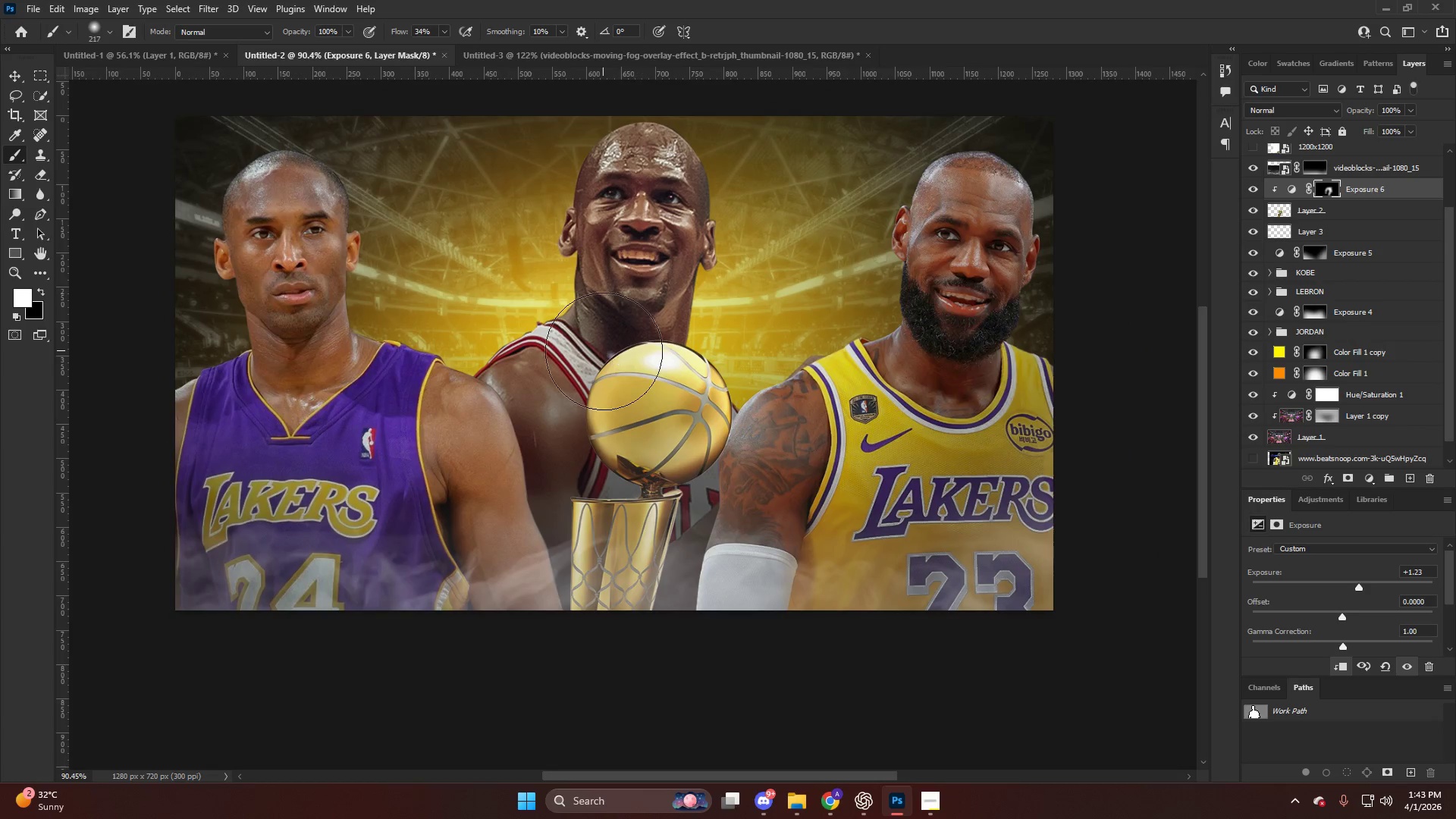 
key(Alt+AltLeft)
 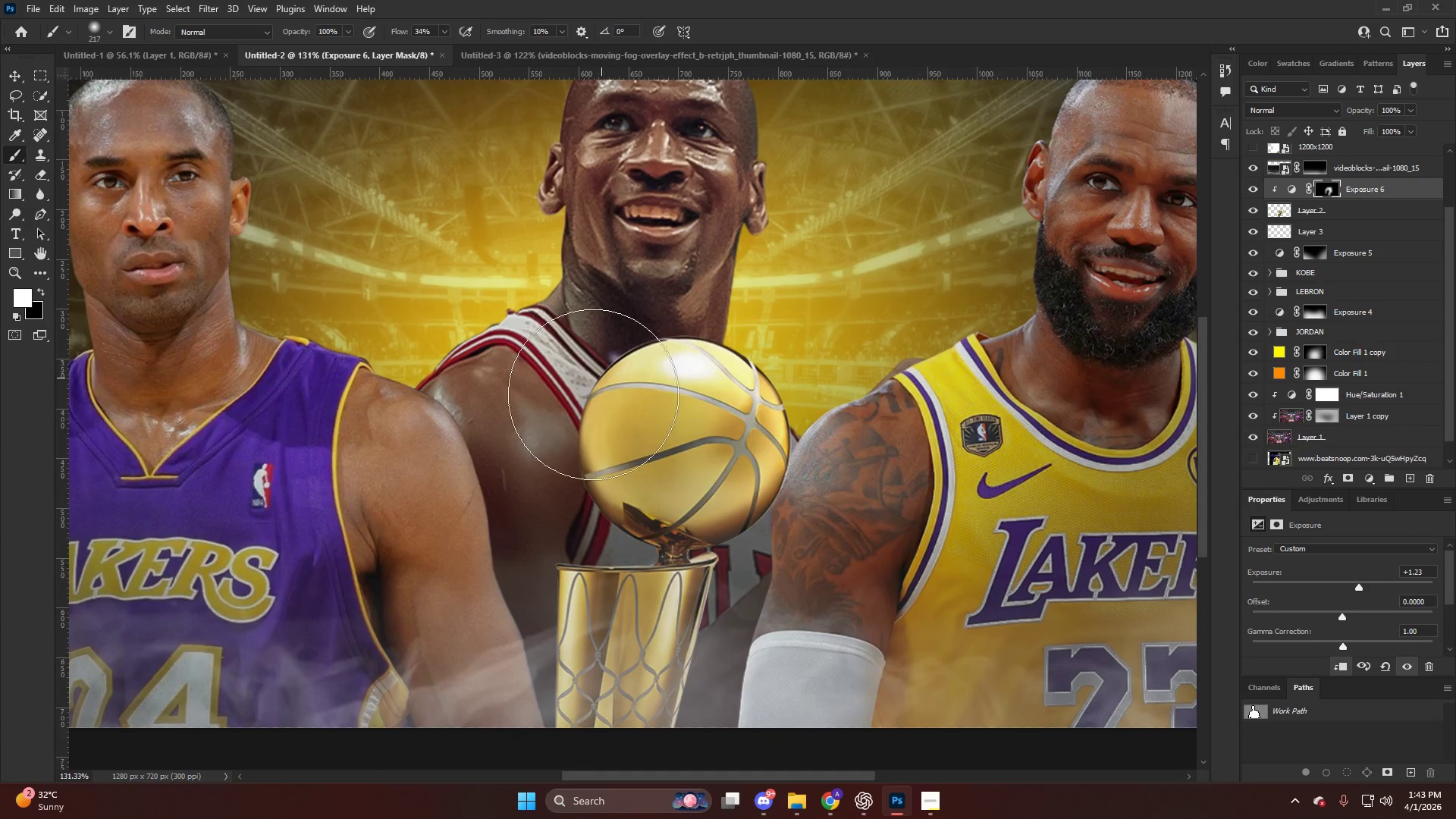 
scroll: coordinate [605, 349], scroll_direction: up, amount: 3.0
 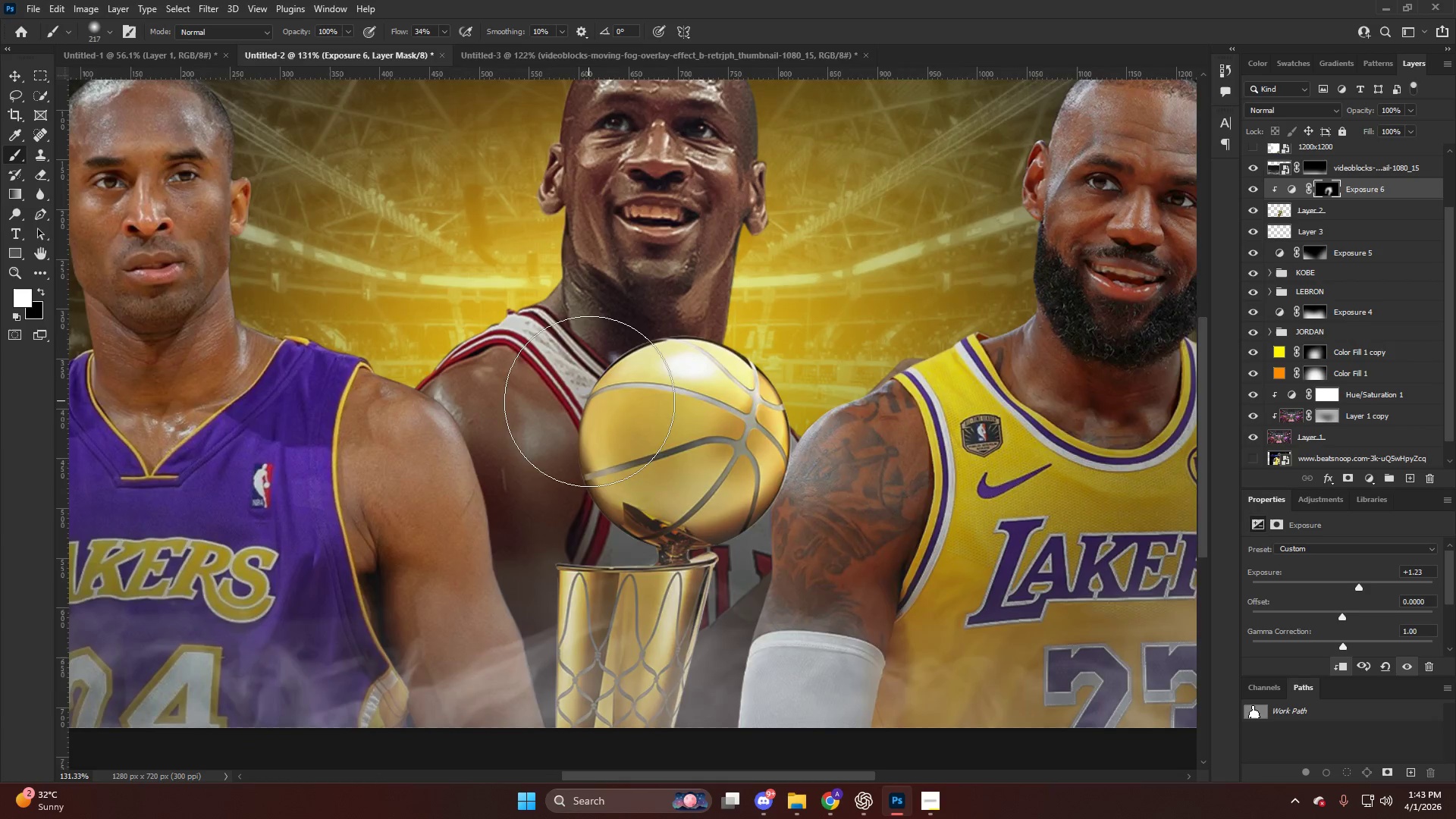 
key(Alt+AltLeft)
 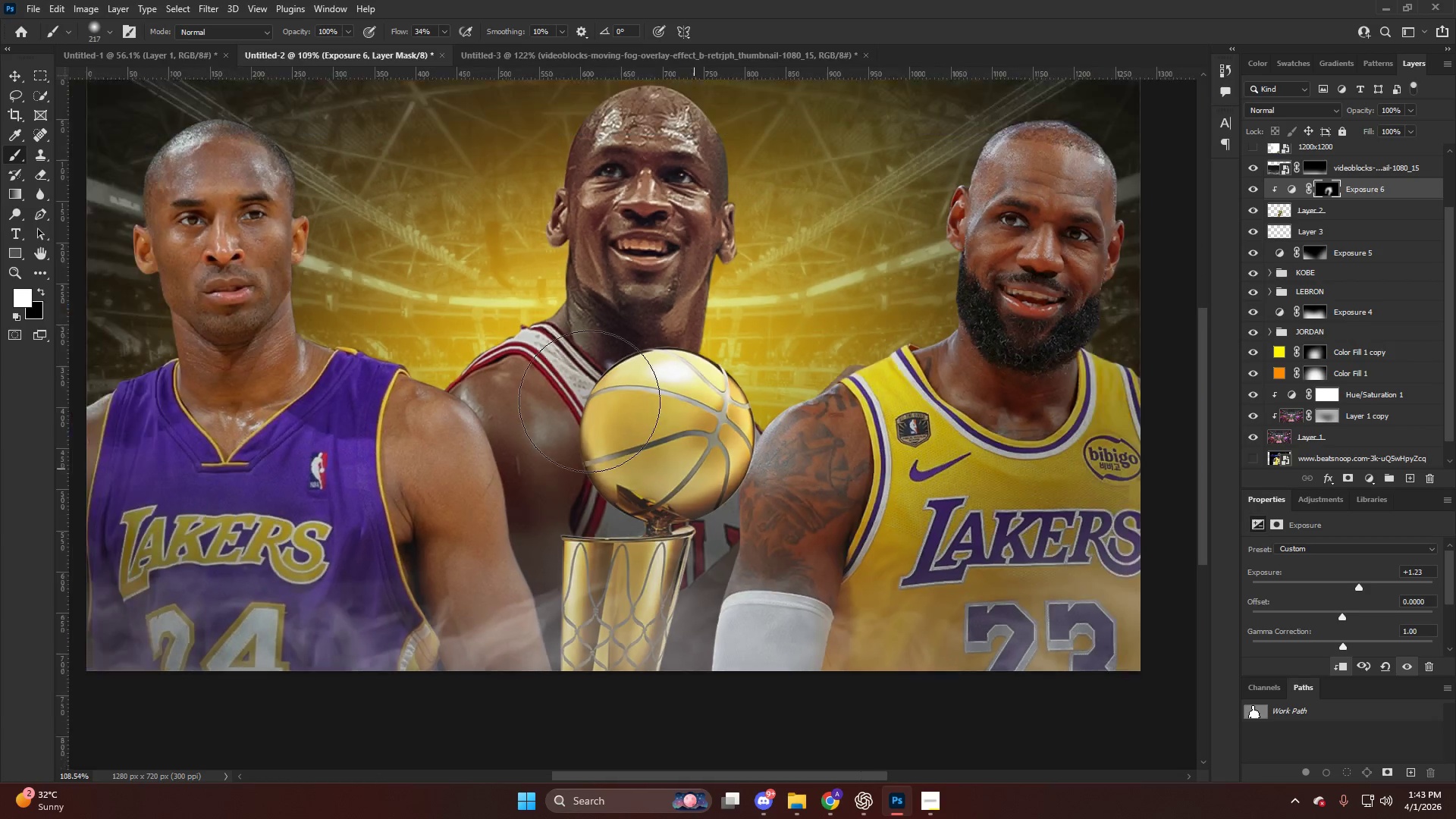 
scroll: coordinate [589, 401], scroll_direction: down, amount: 3.0
 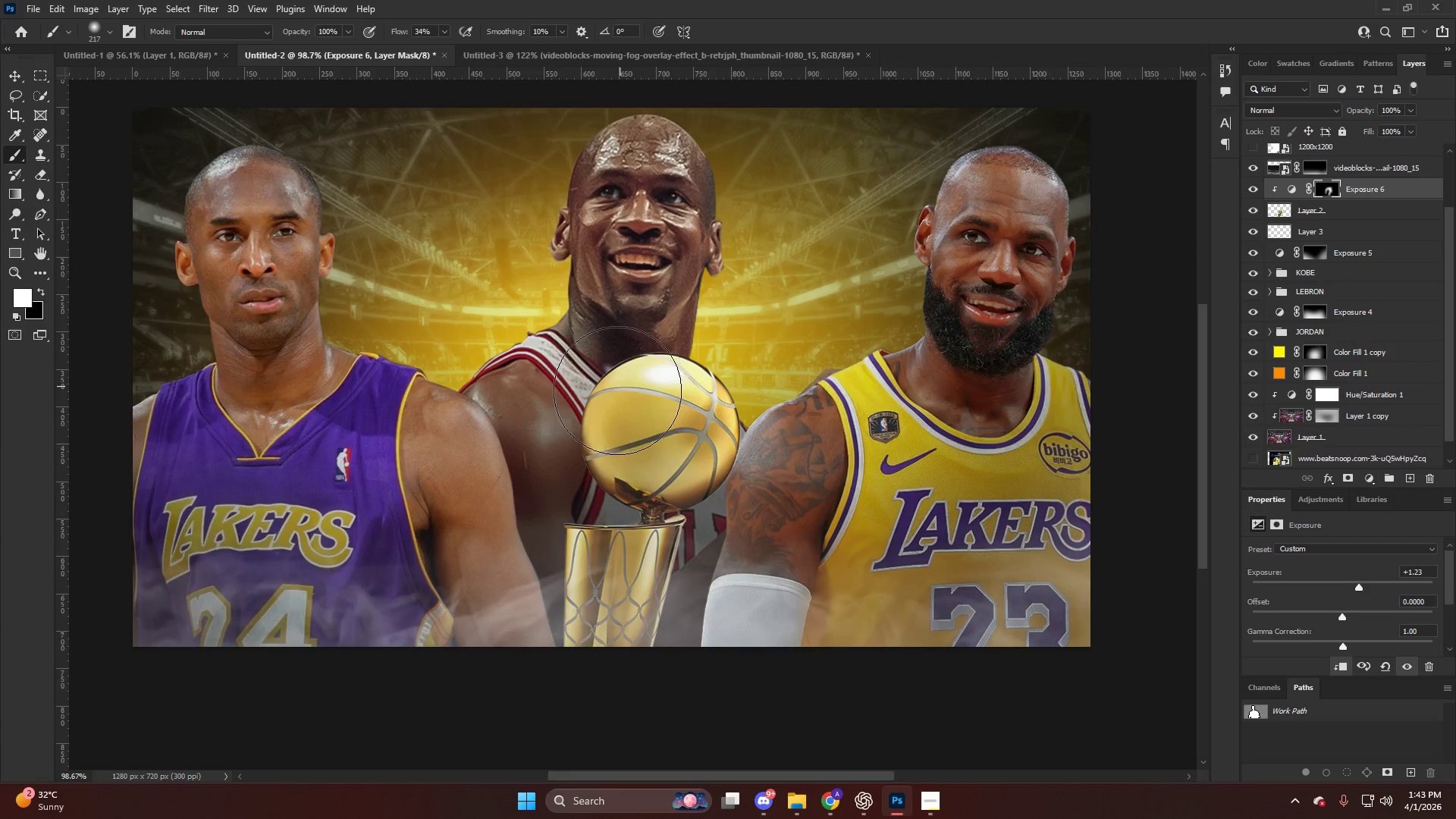 
key(Alt+AltLeft)
 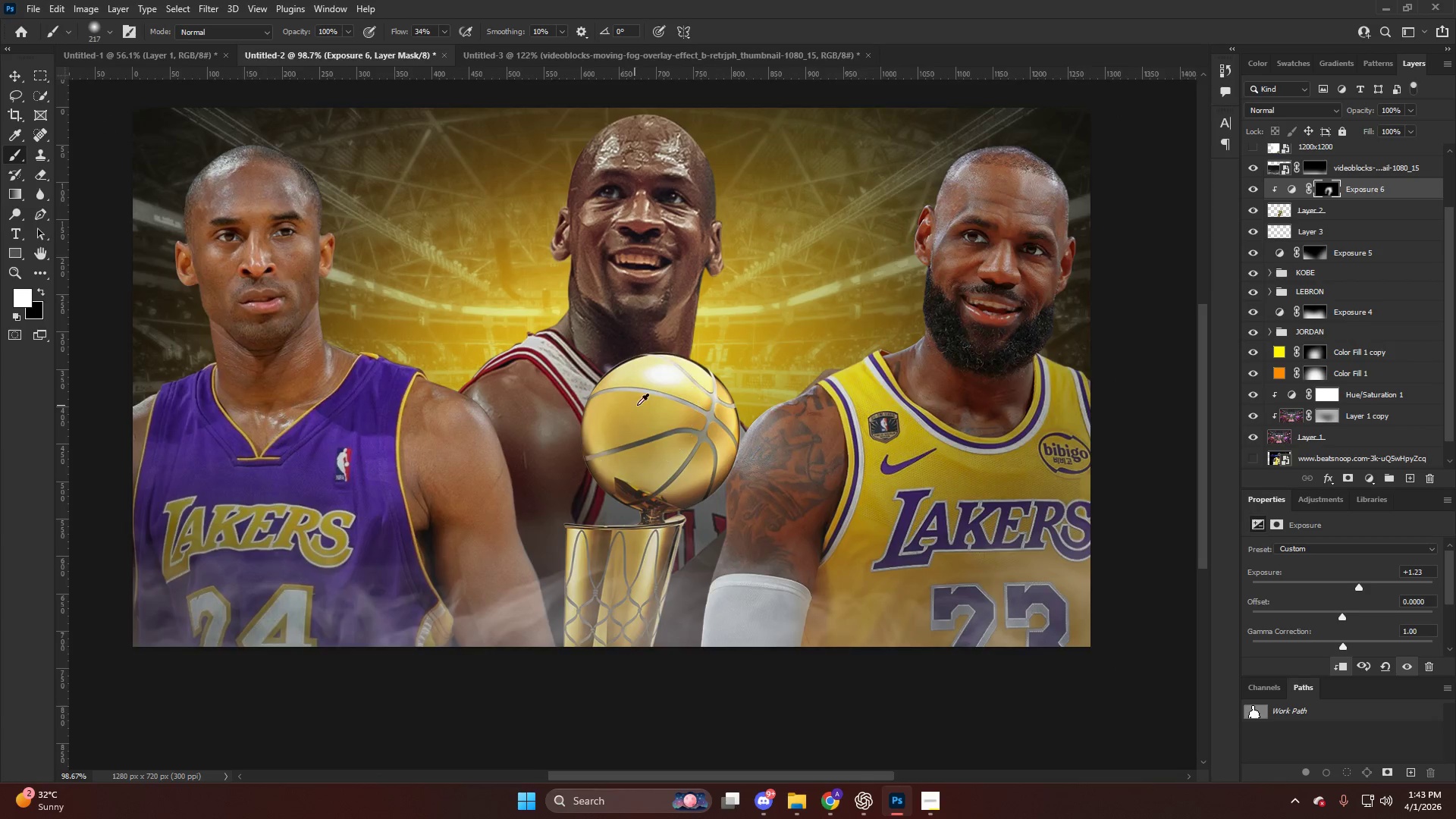 
scroll: coordinate [637, 405], scroll_direction: up, amount: 3.0
 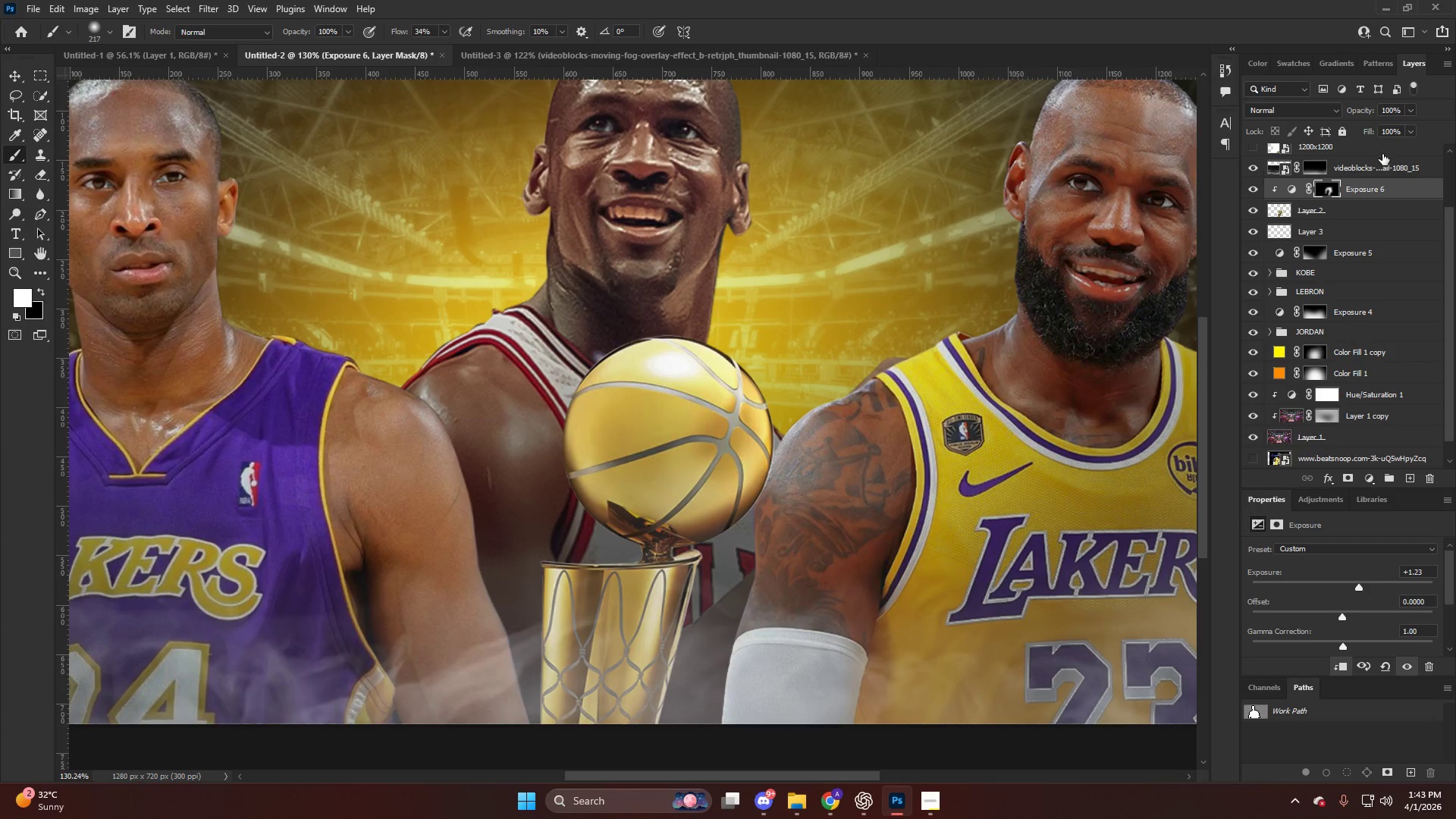 
hold_key(key=AltLeft, duration=0.45)
hold_key(key=AltLeft, duration=0.78)
scroll: coordinate [1450, 202], scroll_direction: up, amount: 8.0
 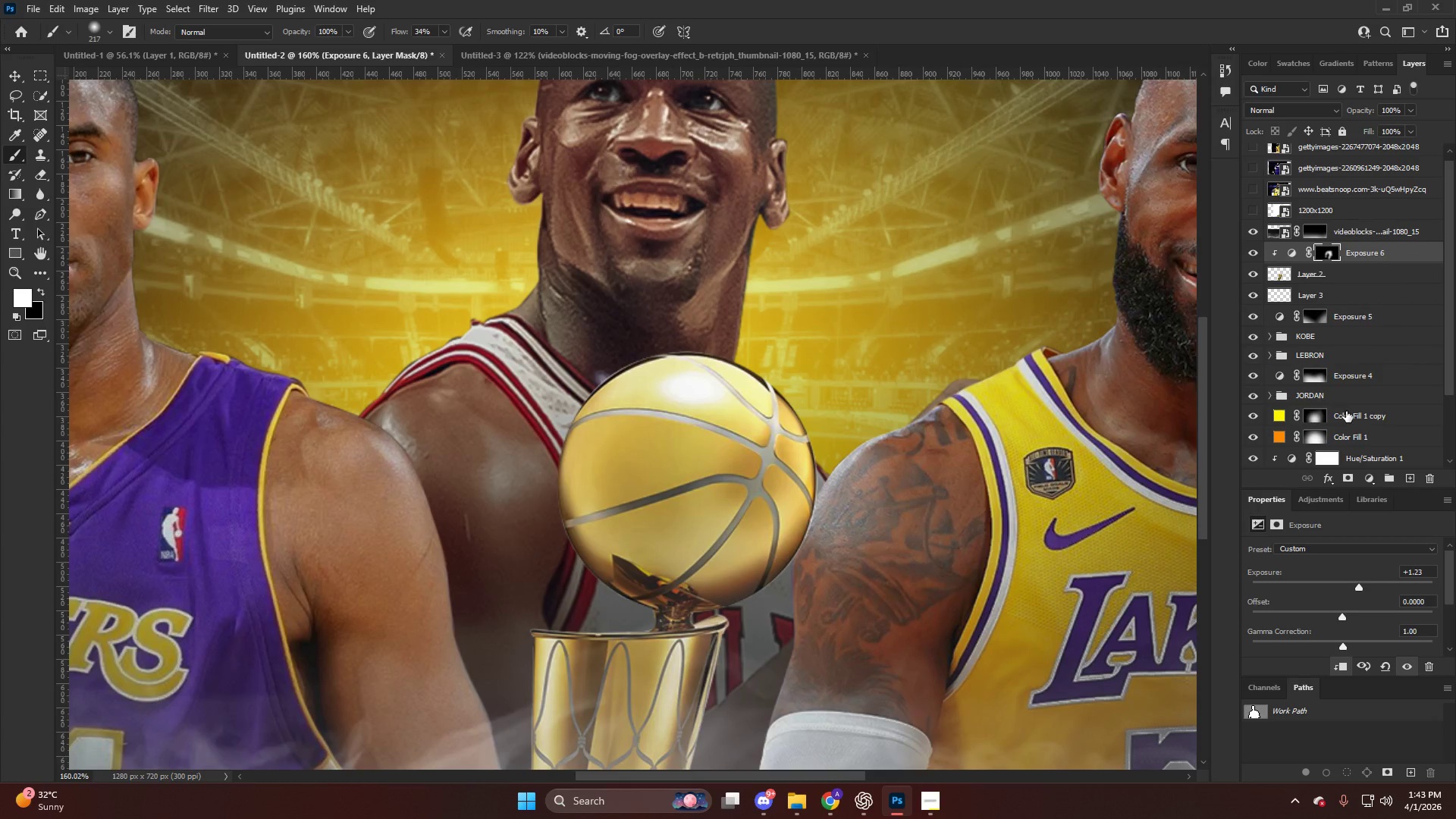 
double_click([1352, 431])
 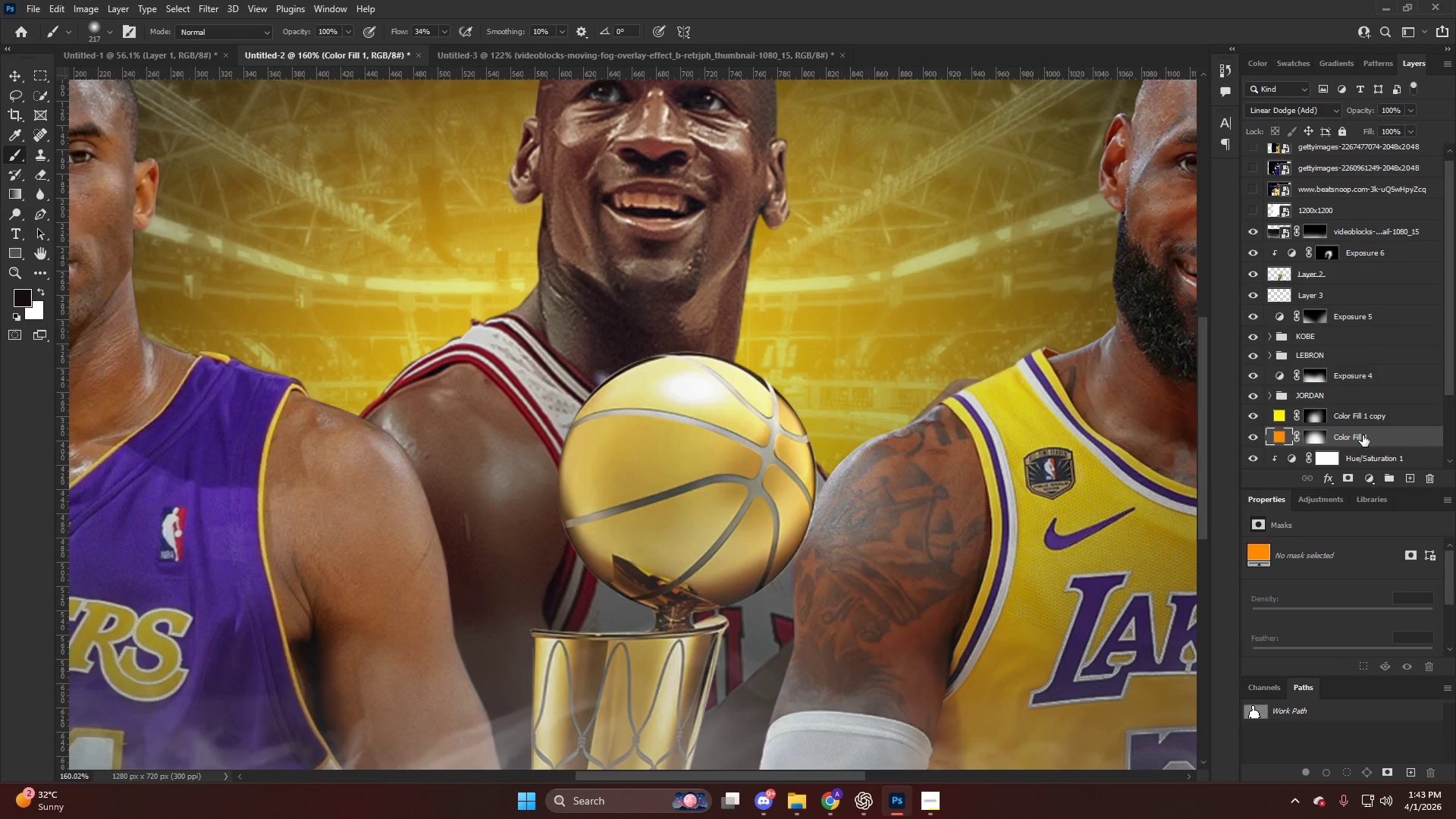 
hold_key(key=AltLeft, duration=0.78)
left_click_drag(start_coordinate=[1365, 435], to_coordinate=[1345, 241])
 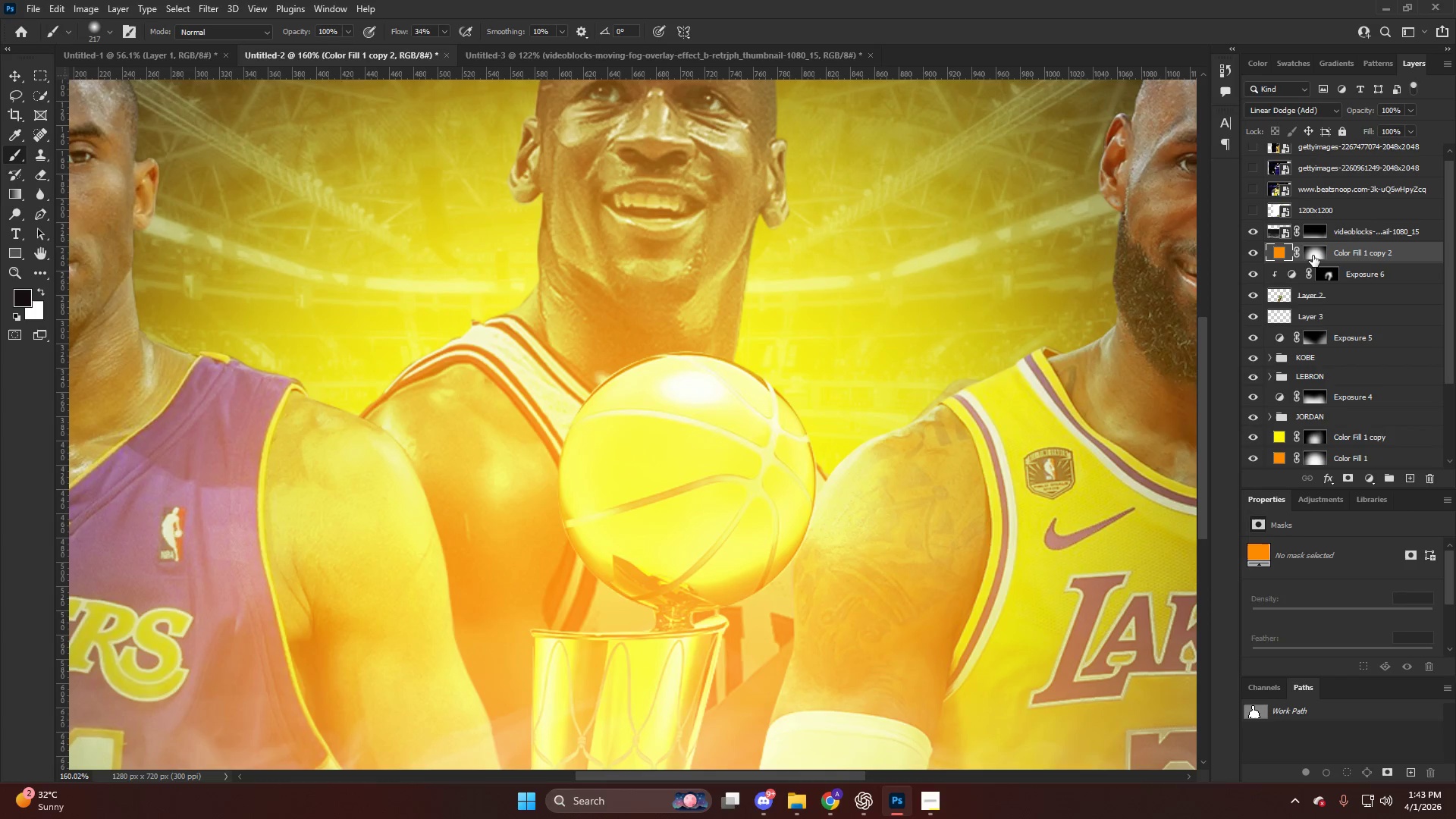 
left_click([1312, 256])
 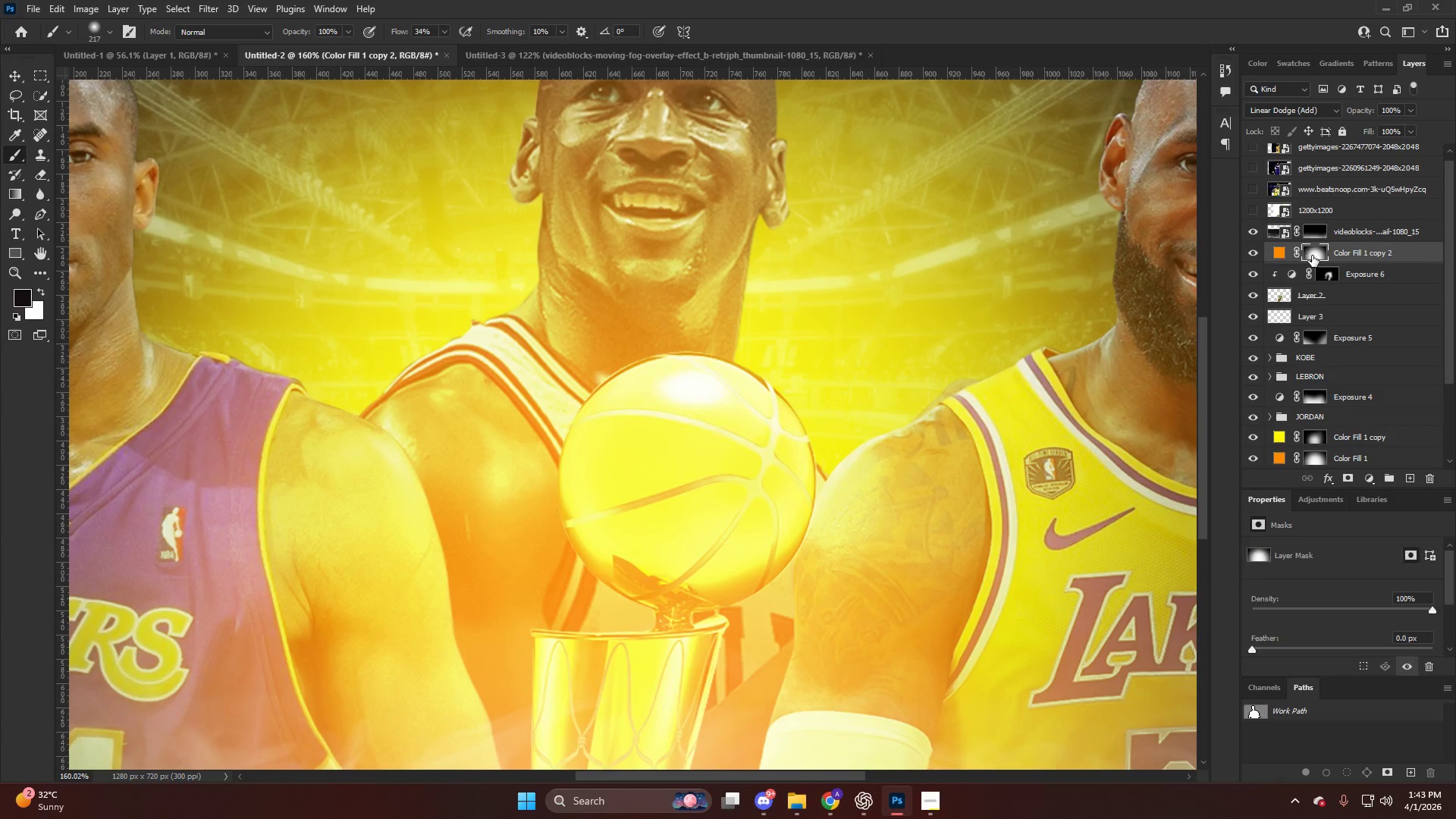 
right_click([1312, 256])
 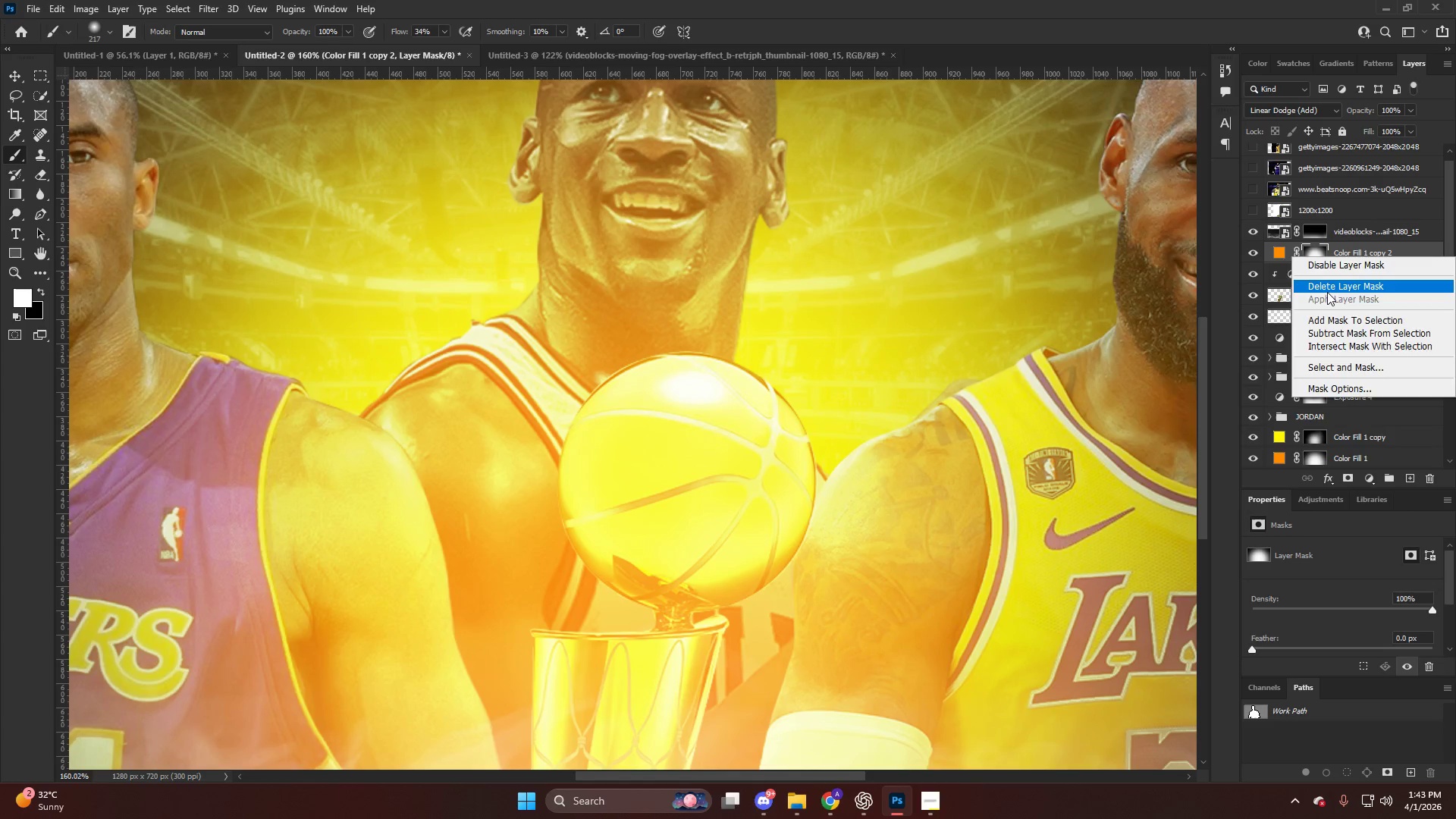 
left_click([1327, 292])
 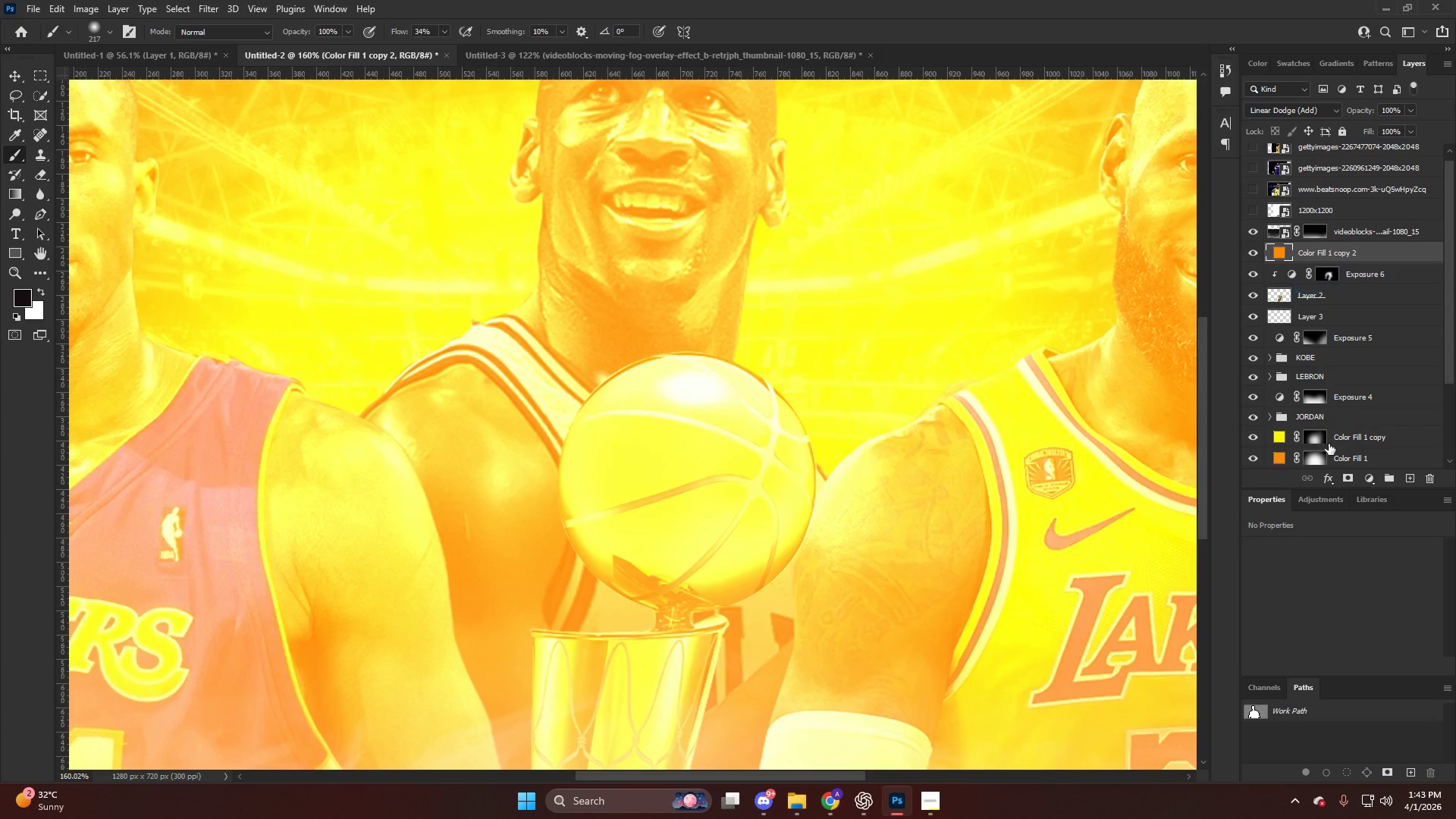 
hold_key(key=AltLeft, duration=0.5)
 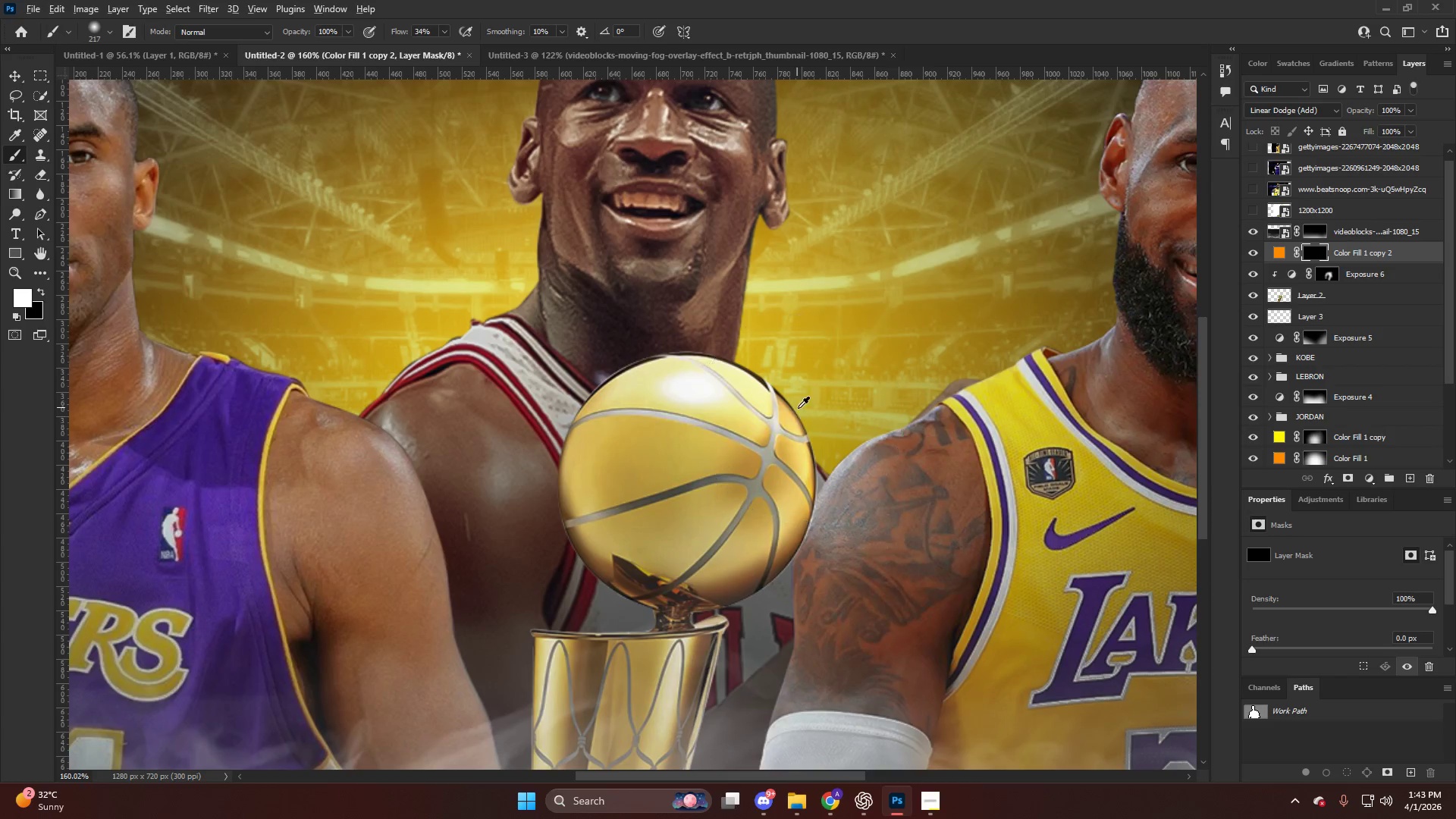 
hold_key(key=AltLeft, duration=0.84)
 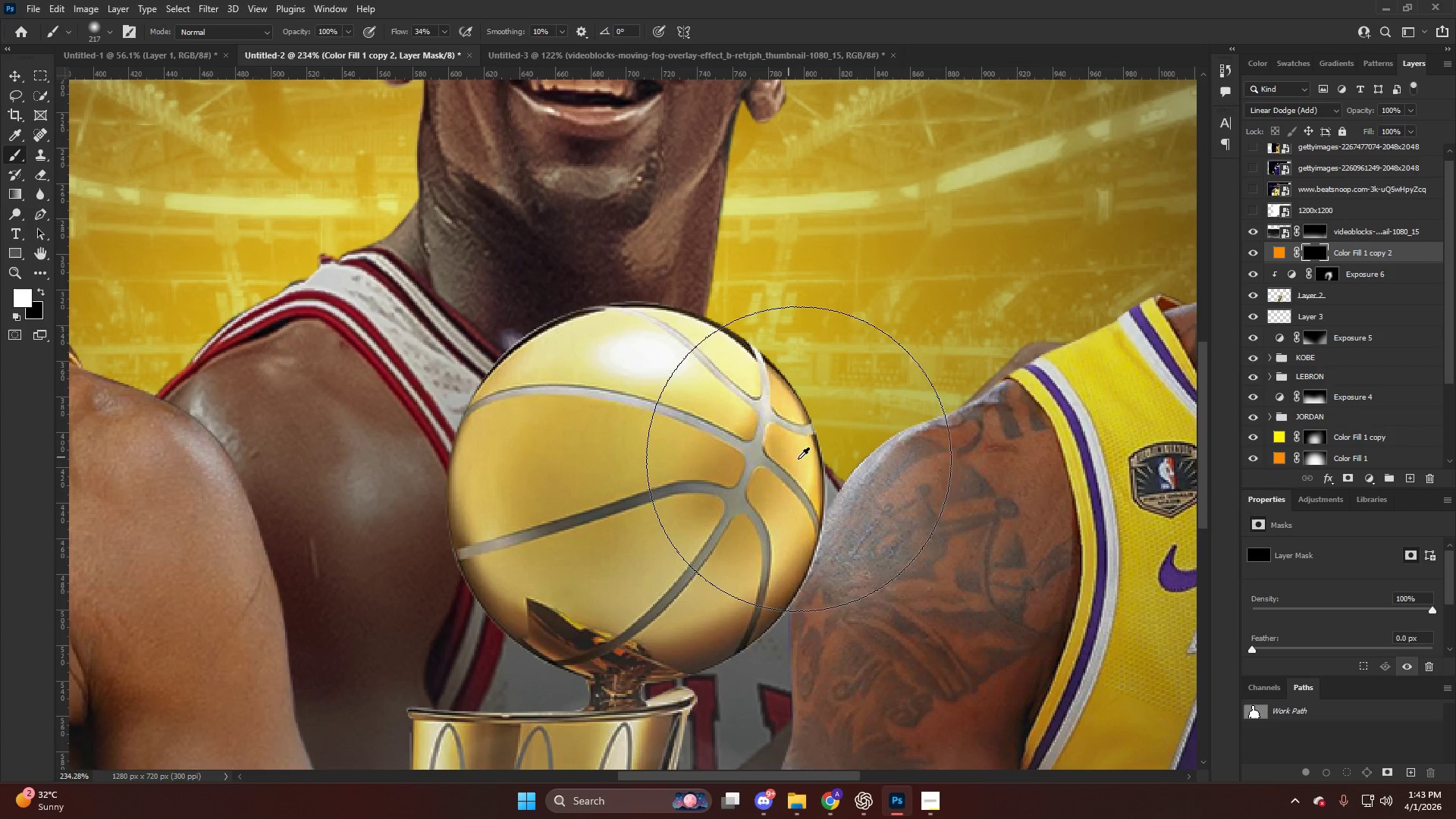 
key(B)
 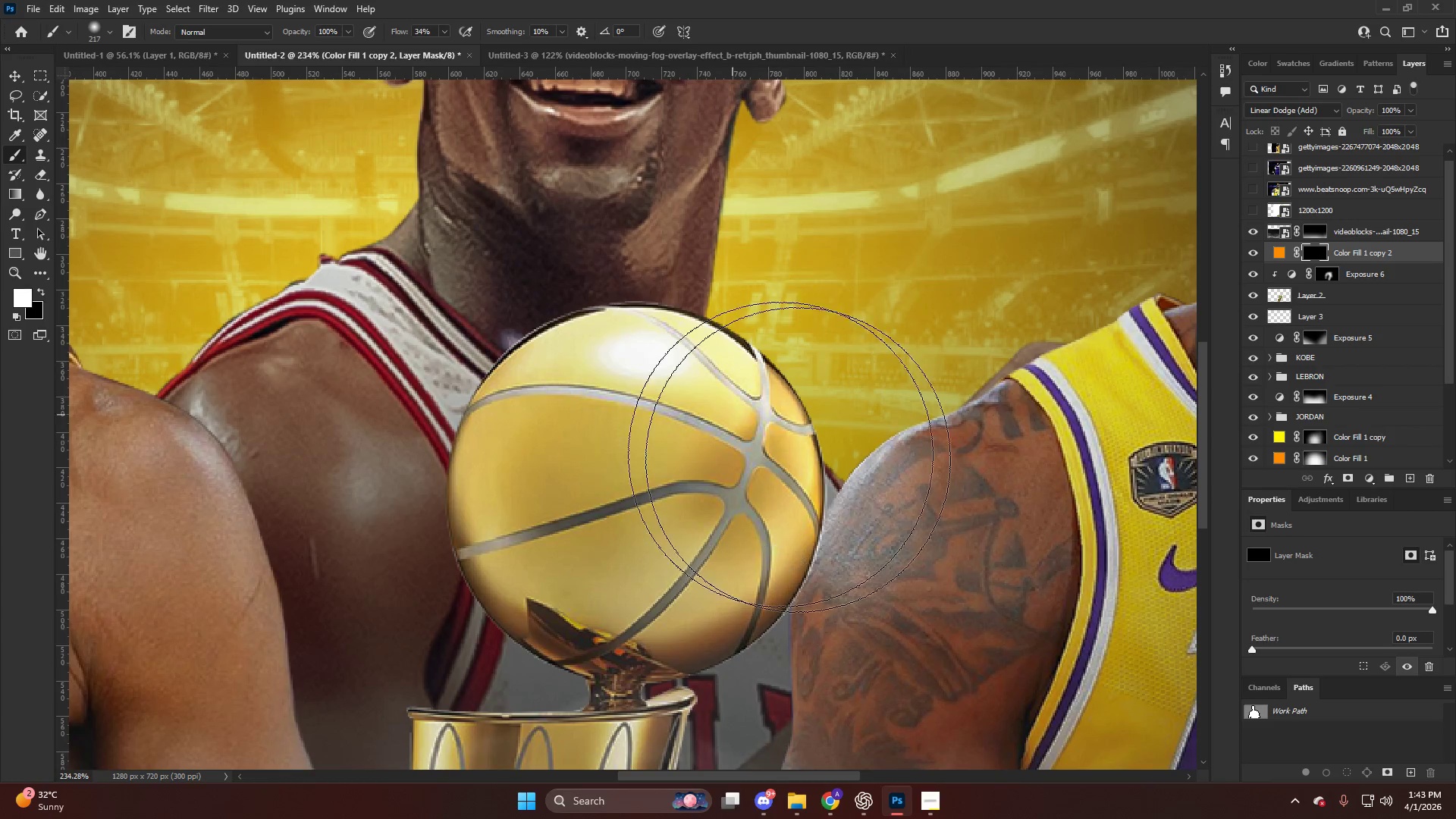 
hold_key(key=AltLeft, duration=0.5)
scroll: coordinate [805, 475], scroll_direction: up, amount: 5.0
 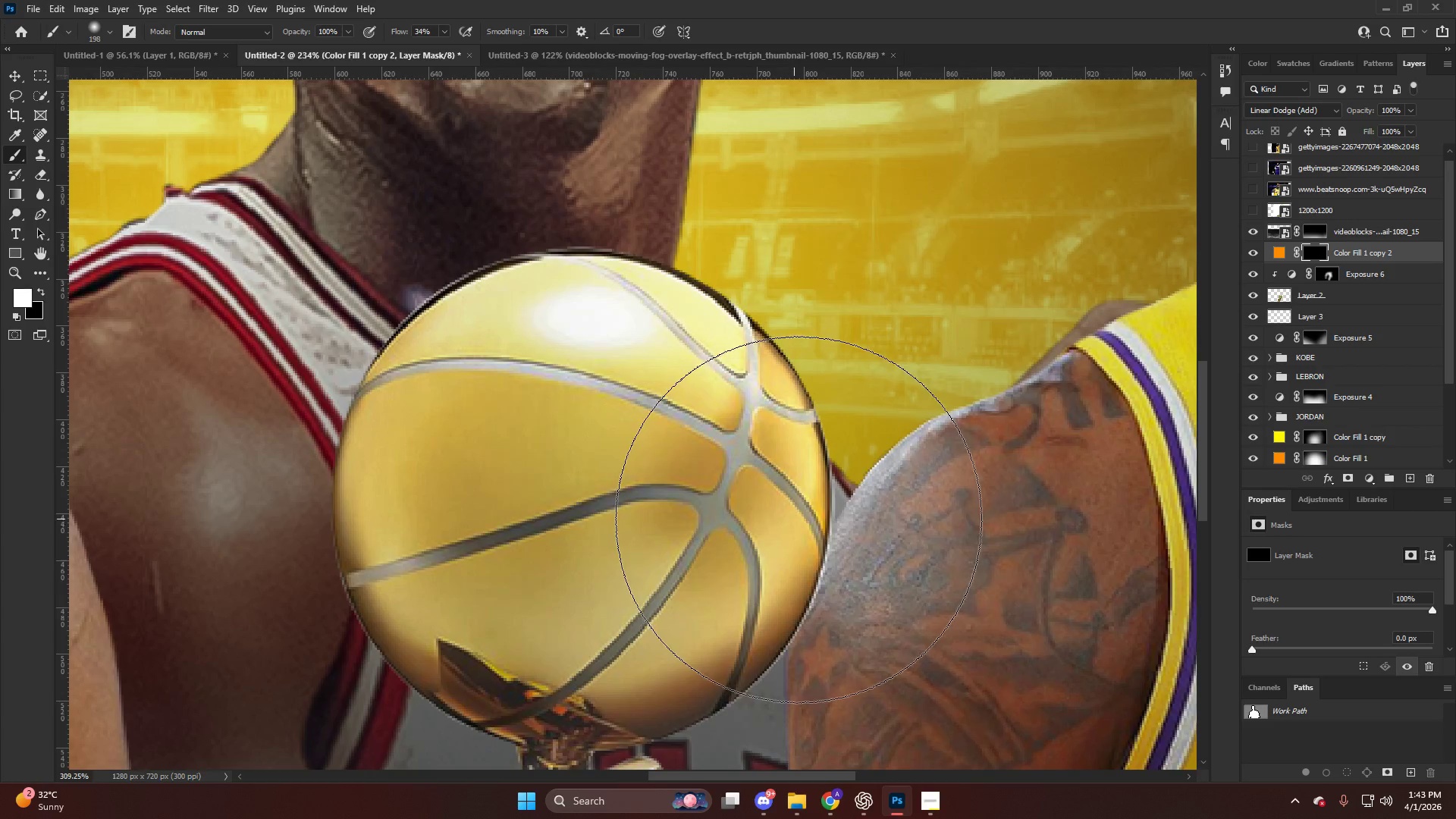 
hold_key(key=AltLeft, duration=0.48)
 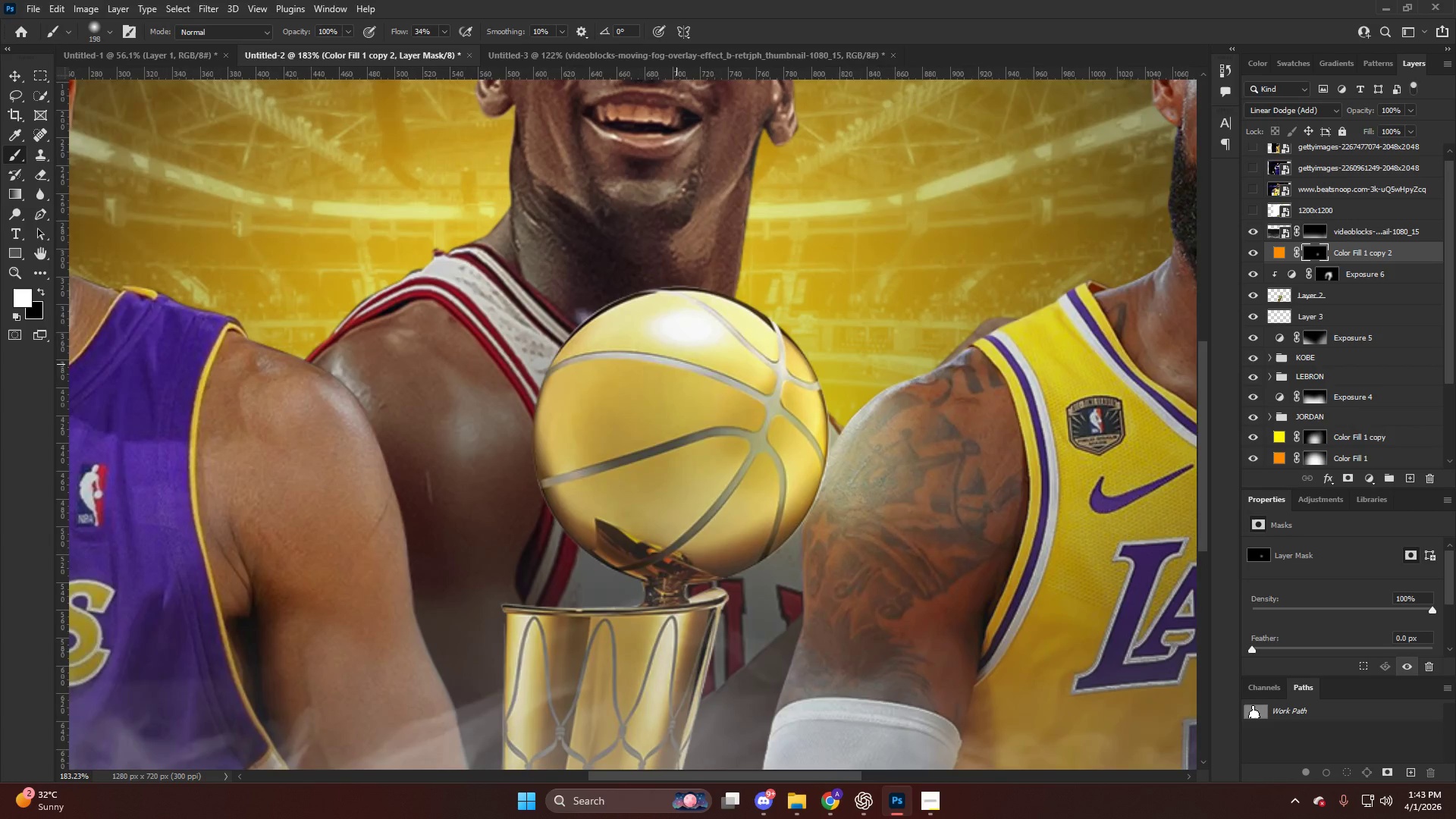 
hold_key(key=AltLeft, duration=0.33)
 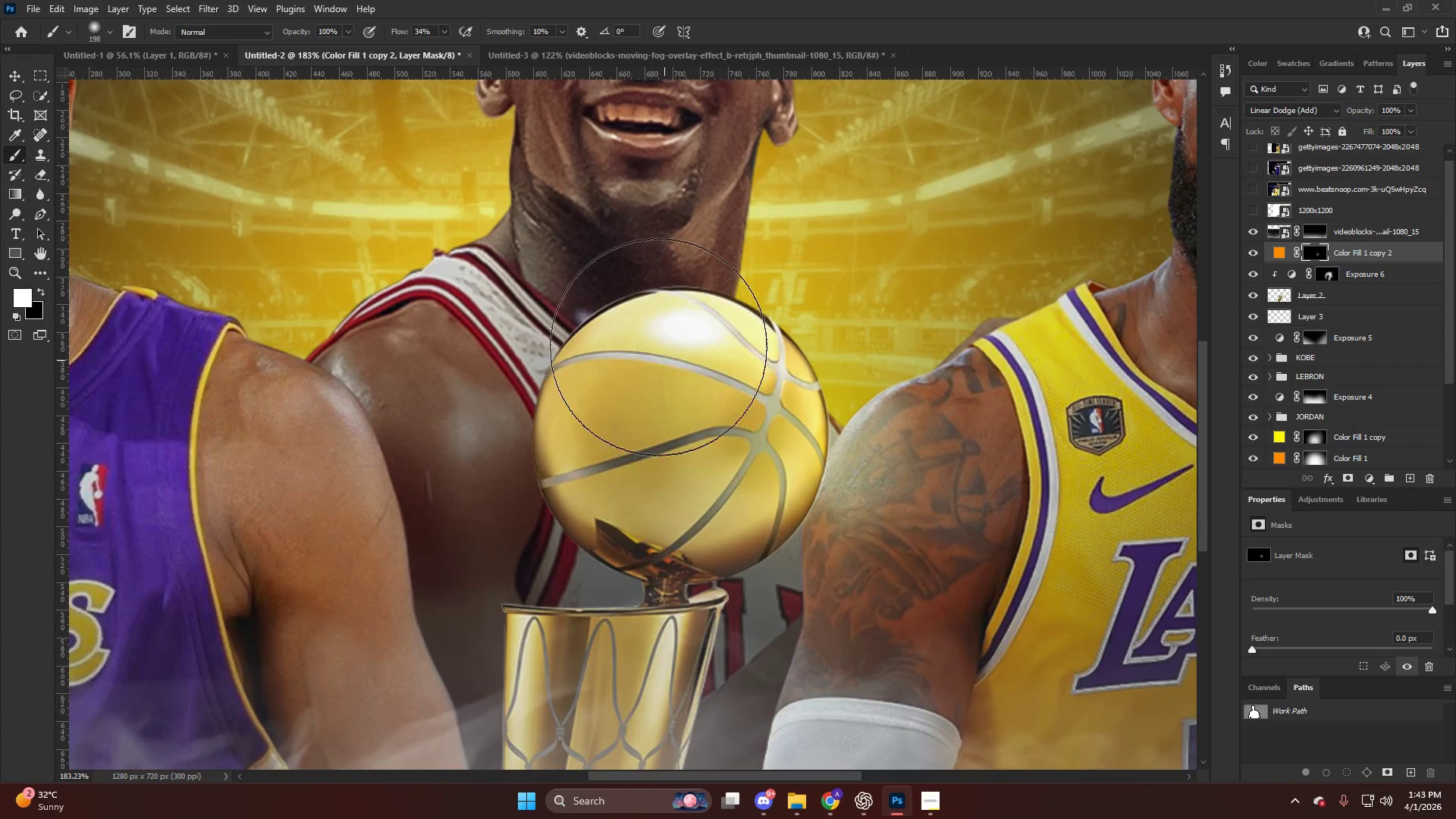 
left_click([657, 346])
 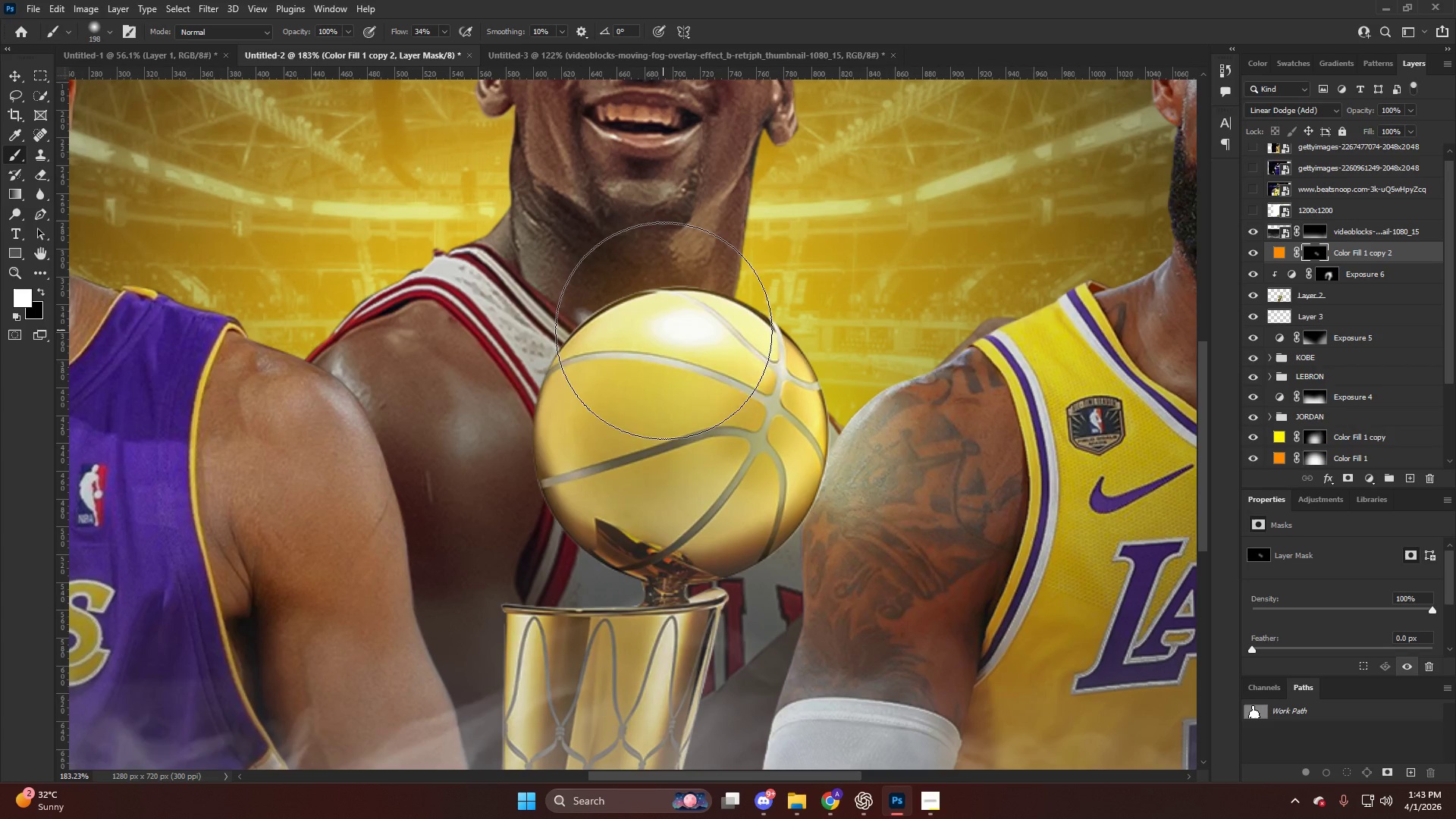 
scroll: coordinate [694, 362], scroll_direction: down, amount: 6.0
 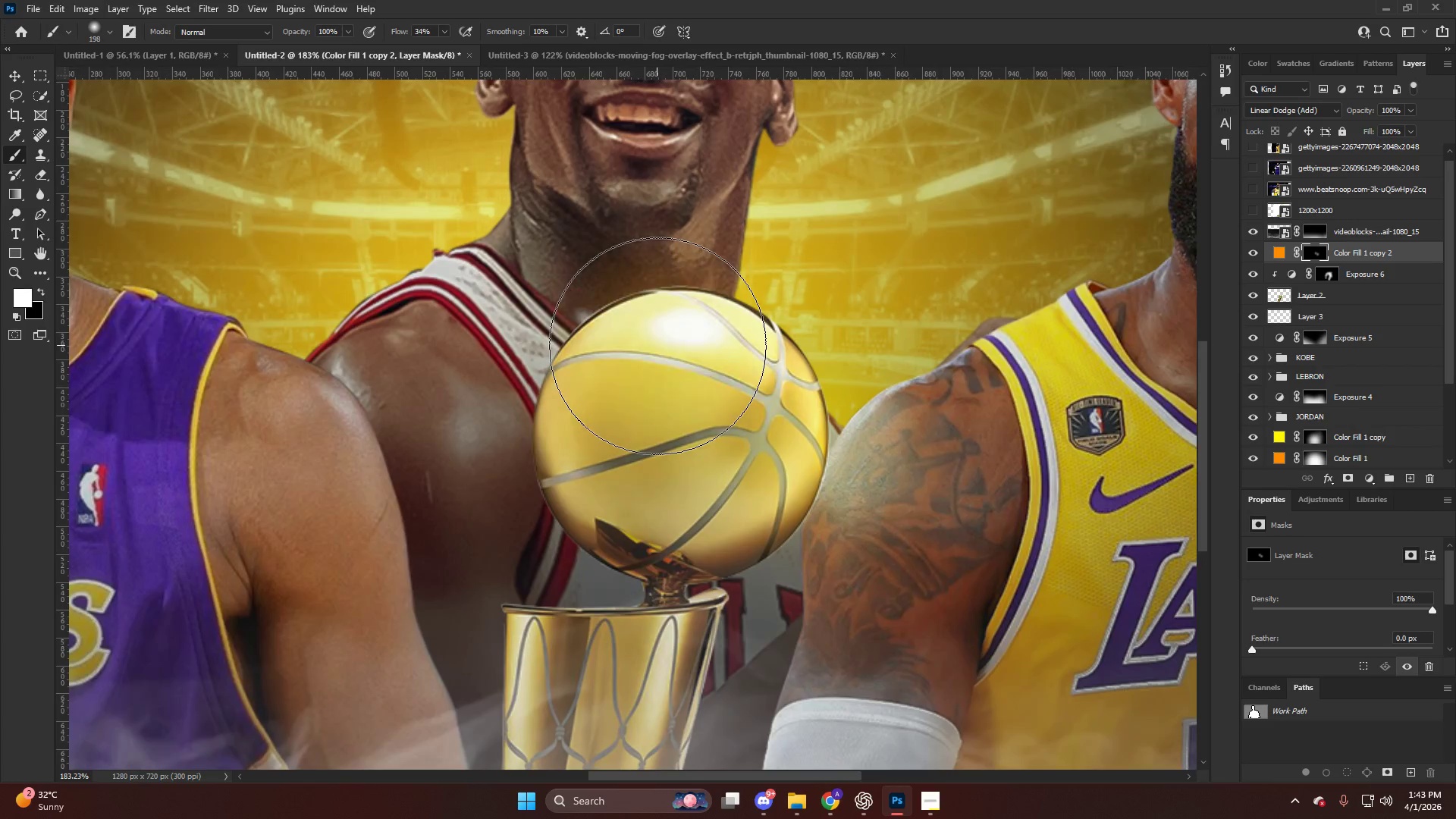 
key(Alt+AltLeft)
 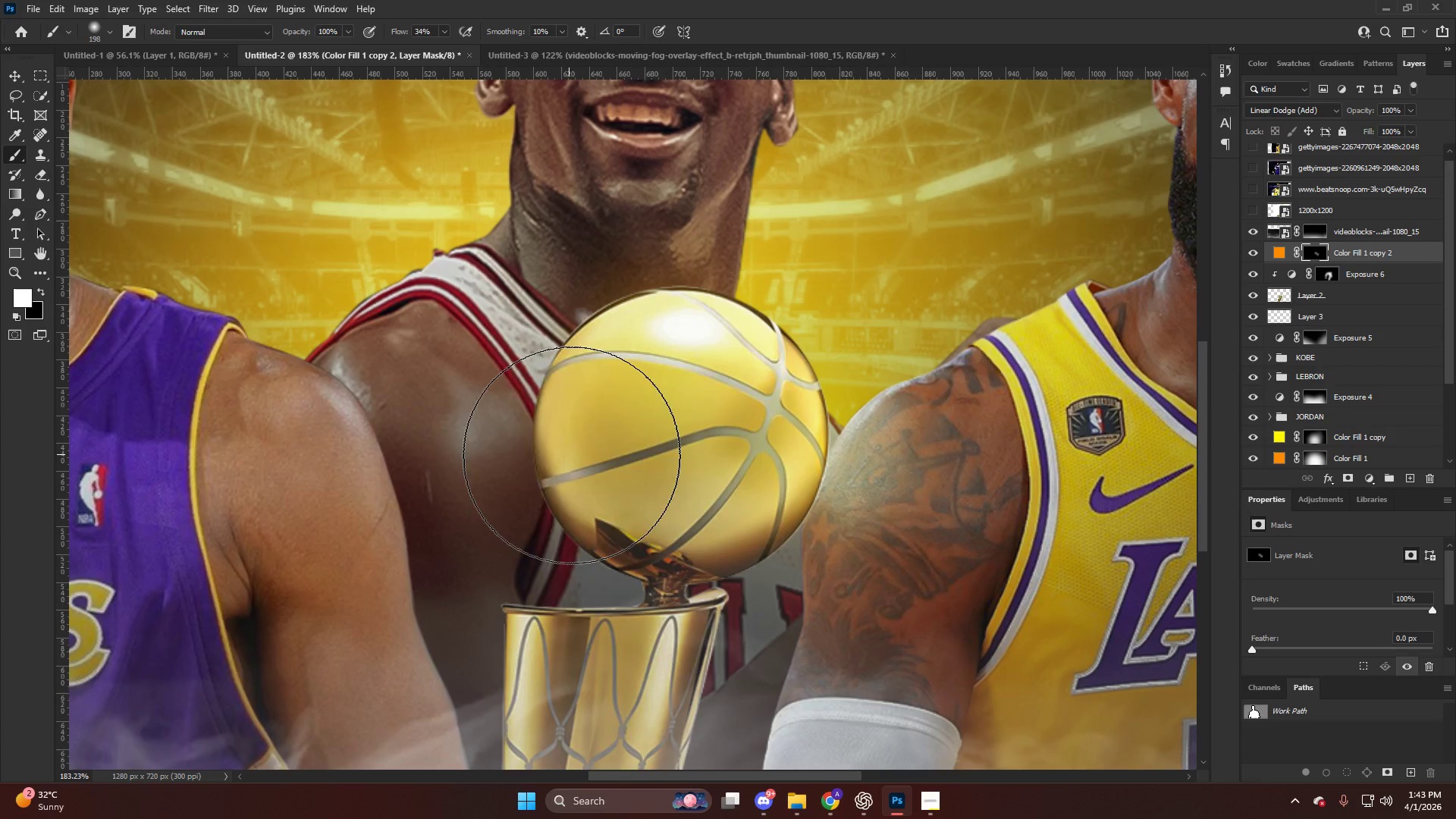 
hold_key(key=AltLeft, duration=0.52)
hold_key(key=AltLeft, duration=0.59)
scroll: coordinate [610, 433], scroll_direction: down, amount: 6.0
 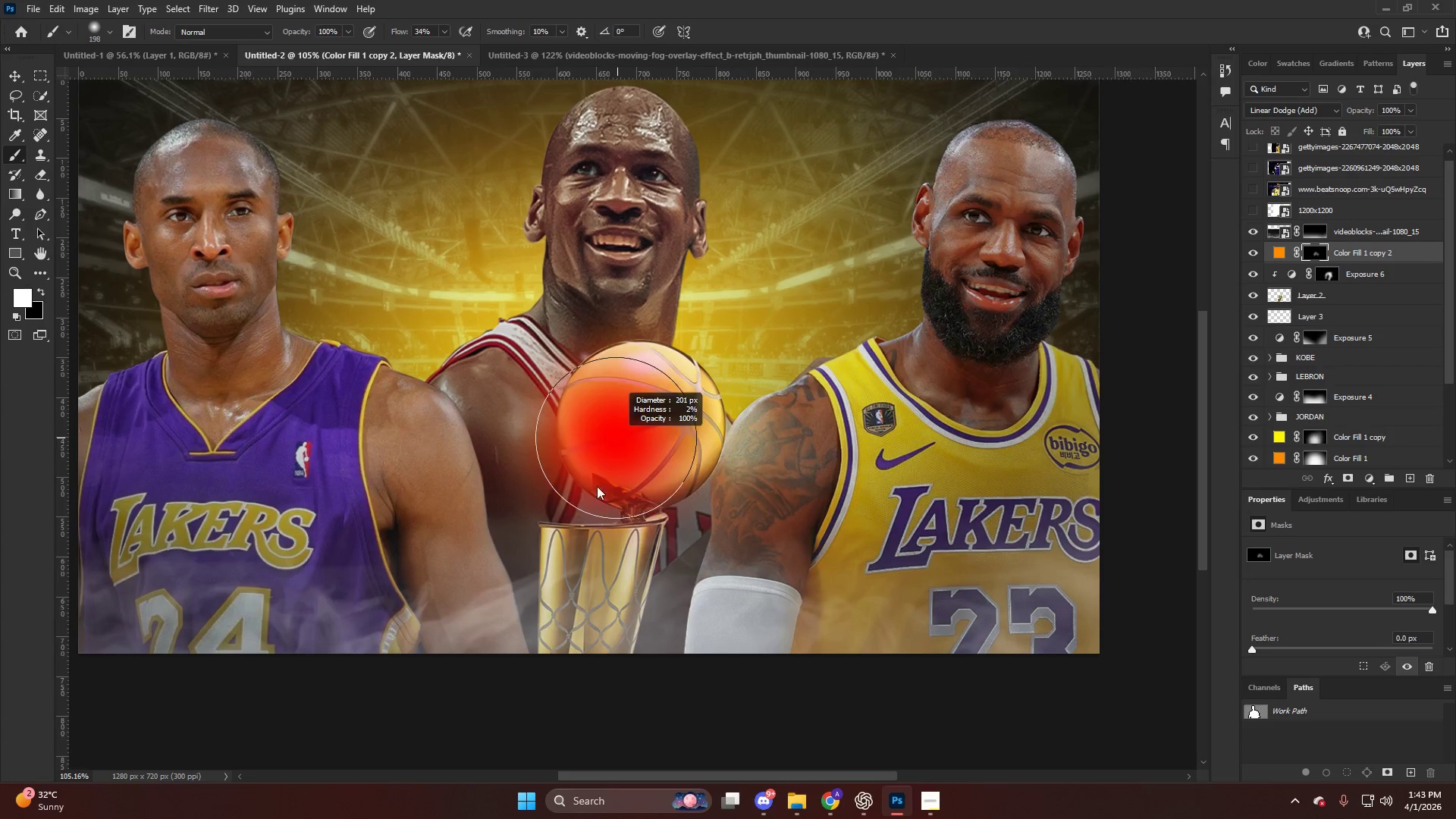 
hold_key(key=AltLeft, duration=0.77)
scroll: coordinate [577, 563], scroll_direction: up, amount: 6.0
 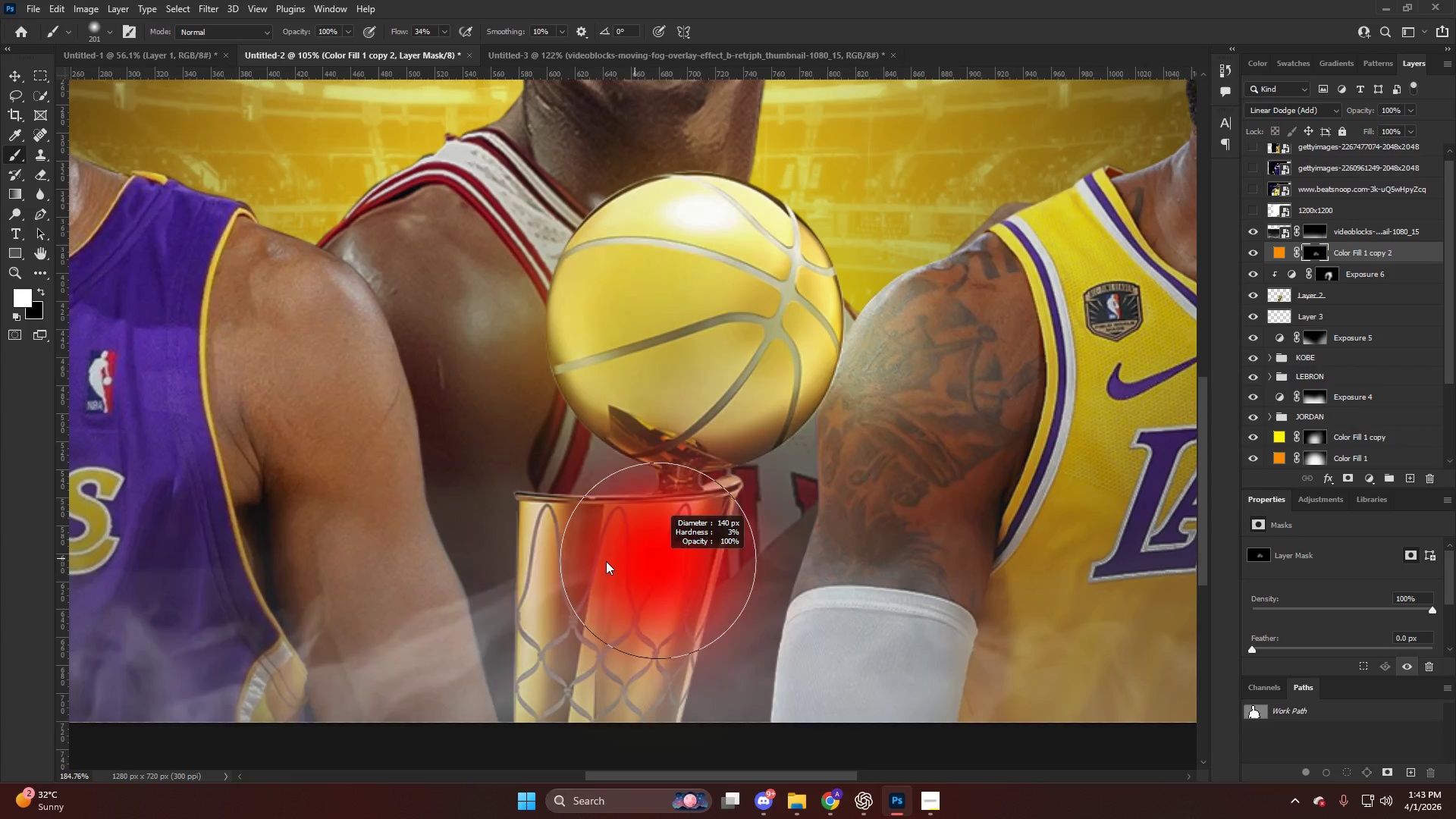 
hold_key(key=AltLeft, duration=0.42)
 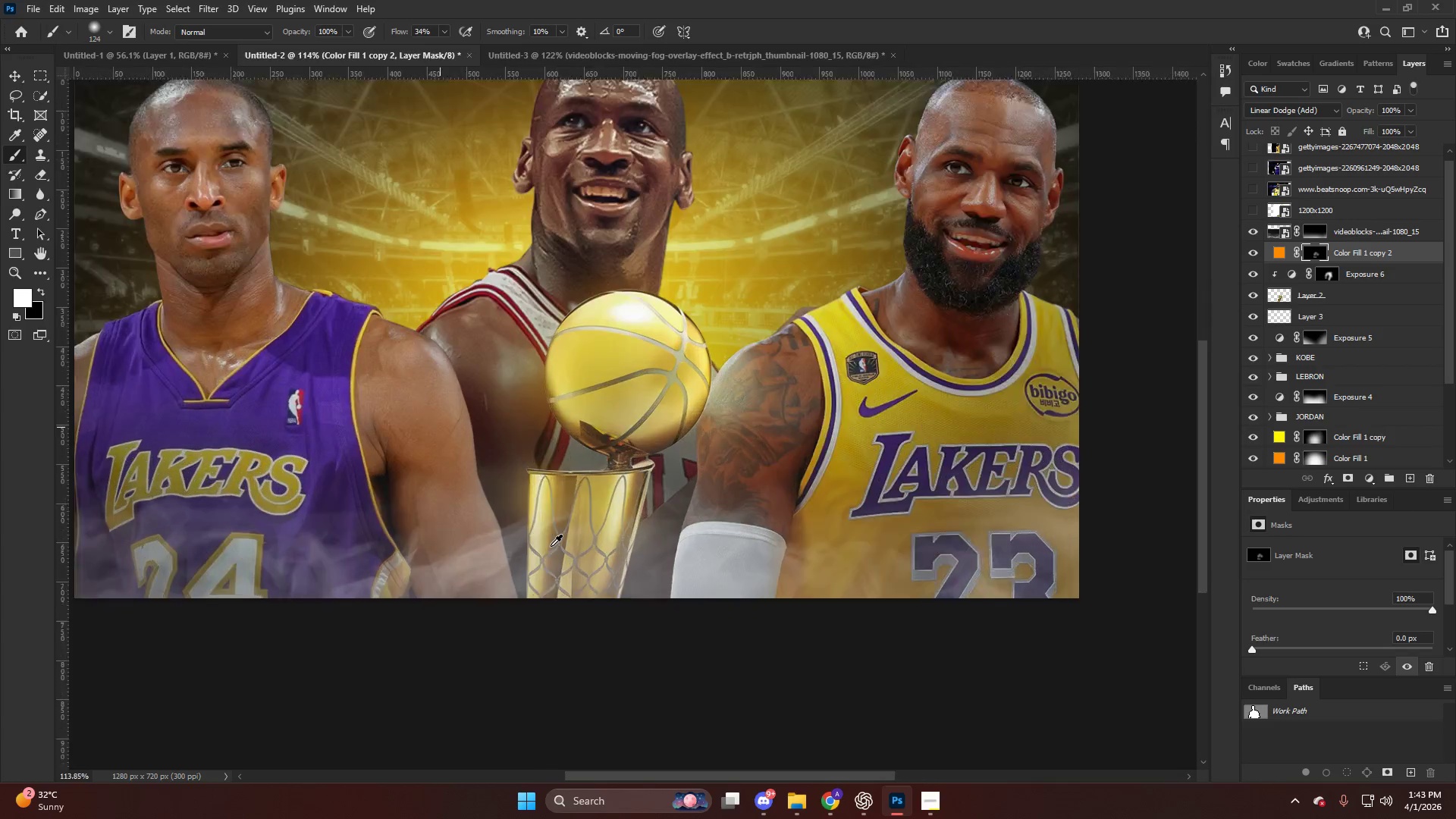 
hold_key(key=AltLeft, duration=0.77)
 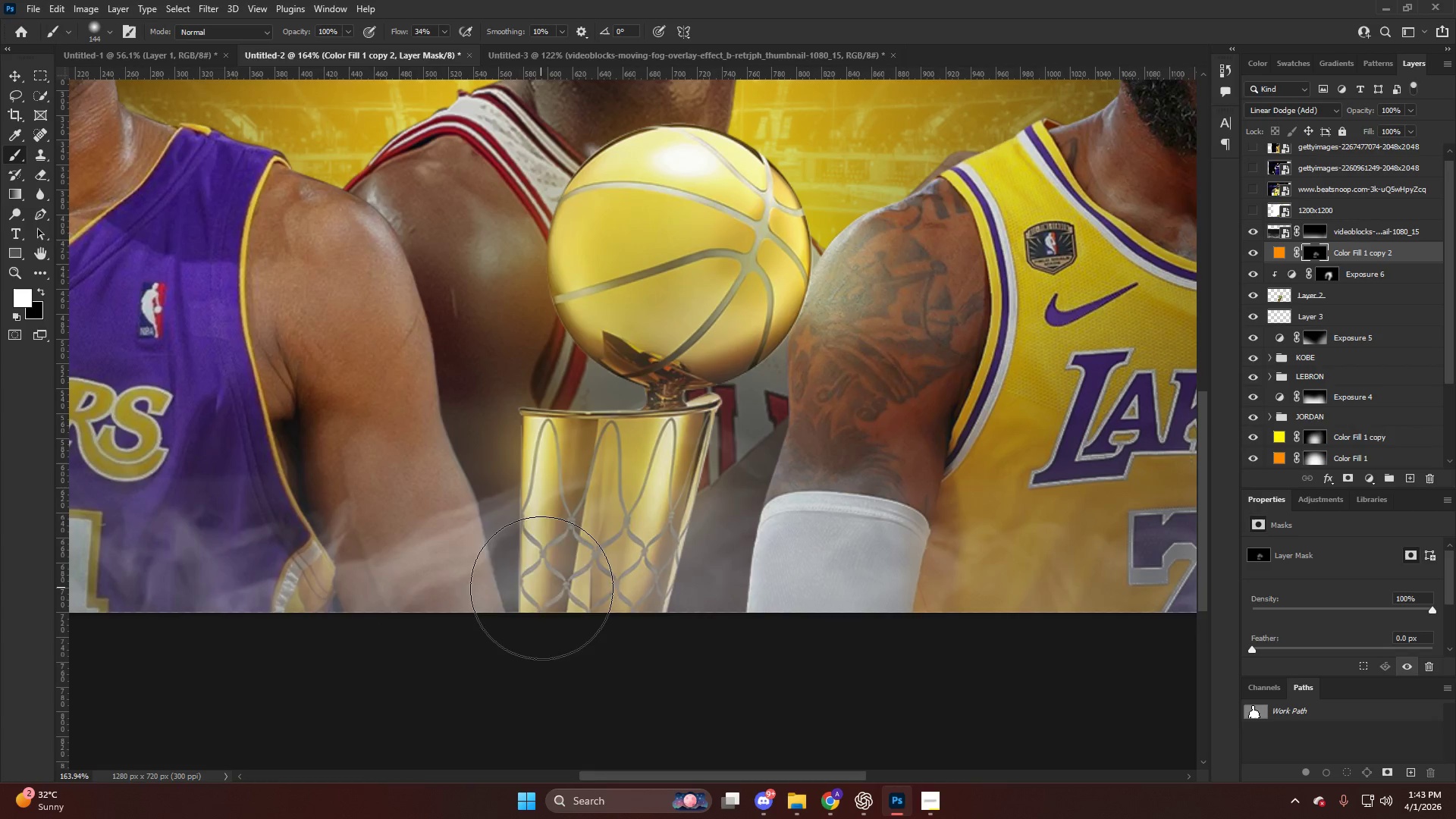 
left_click([541, 588])
 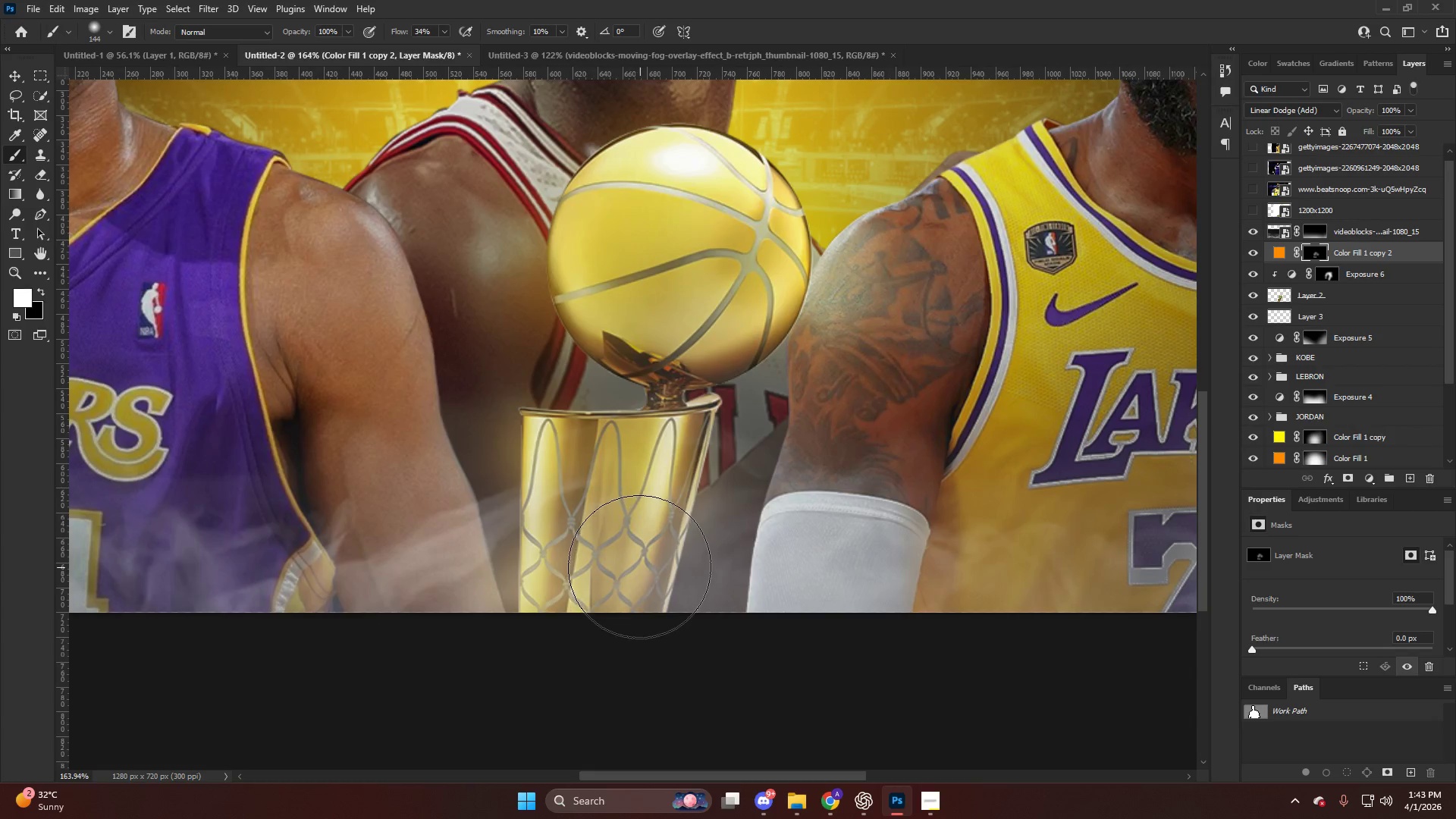 
scroll: coordinate [535, 582], scroll_direction: down, amount: 2.0
 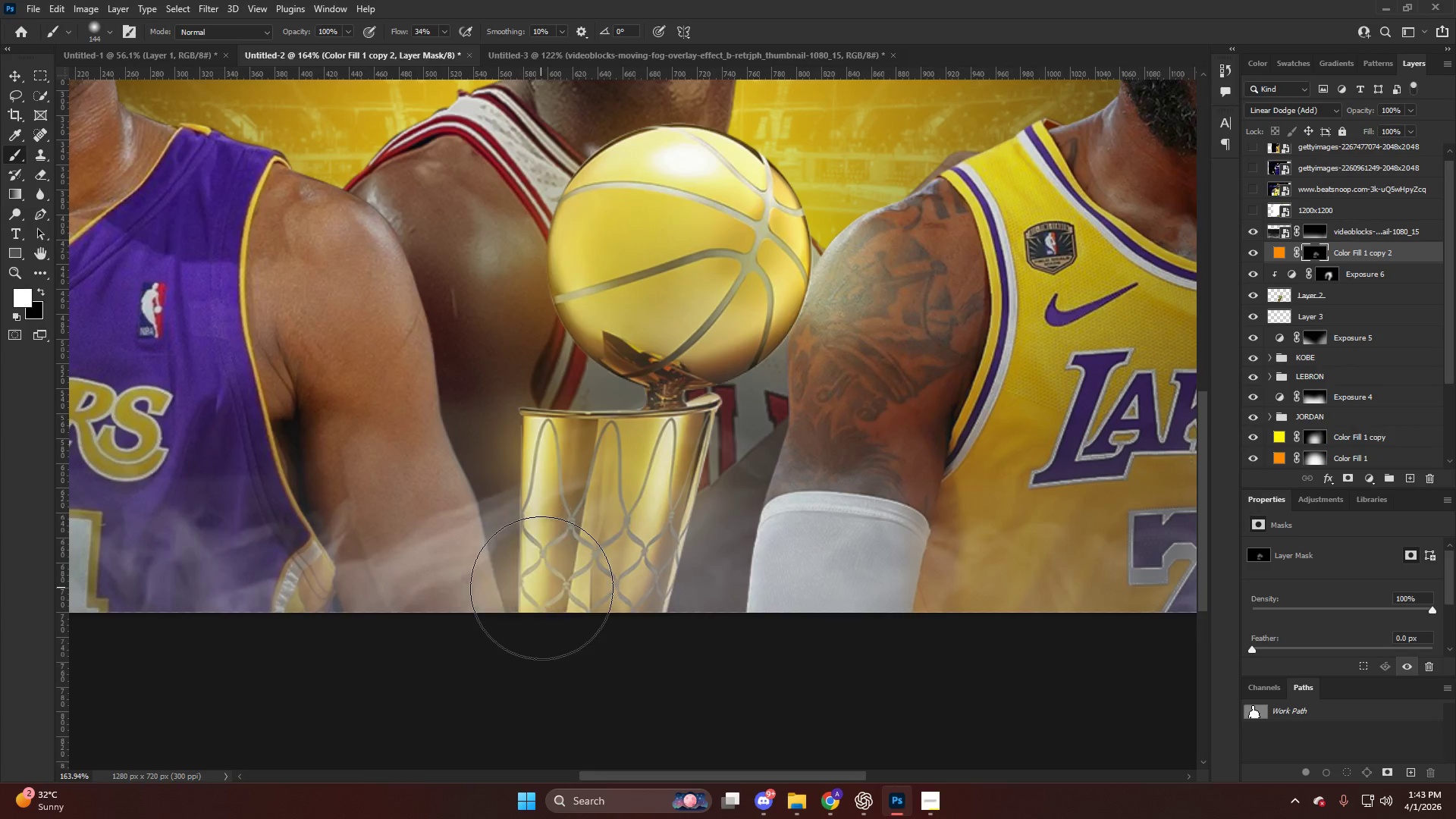 
key(Alt+AltLeft)
 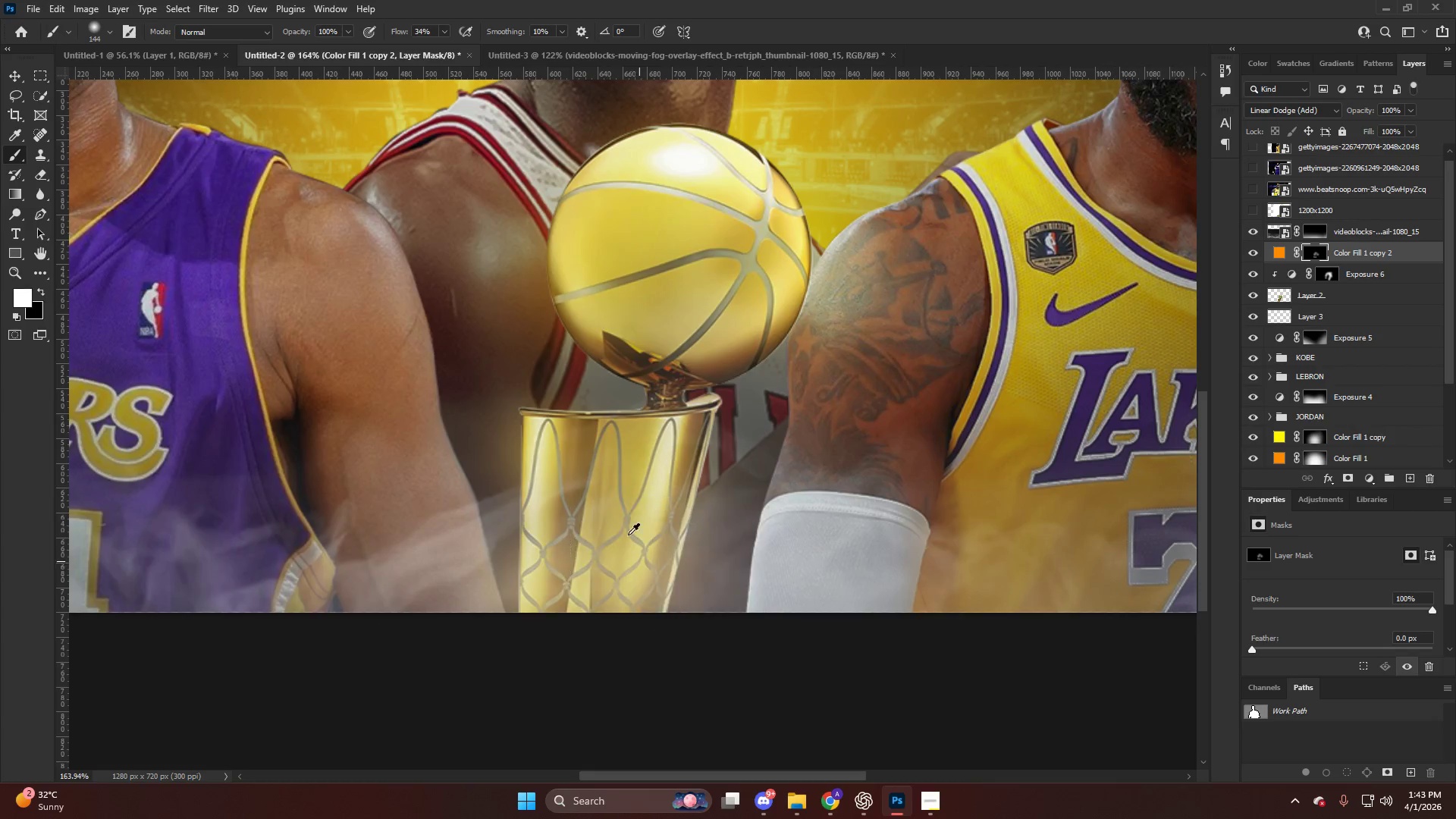 
hold_key(key=AltLeft, duration=0.62)
scroll: coordinate [648, 400], scroll_direction: up, amount: 4.0
 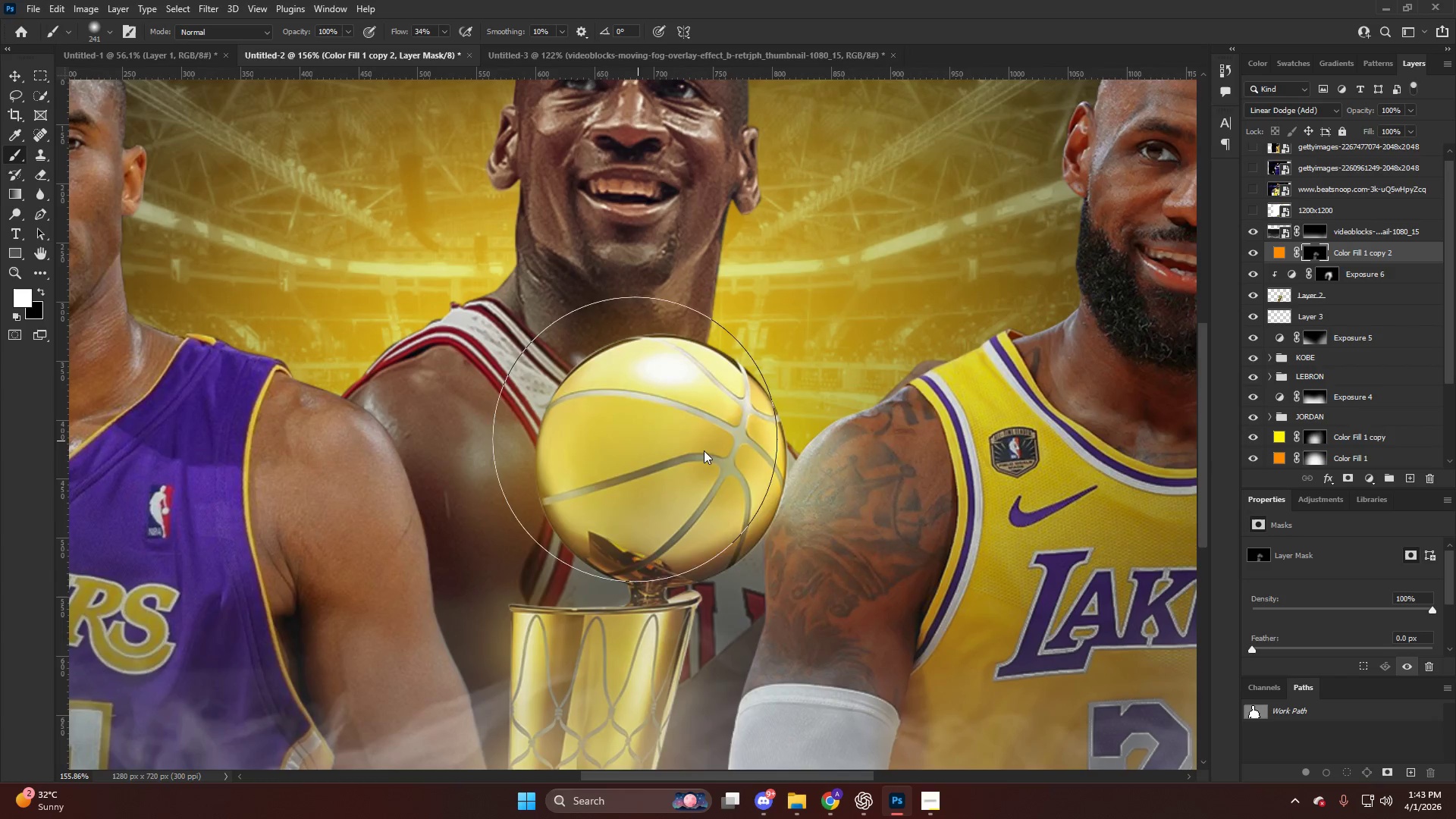 
left_click([704, 447])
 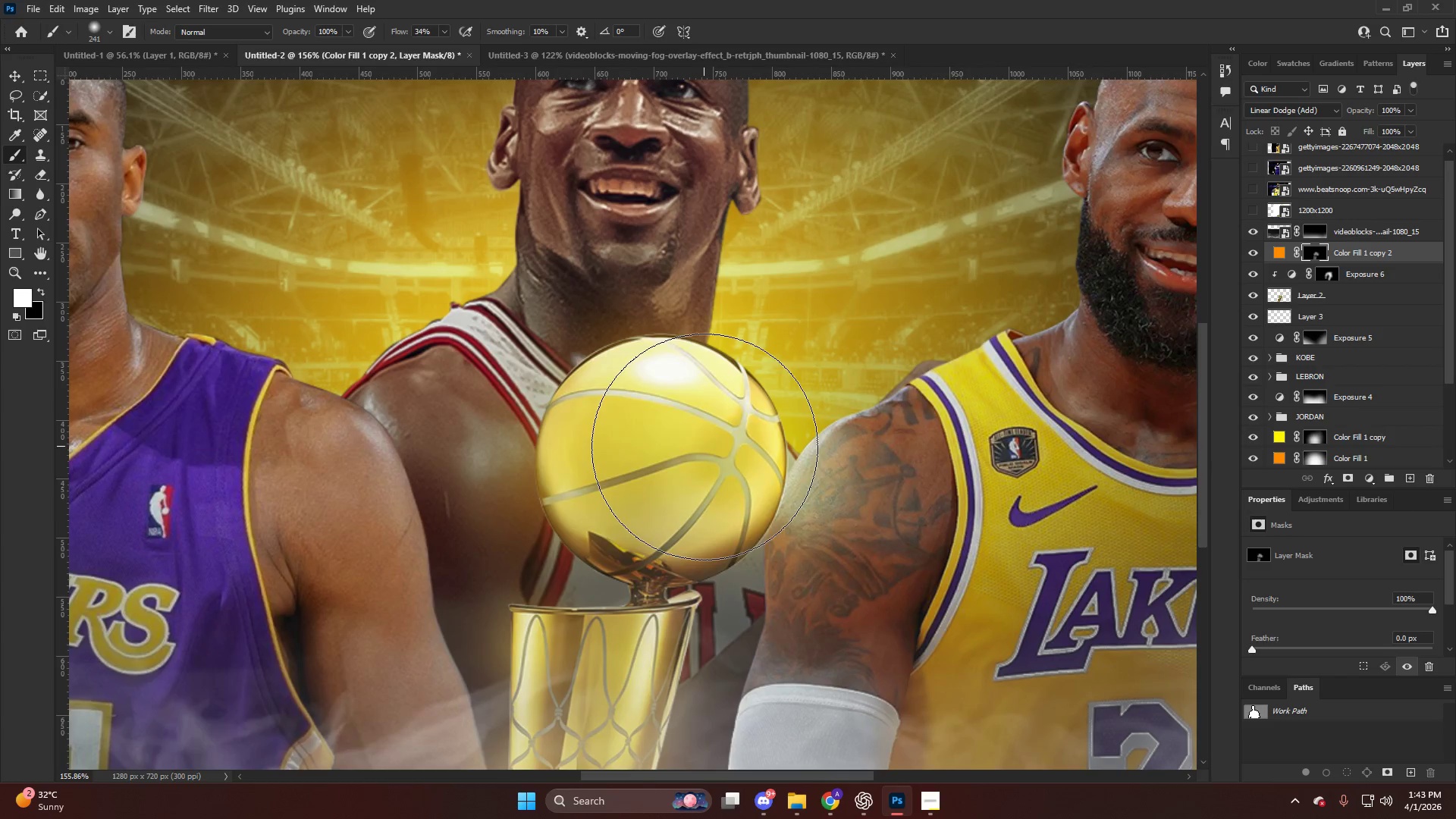 
hold_key(key=AltLeft, duration=0.47)
scroll: coordinate [706, 380], scroll_direction: down, amount: 13.0
 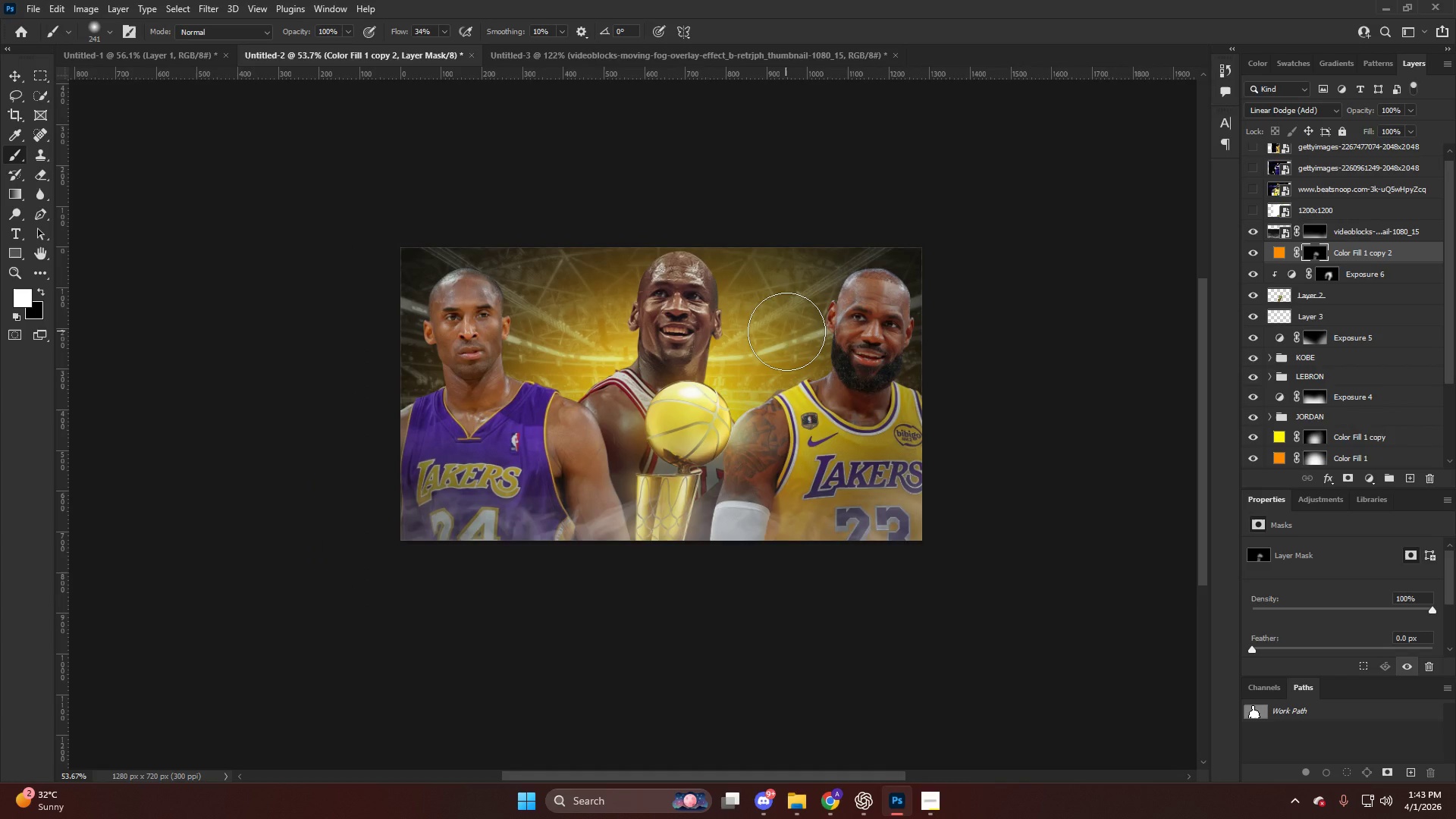 
hold_key(key=AltLeft, duration=0.56)
 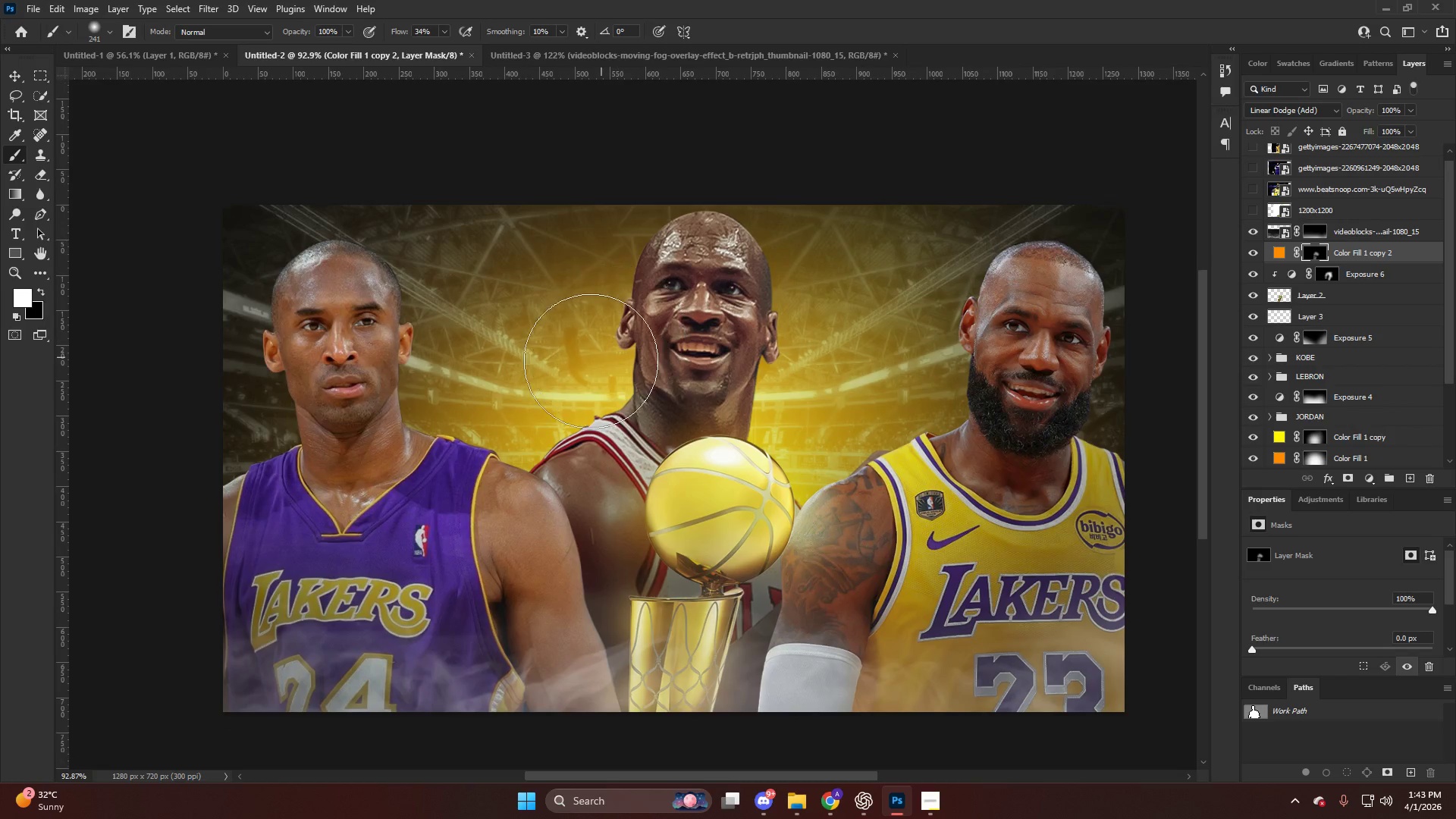 
key(Alt+AltLeft)
 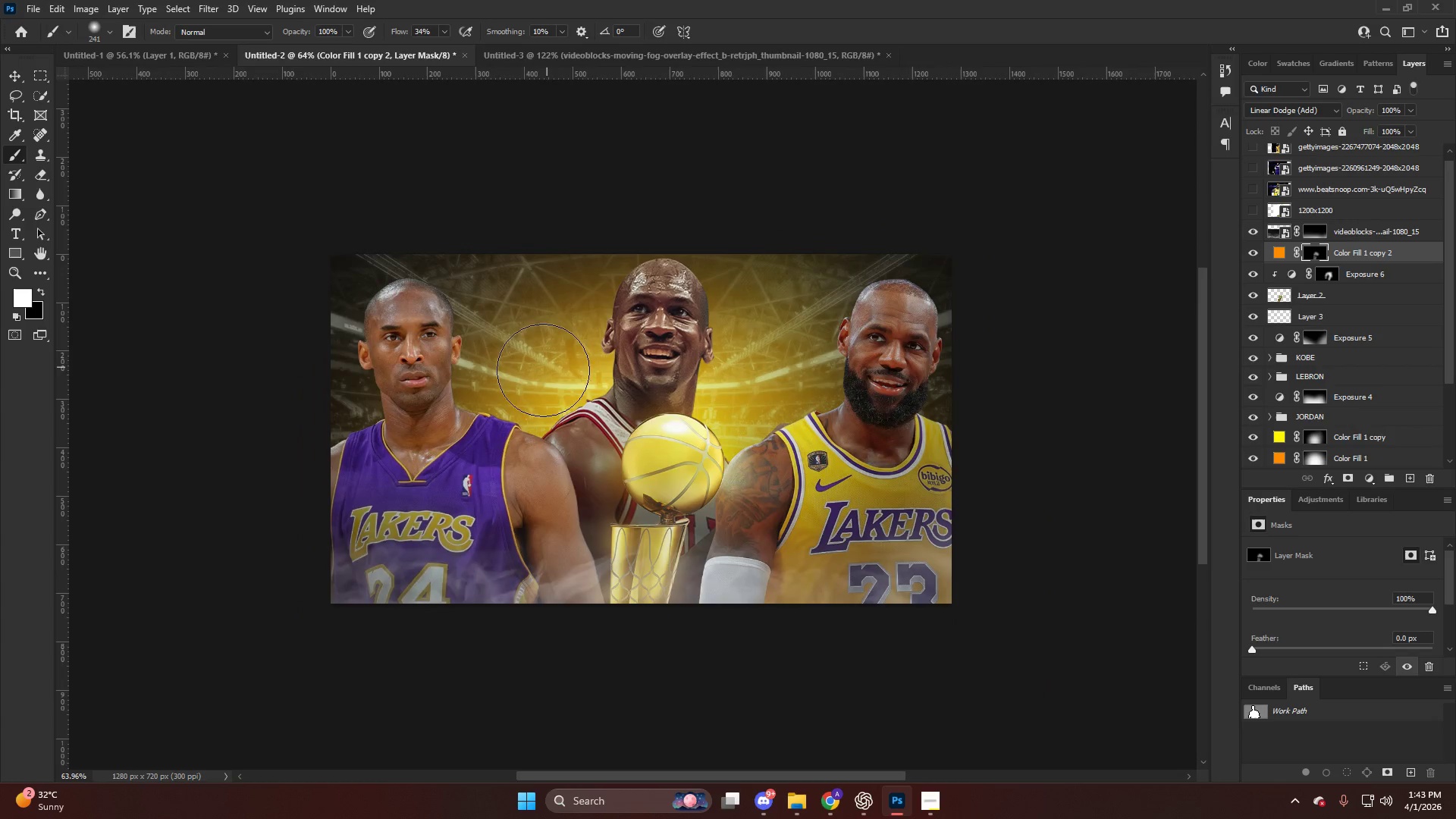 
hold_key(key=AltLeft, duration=0.81)
 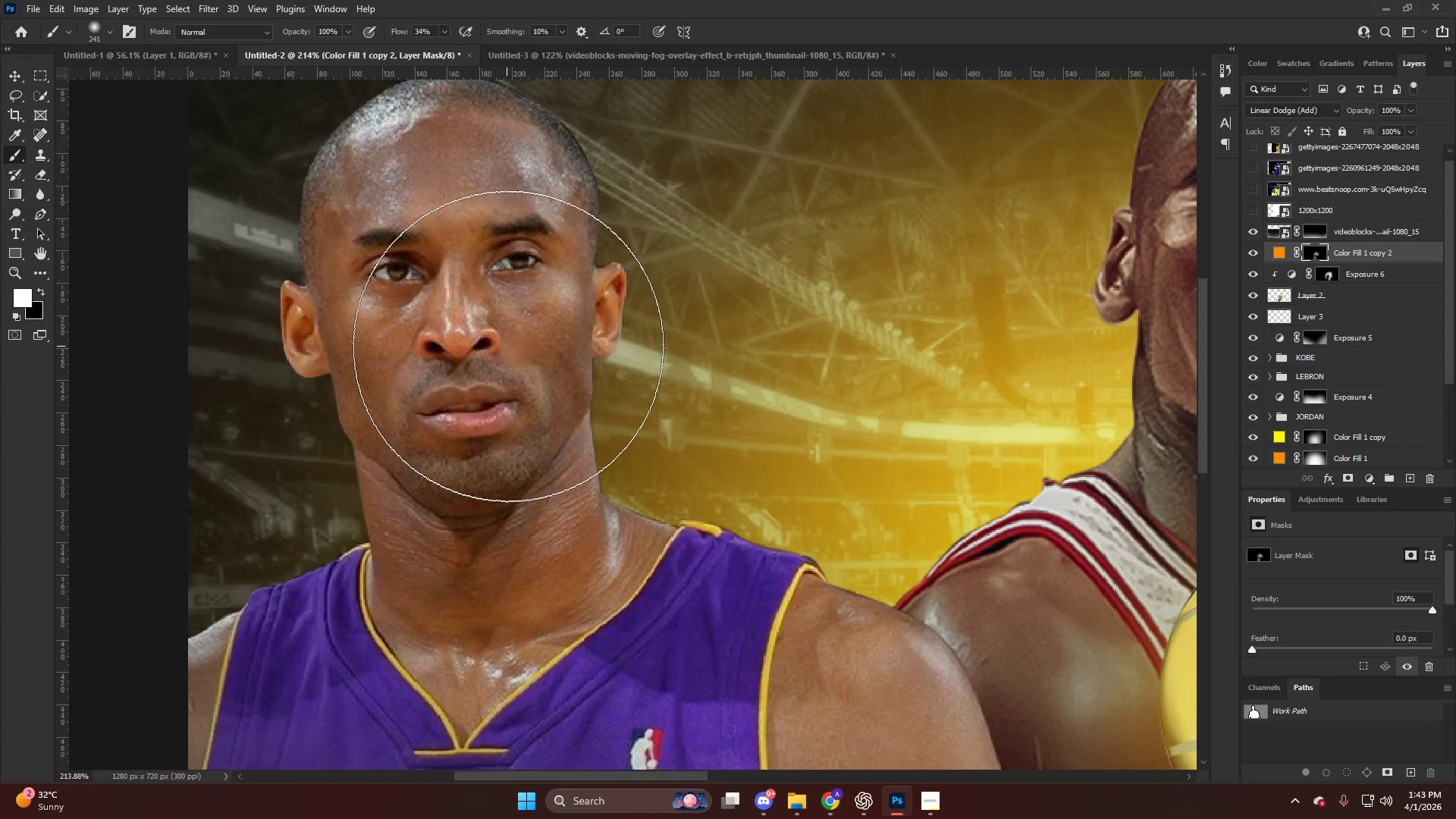 
key(Alt+AltLeft)
 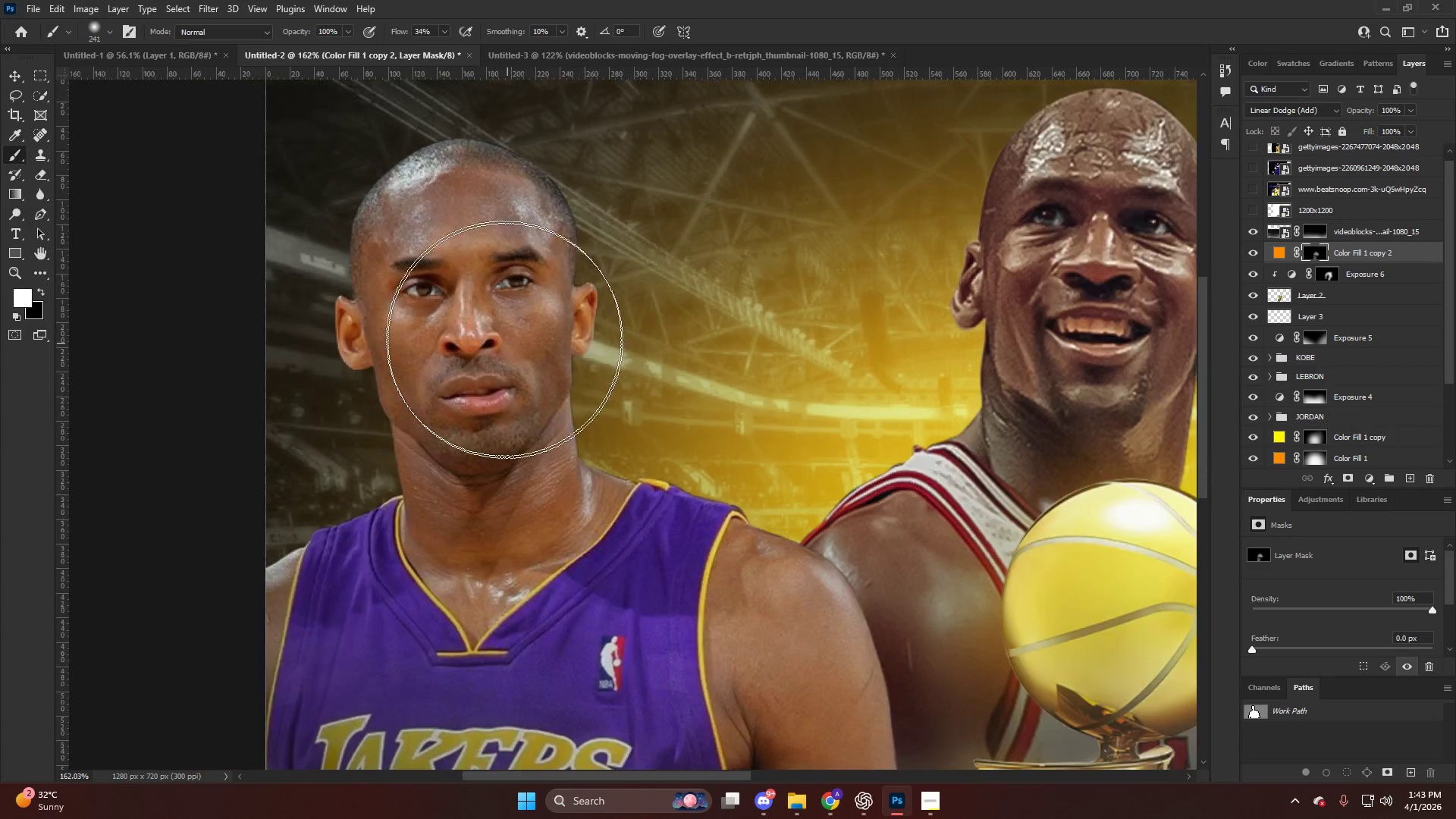 
key(V)
 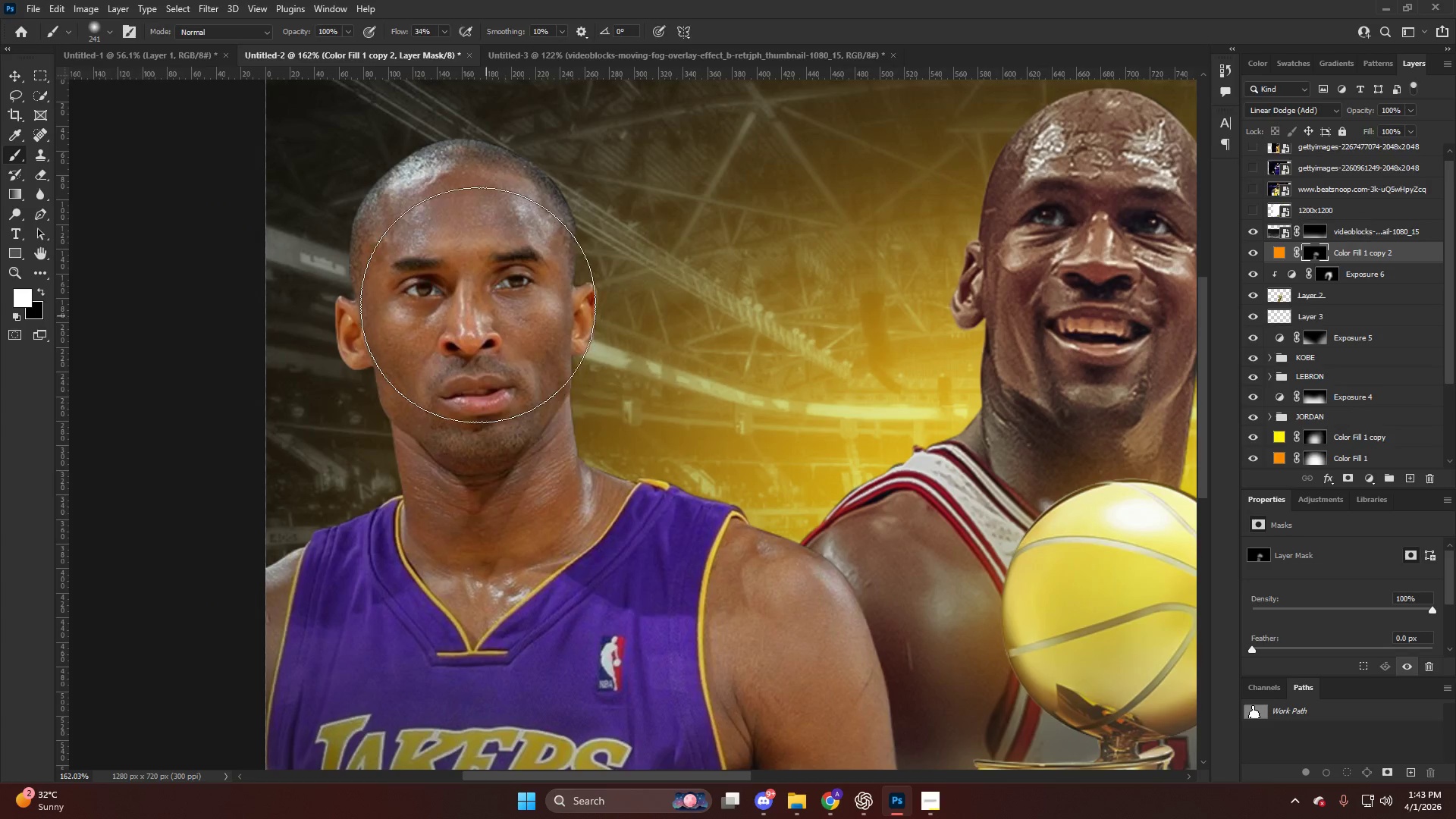 
left_click([478, 305])
 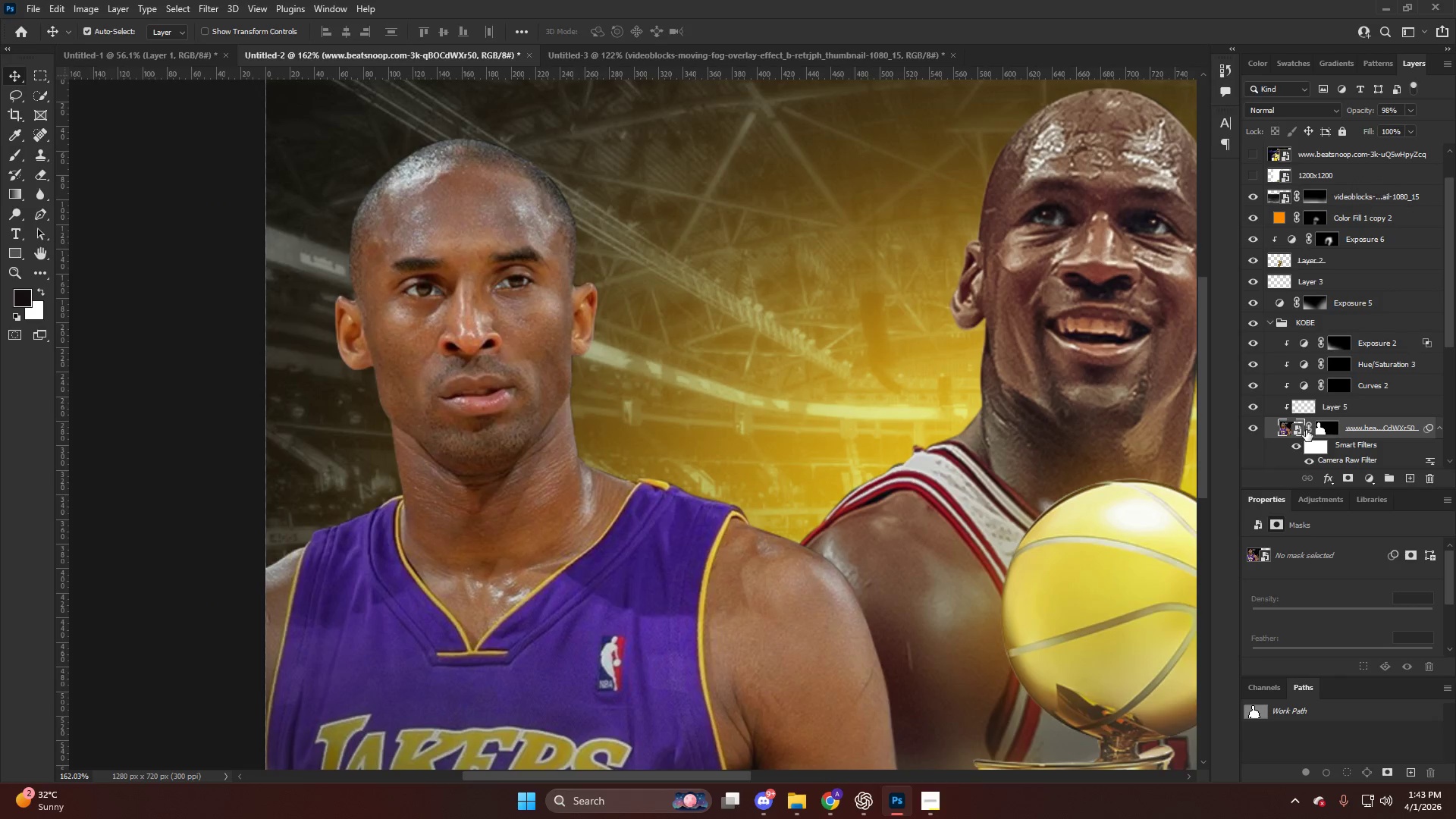 
scroll: coordinate [508, 346], scroll_direction: up, amount: 11.0
 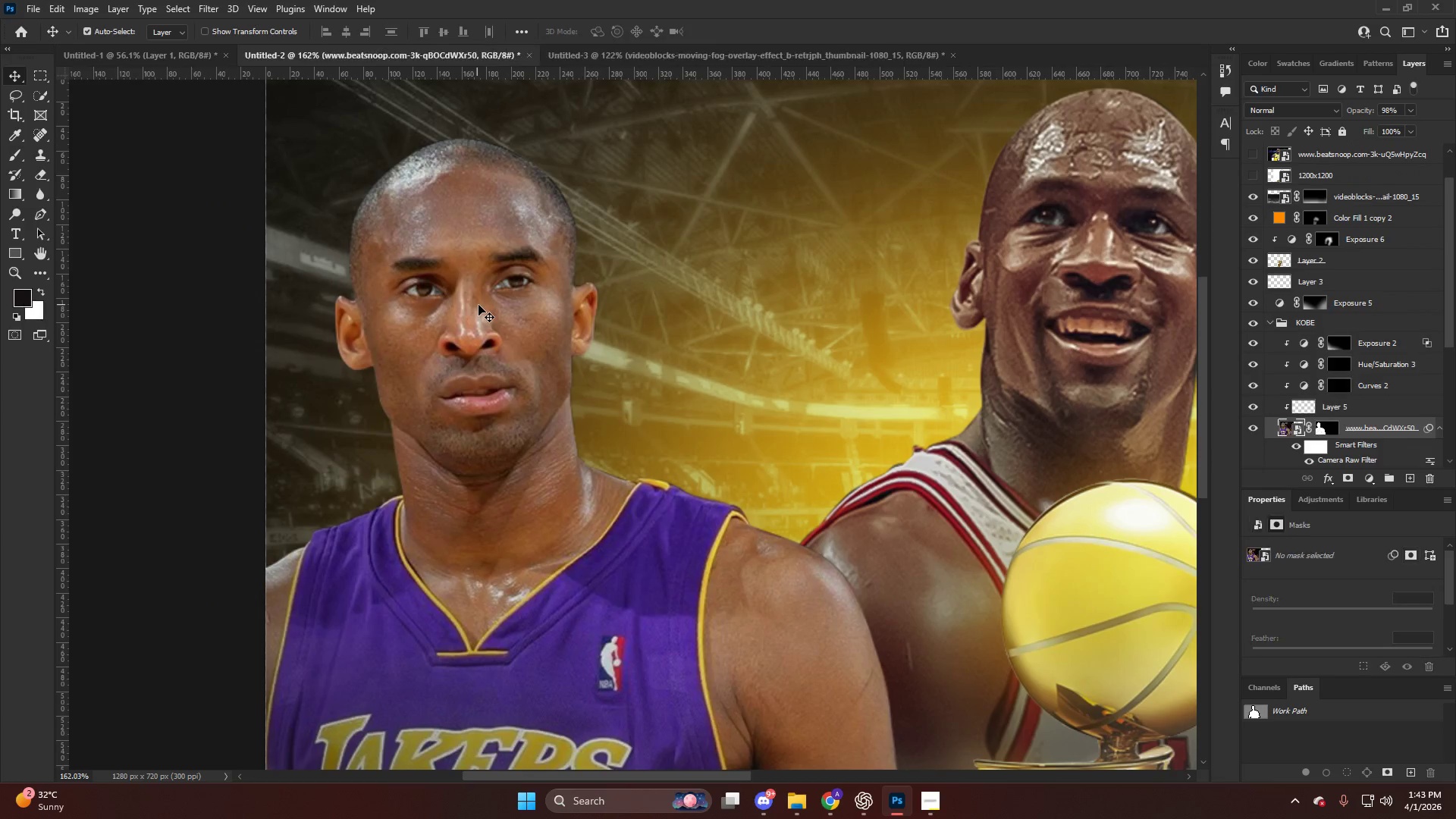 
left_click([1291, 431])
 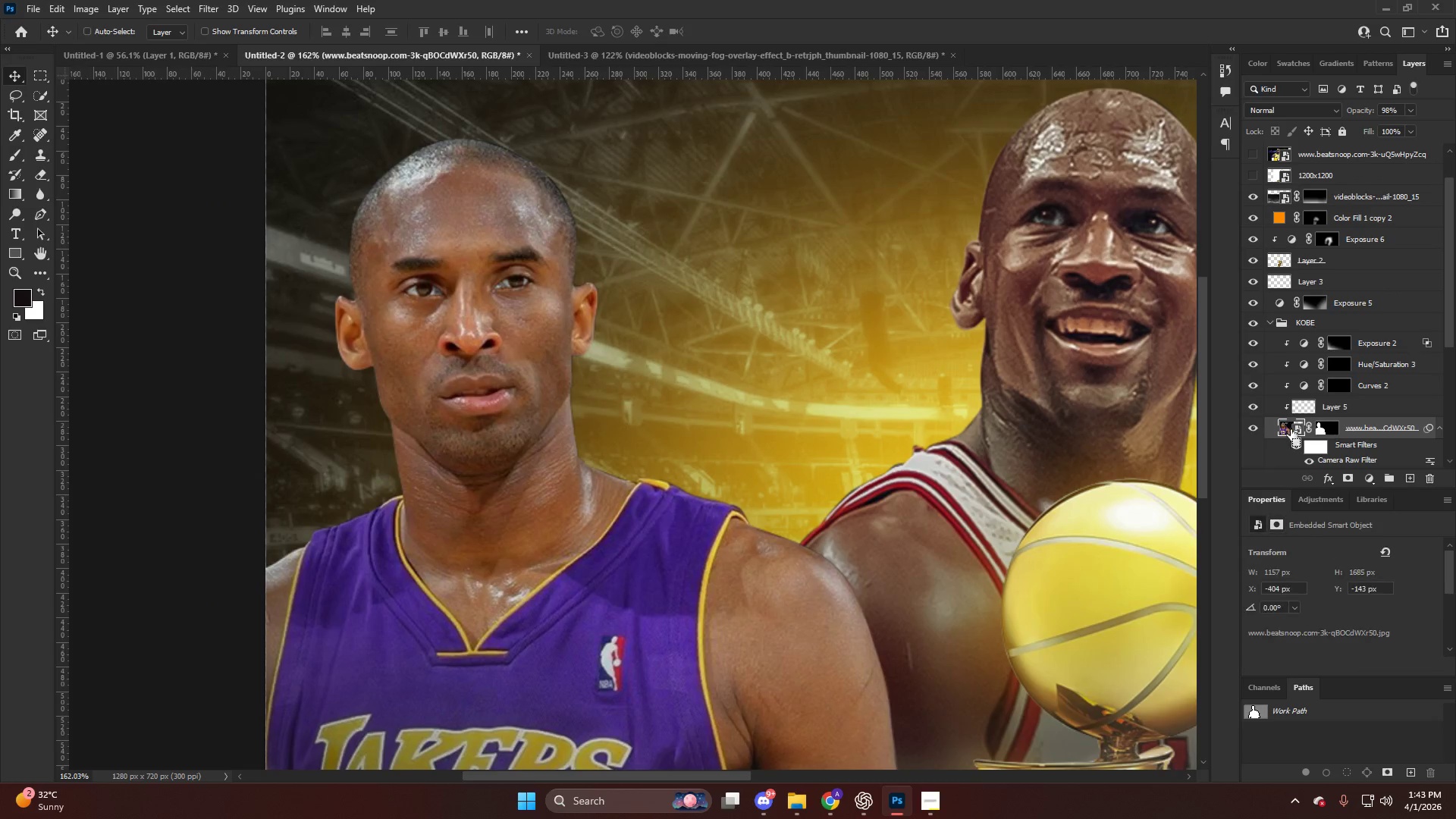 
key(Control+ControlLeft)
 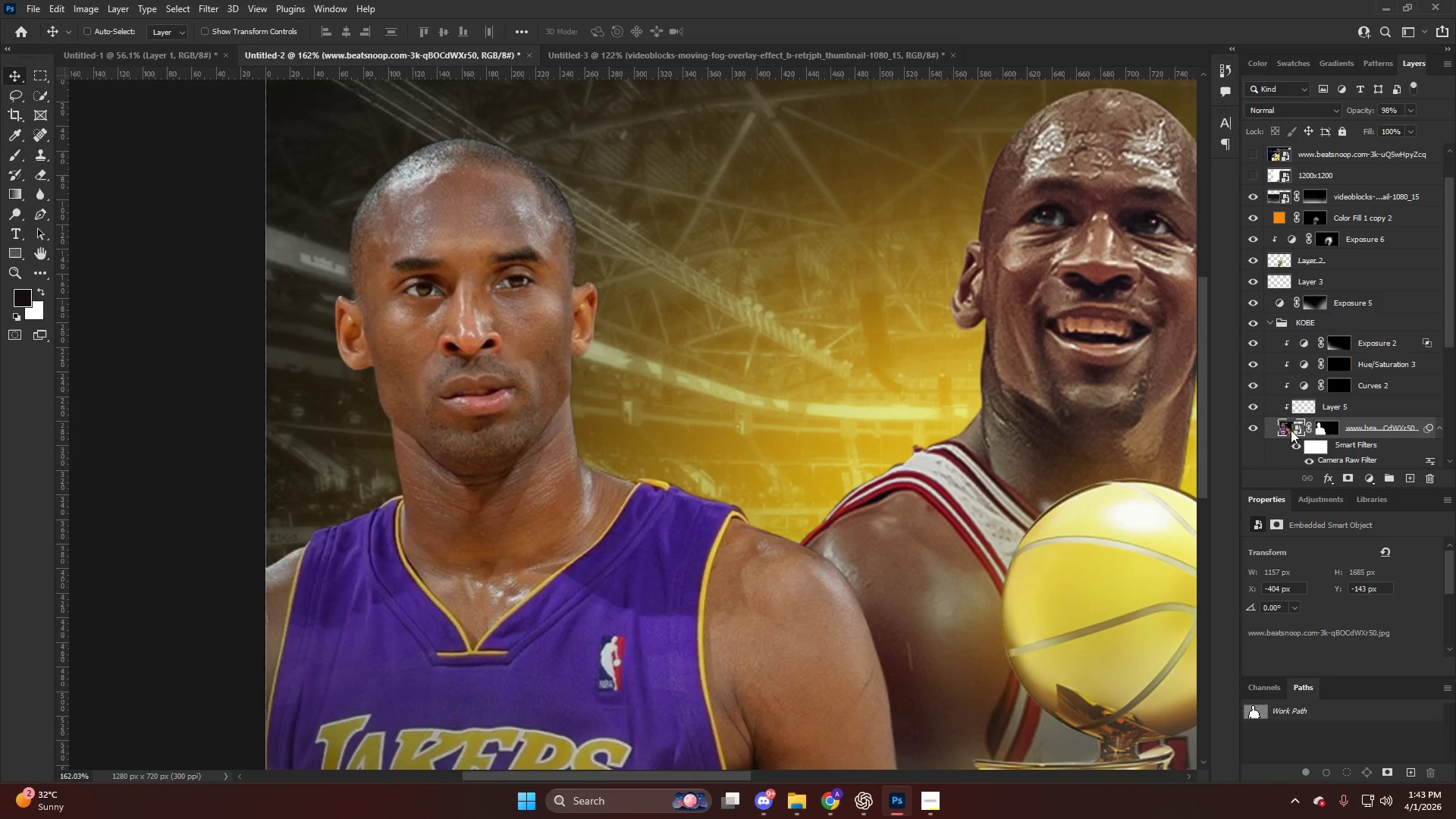 
key(Control+Shift+ShiftLeft)
 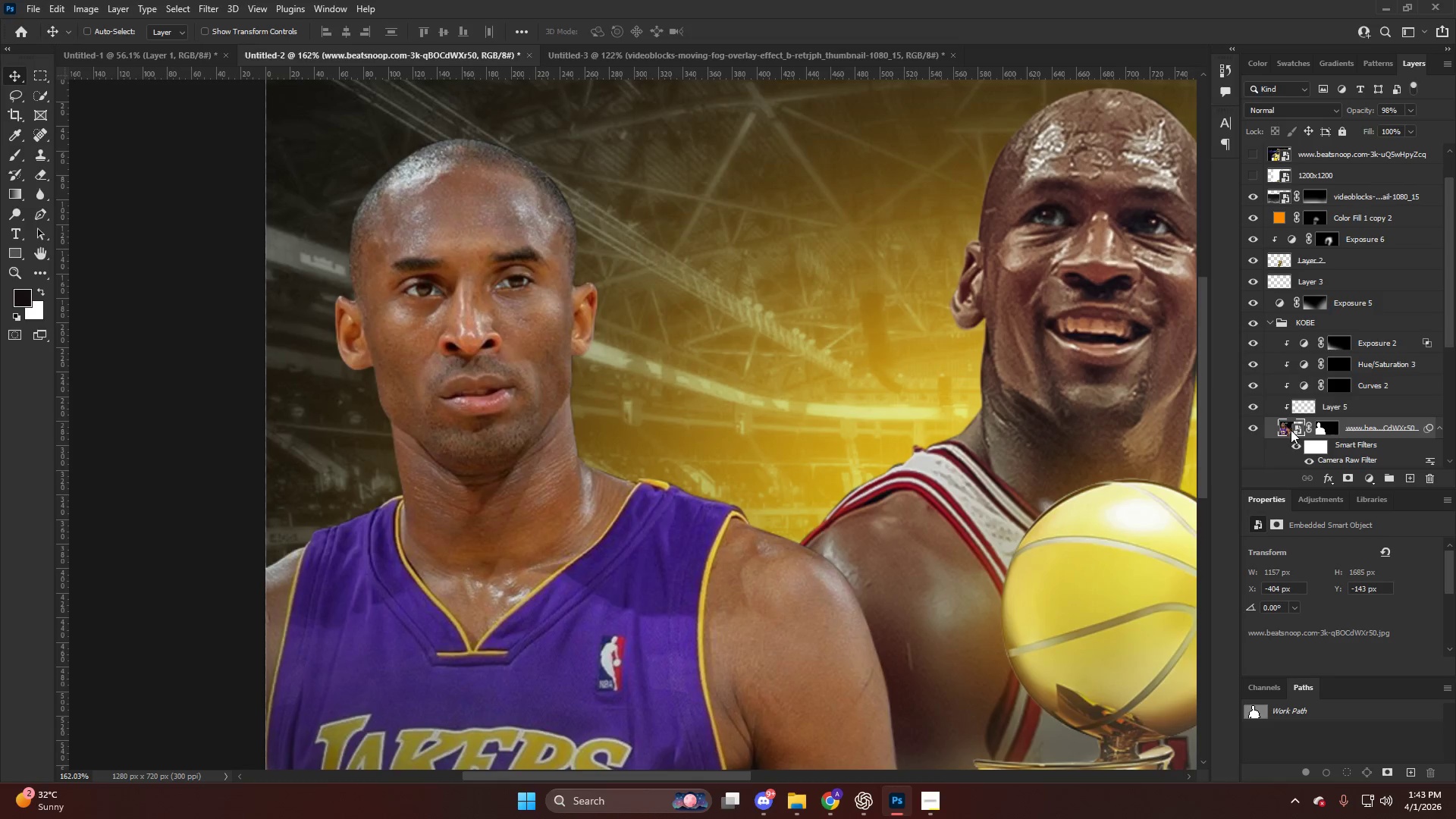 
key(Control+Shift+A)
 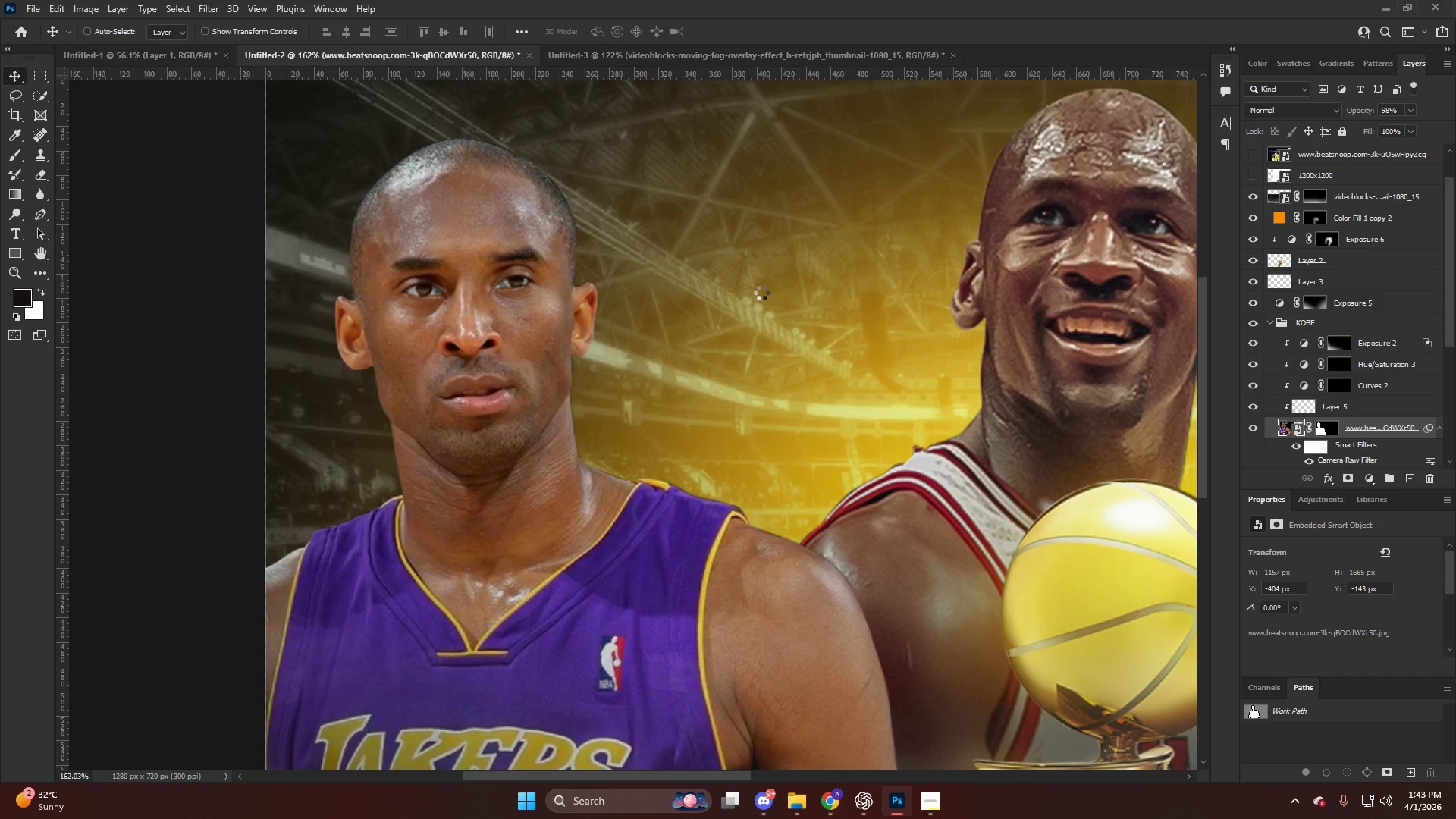 
hold_key(key=AltLeft, duration=0.77)
 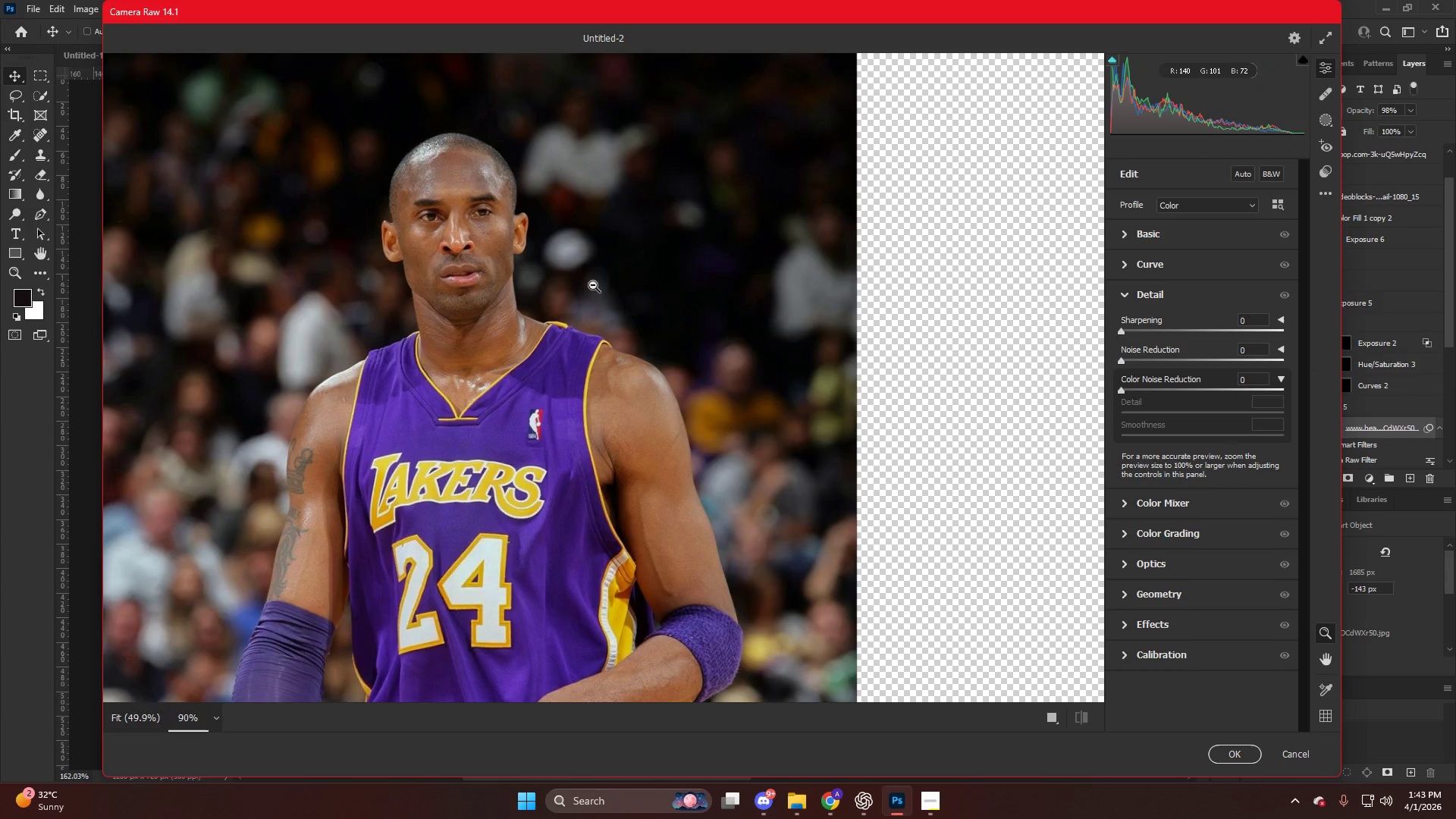 
key(Alt+Control+ControlLeft)
 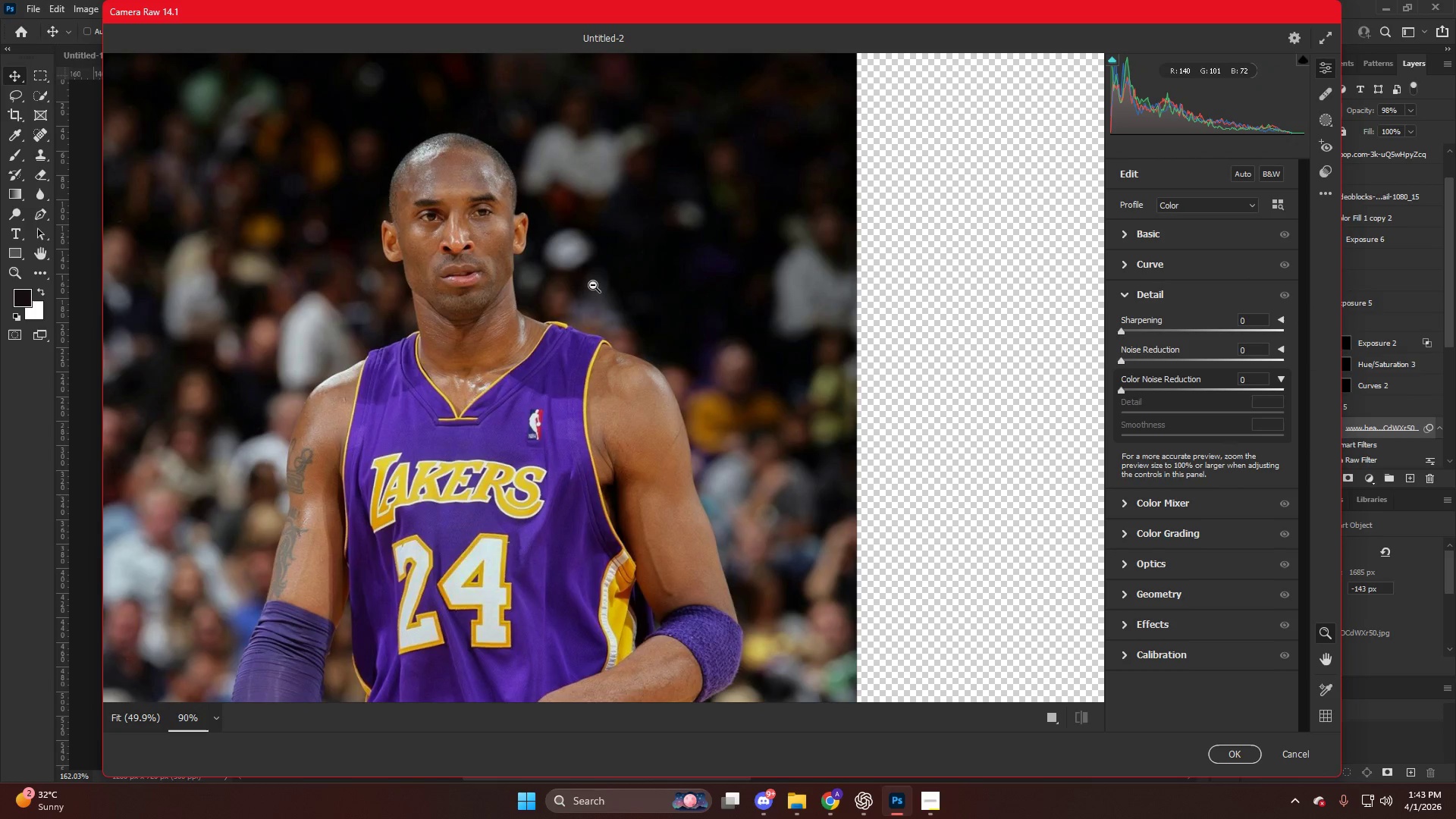 
key(Control+ControlLeft)
 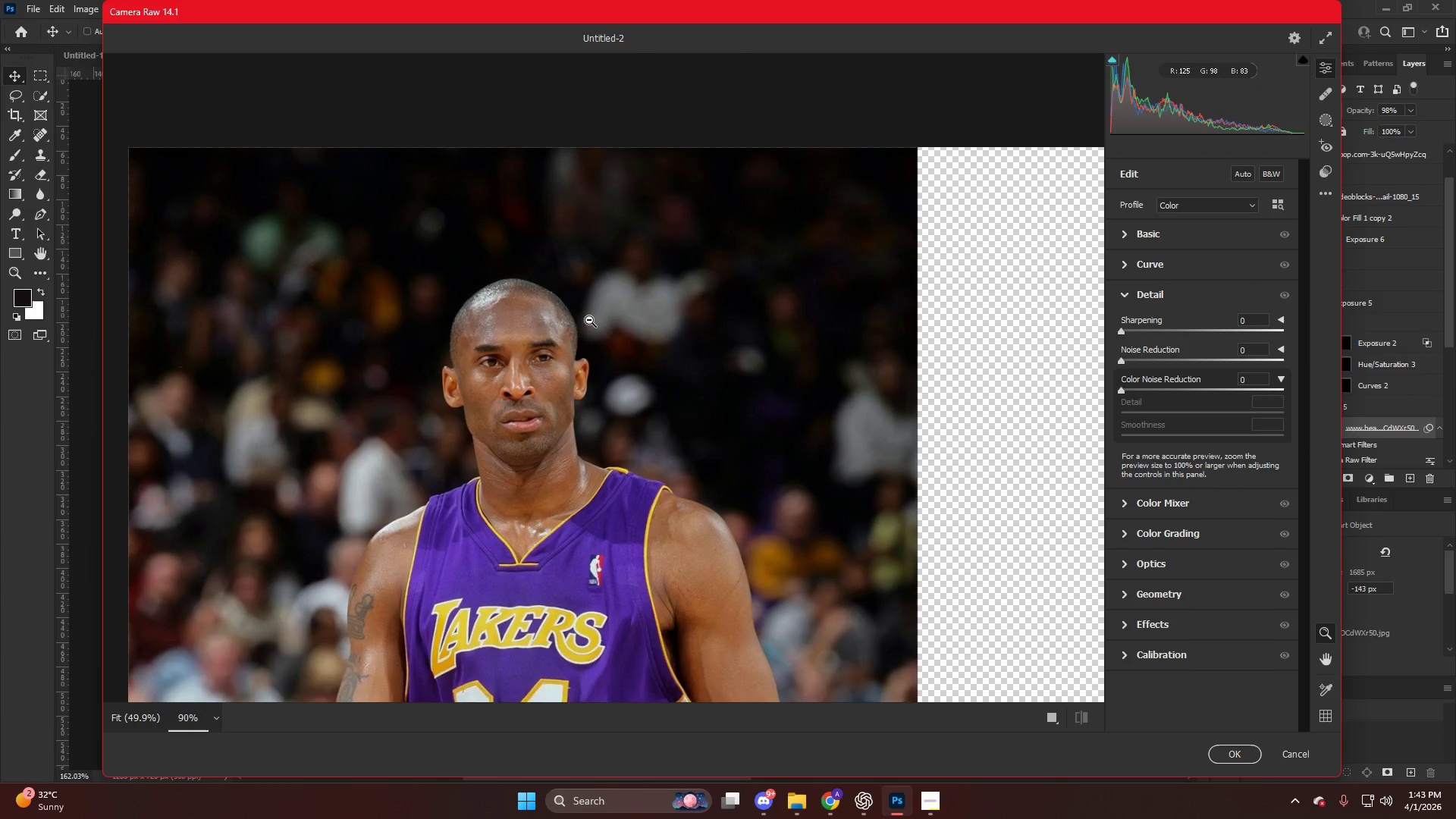 
key(Control+ControlLeft)
 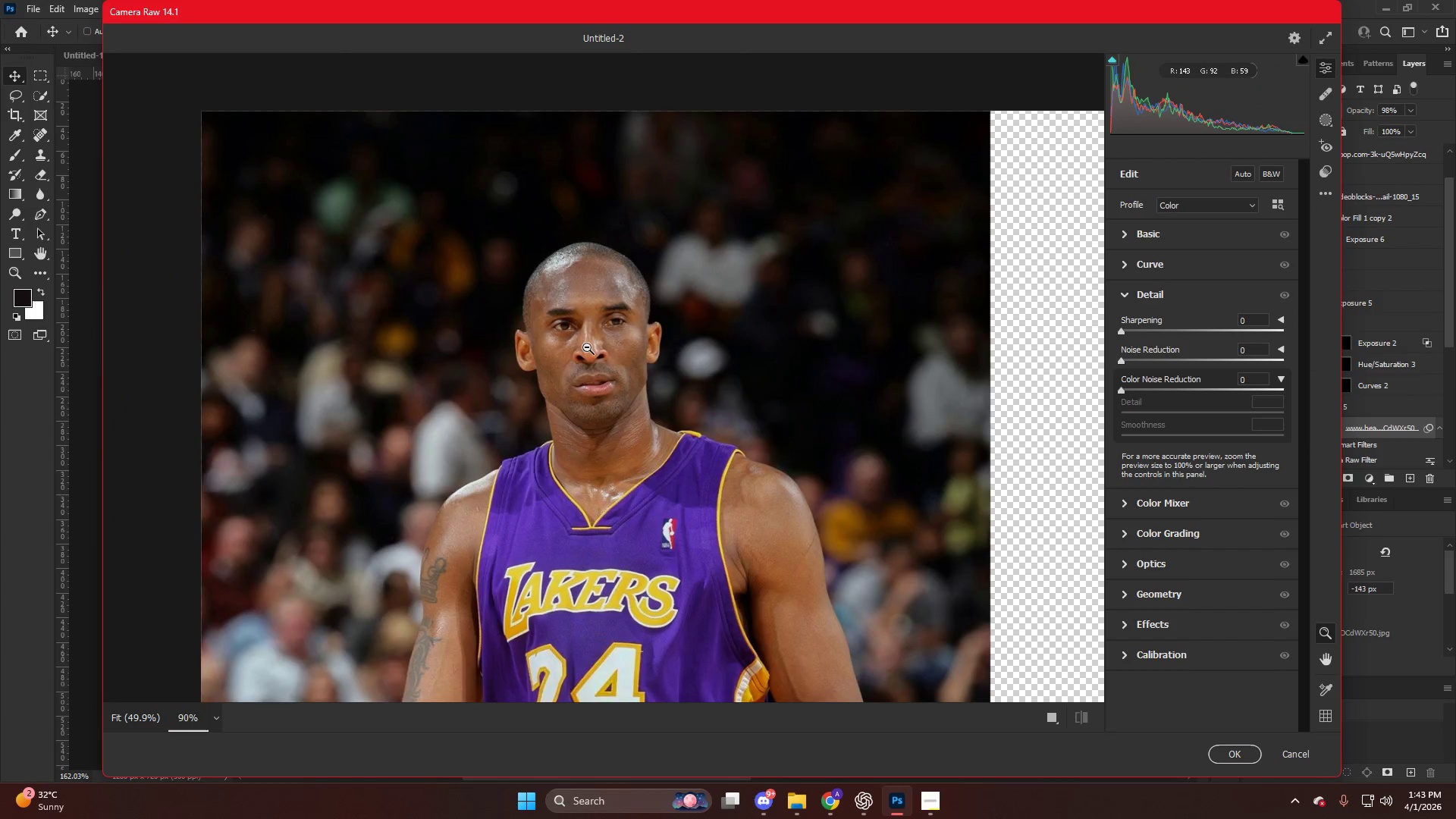 
hold_key(key=AltLeft, duration=0.77)
 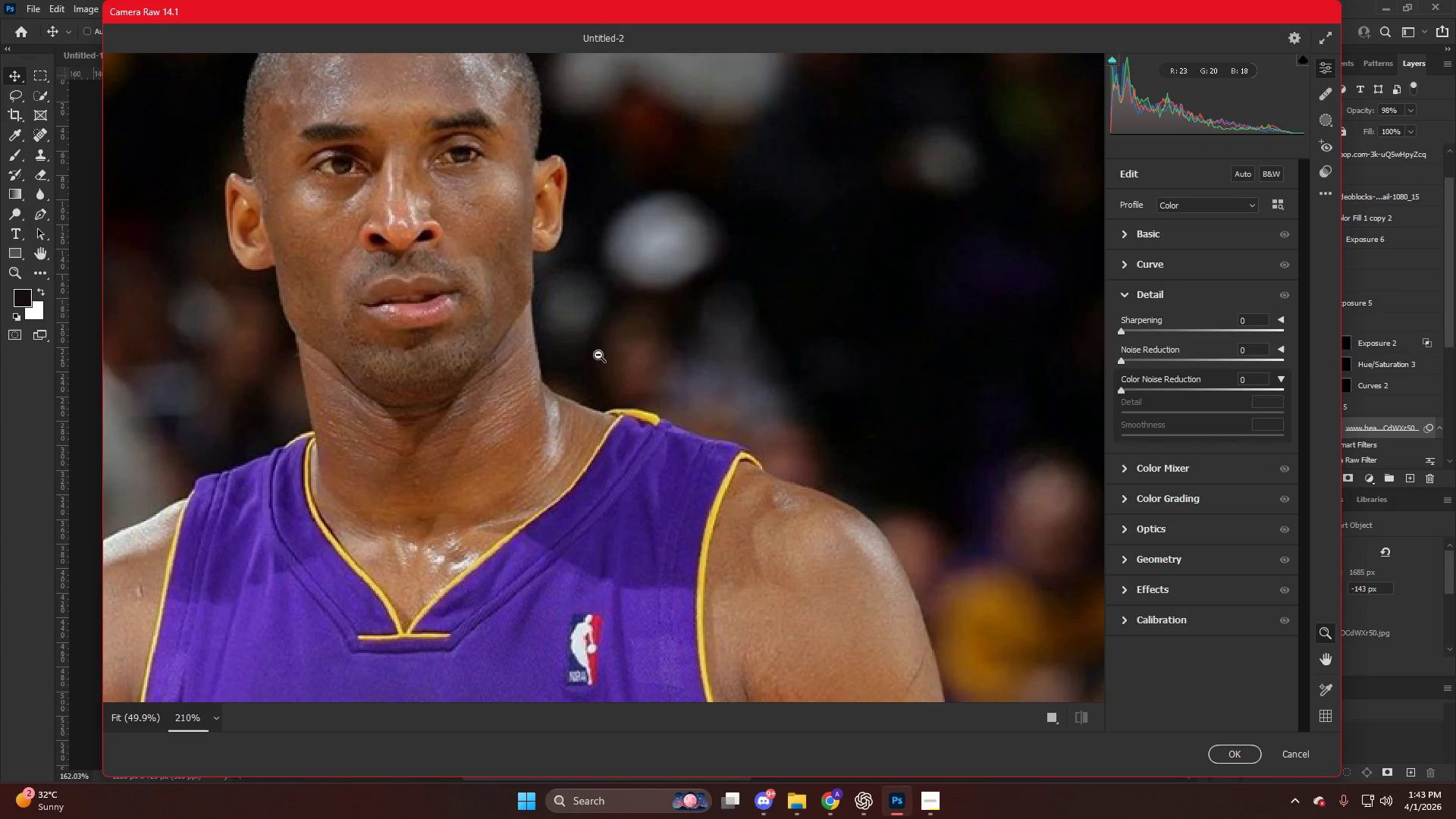 
key(Alt+Control+ControlLeft)
 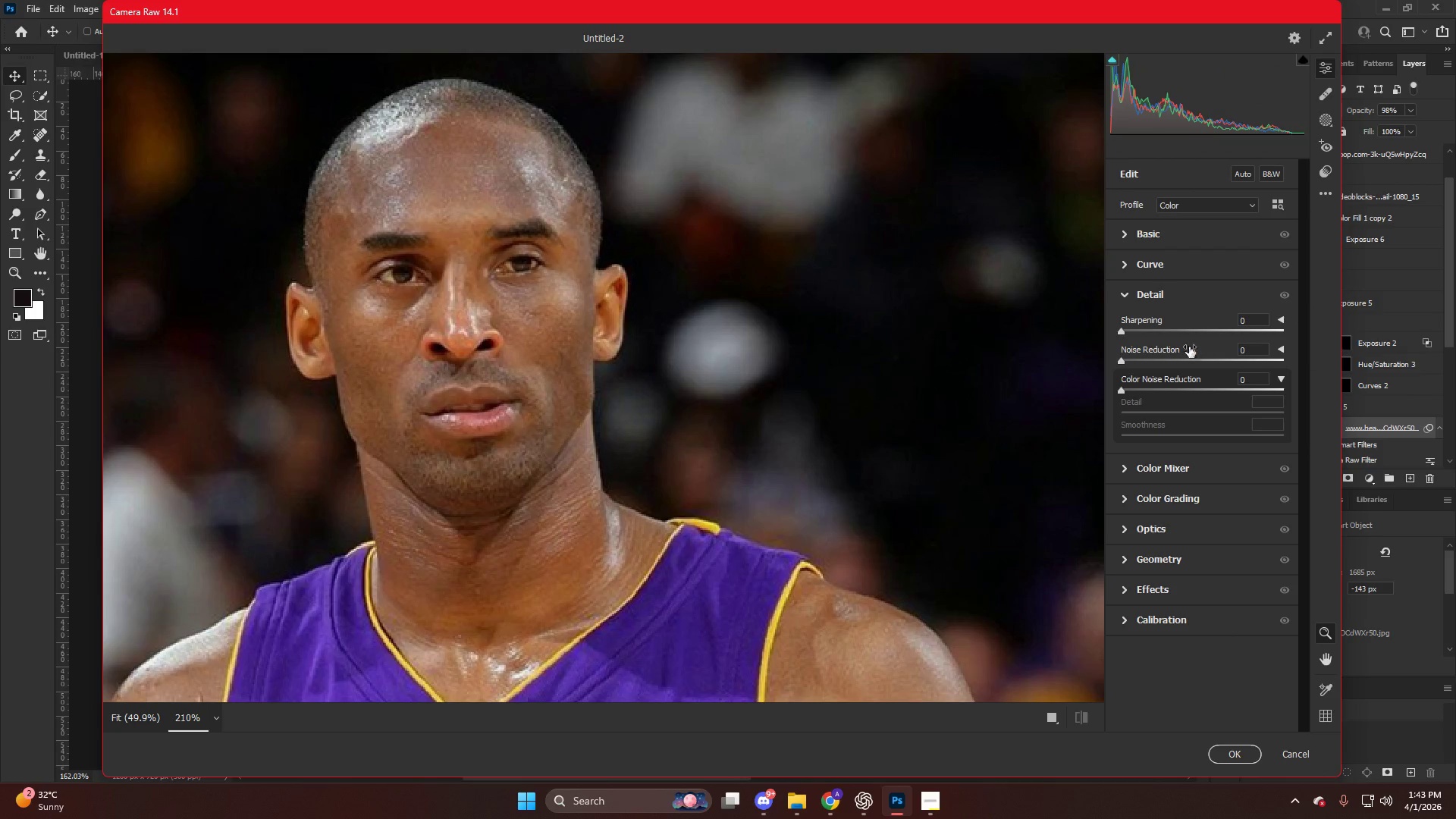 
scroll: coordinate [677, 374], scroll_direction: up, amount: 64.0
 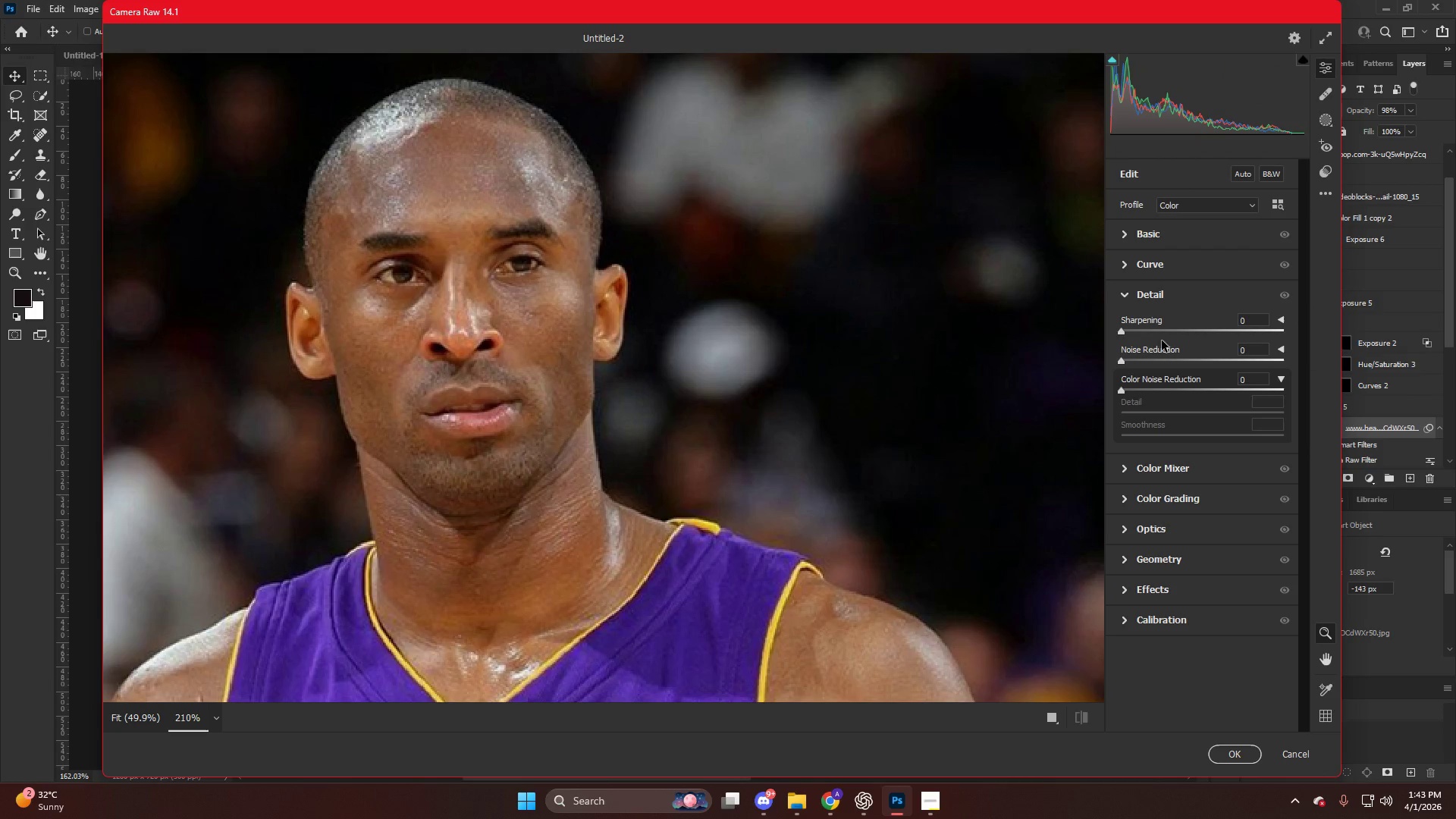 
left_click_drag(start_coordinate=[1145, 331], to_coordinate=[1159, 333])
 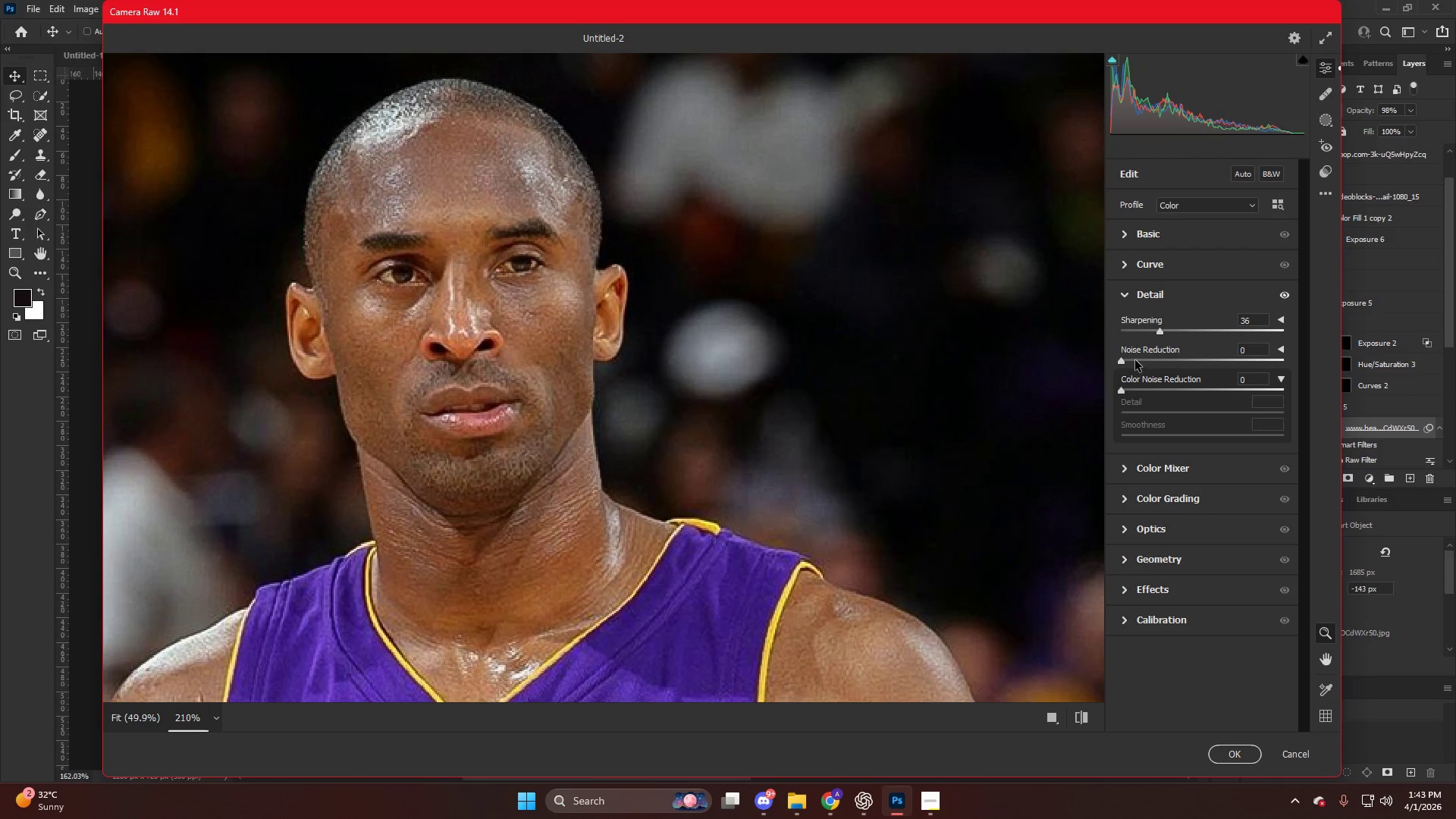 
left_click_drag(start_coordinate=[1134, 358], to_coordinate=[1150, 359])
 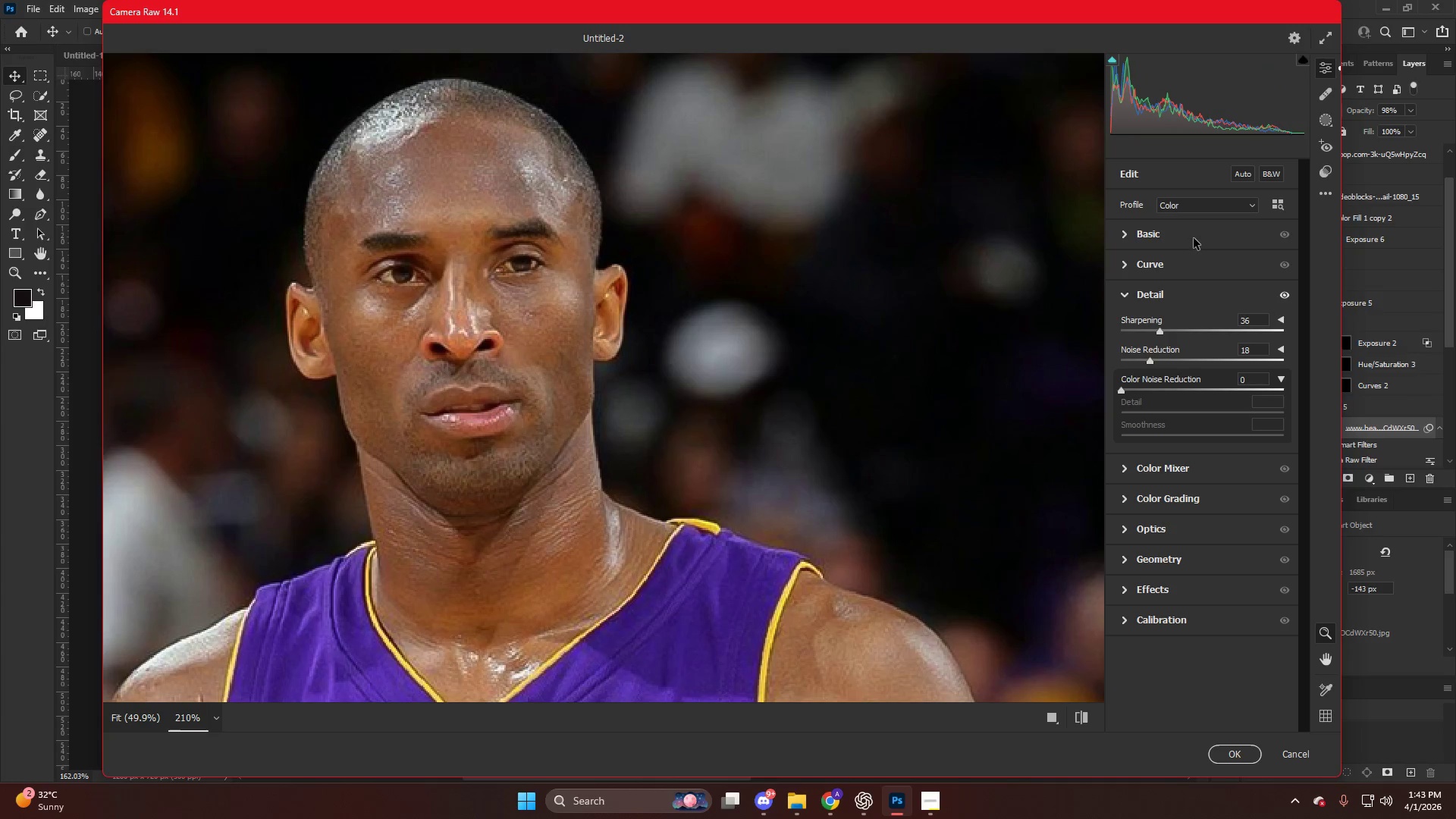 
left_click([1194, 238])
 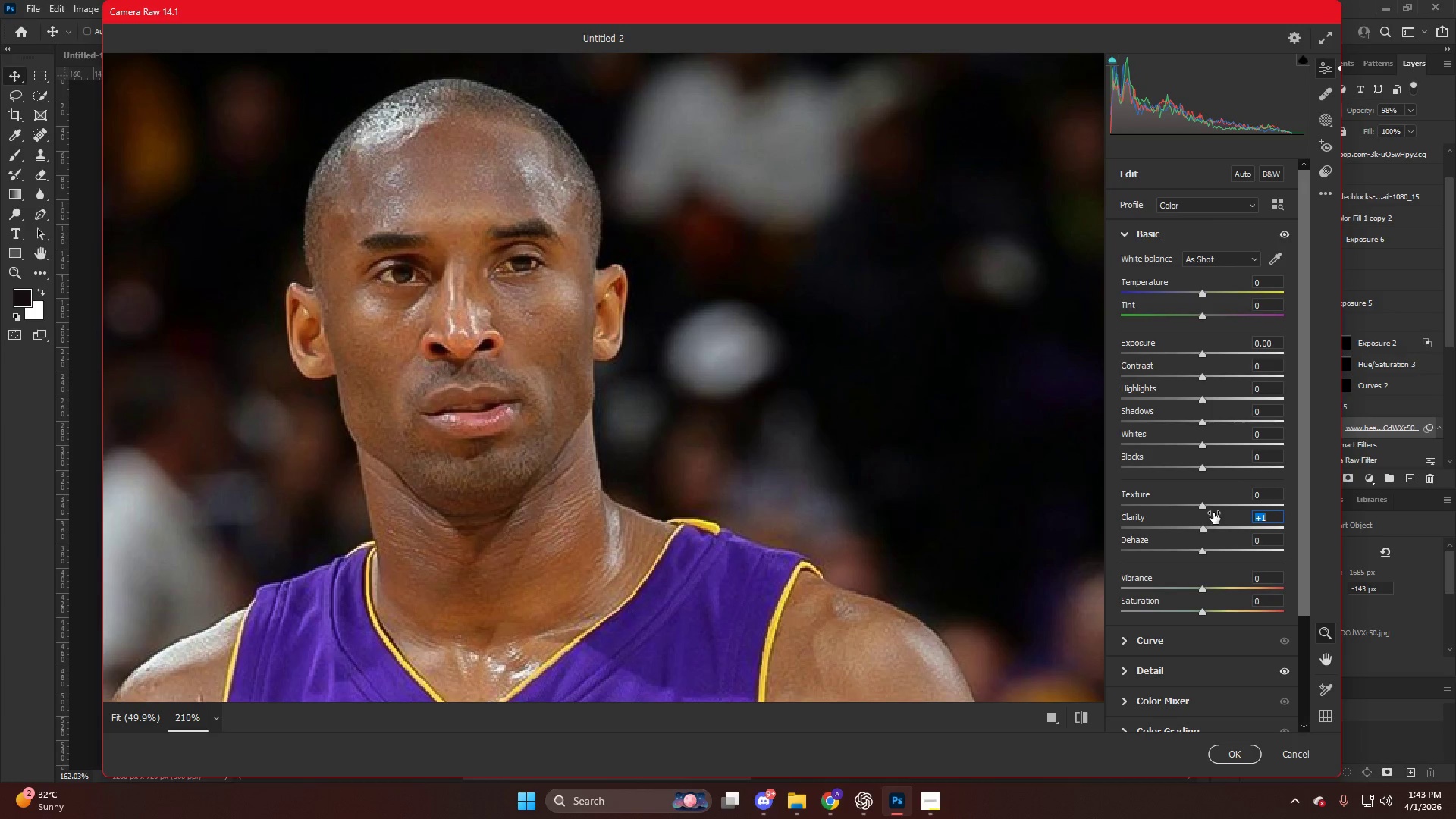 
left_click([1214, 527])
 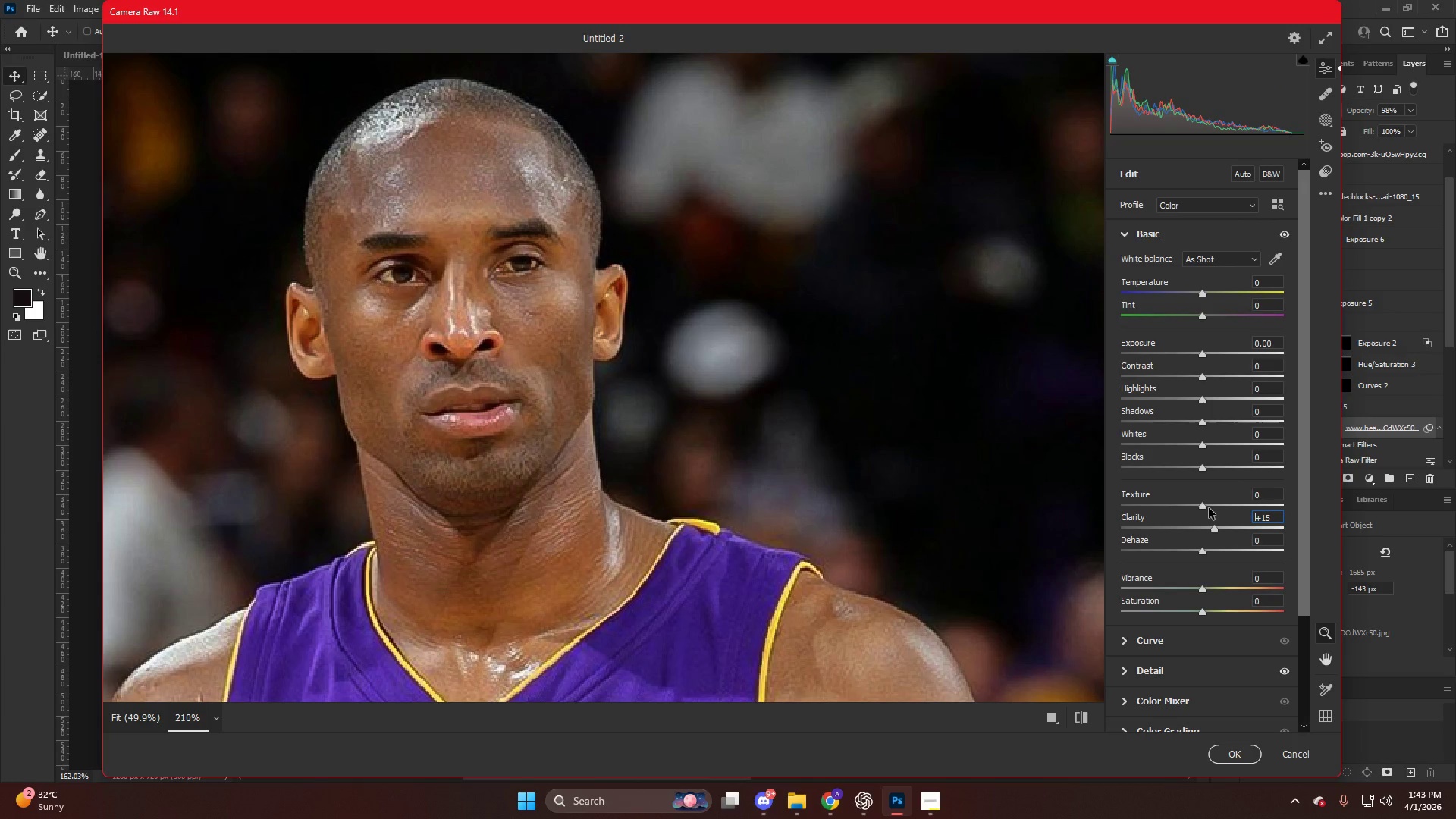 
left_click_drag(start_coordinate=[1209, 508], to_coordinate=[1231, 509])
 